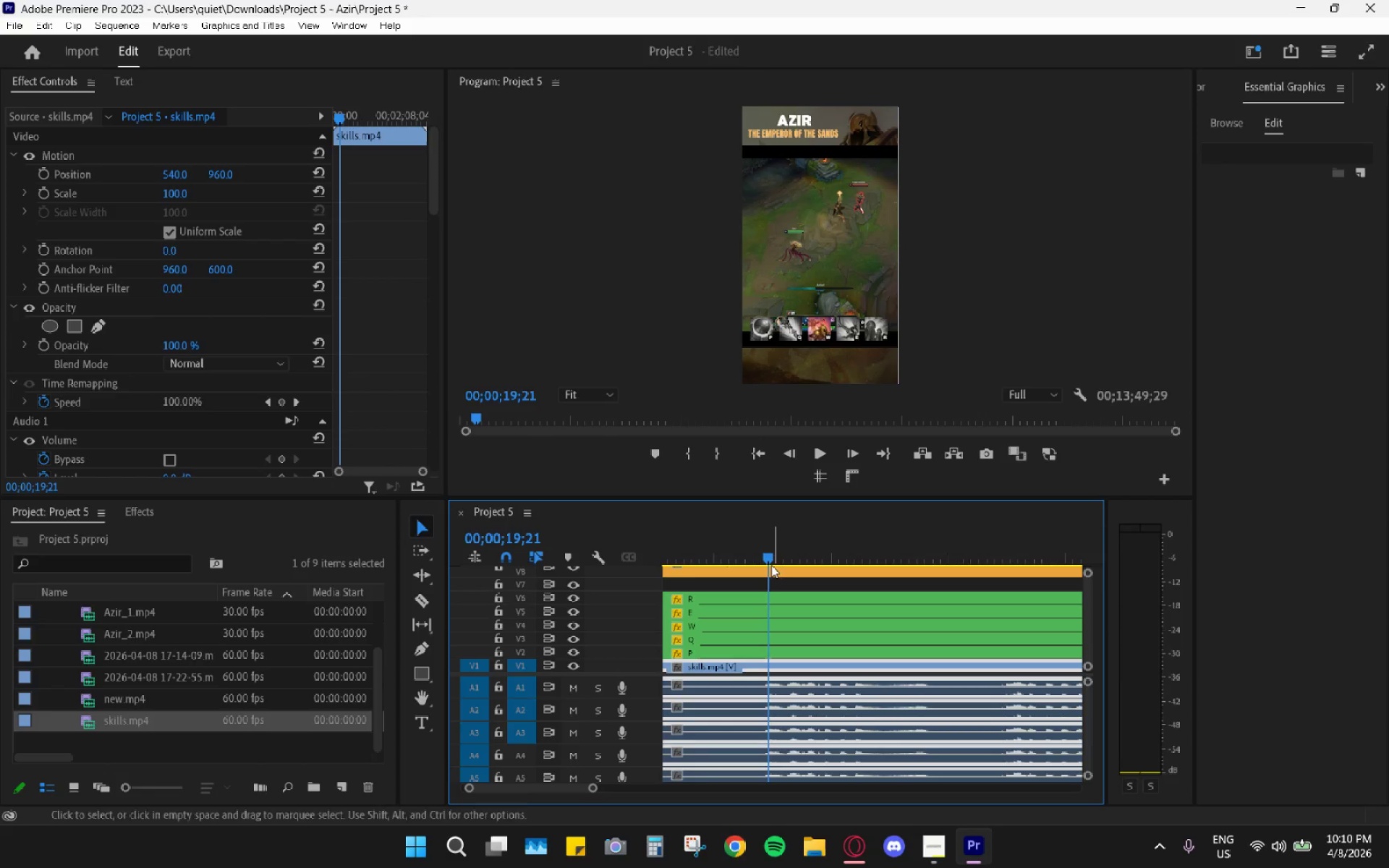 
left_click_drag(start_coordinate=[767, 556], to_coordinate=[760, 554])
 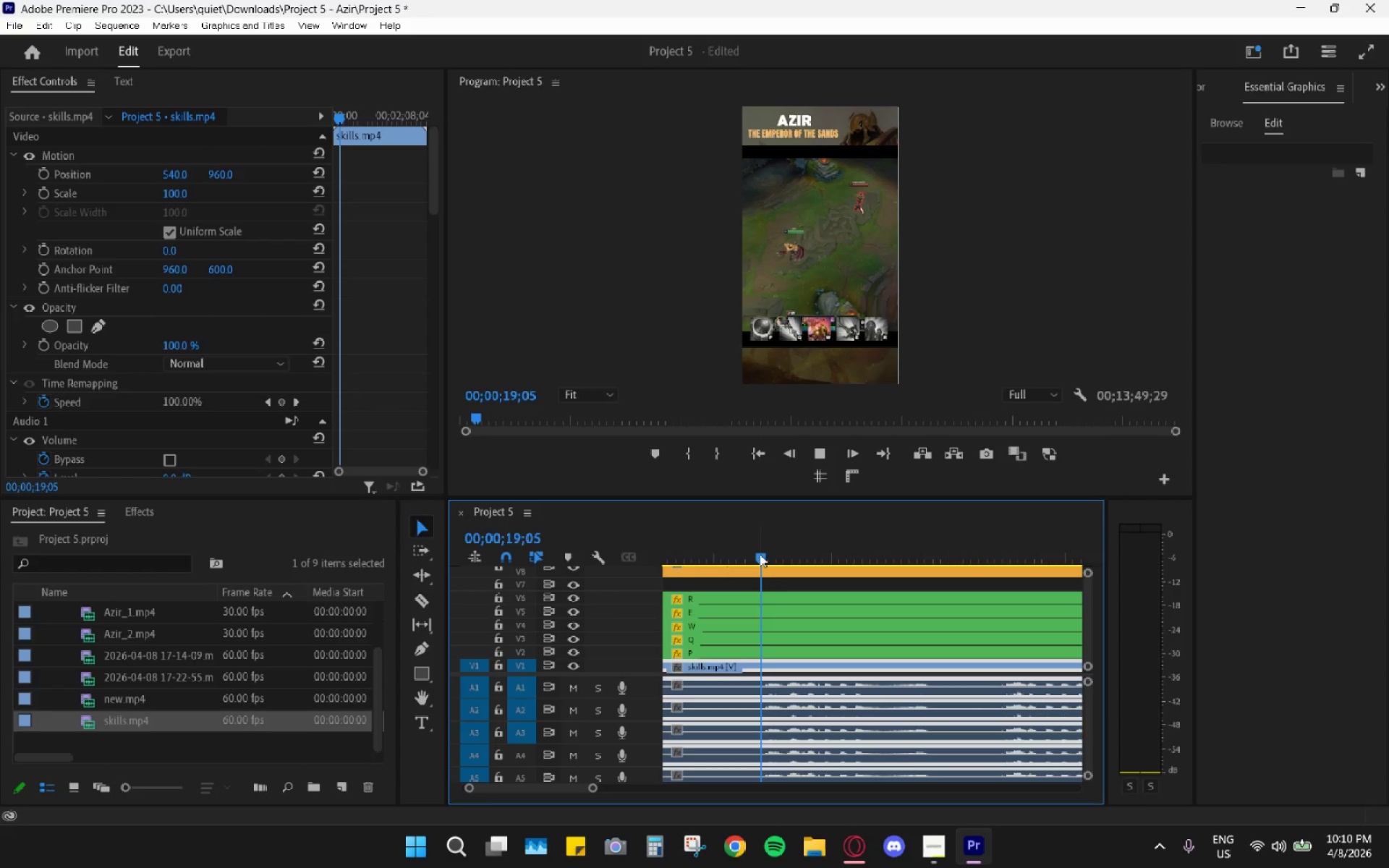 
key(Space)
 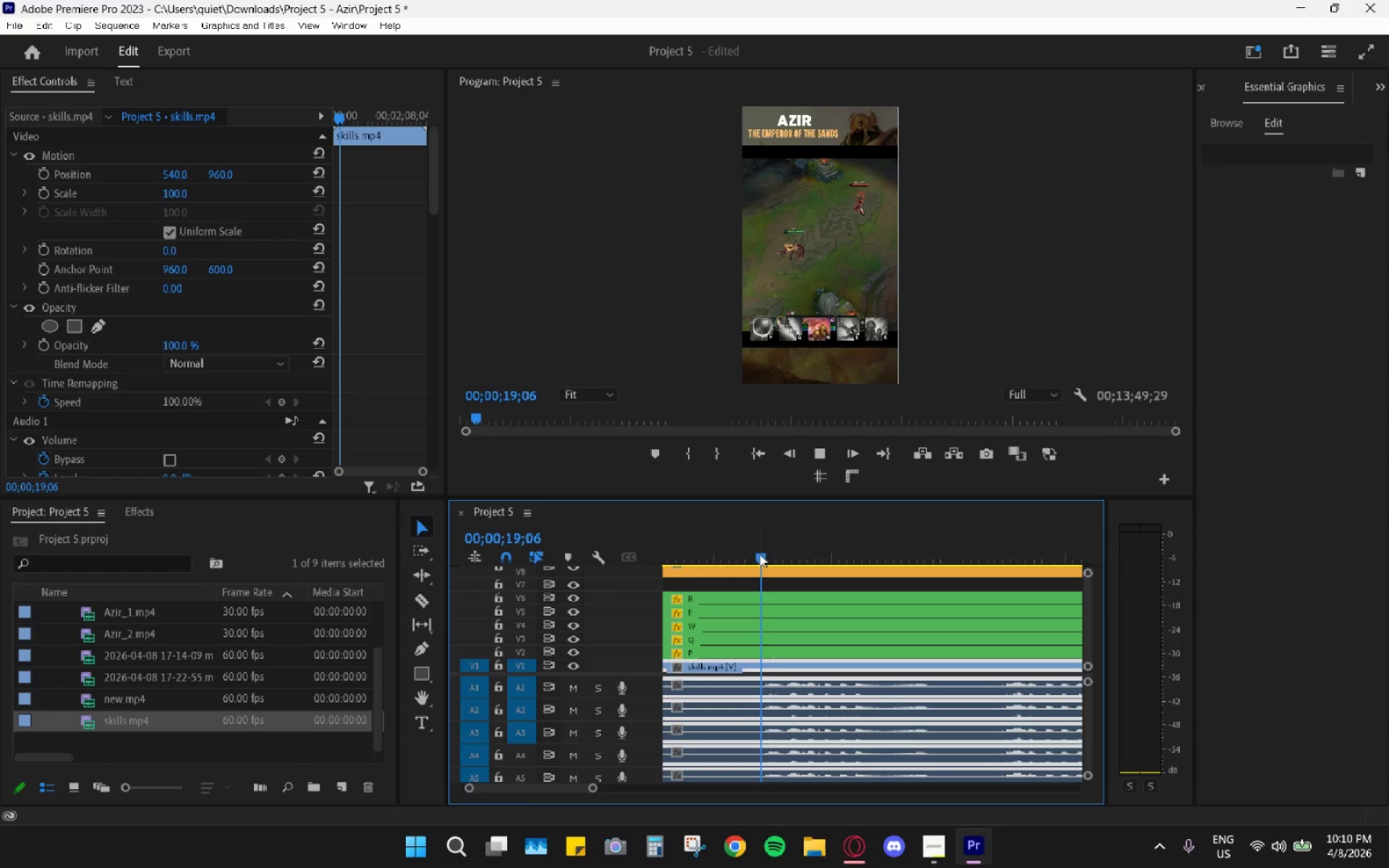 
key(Space)
 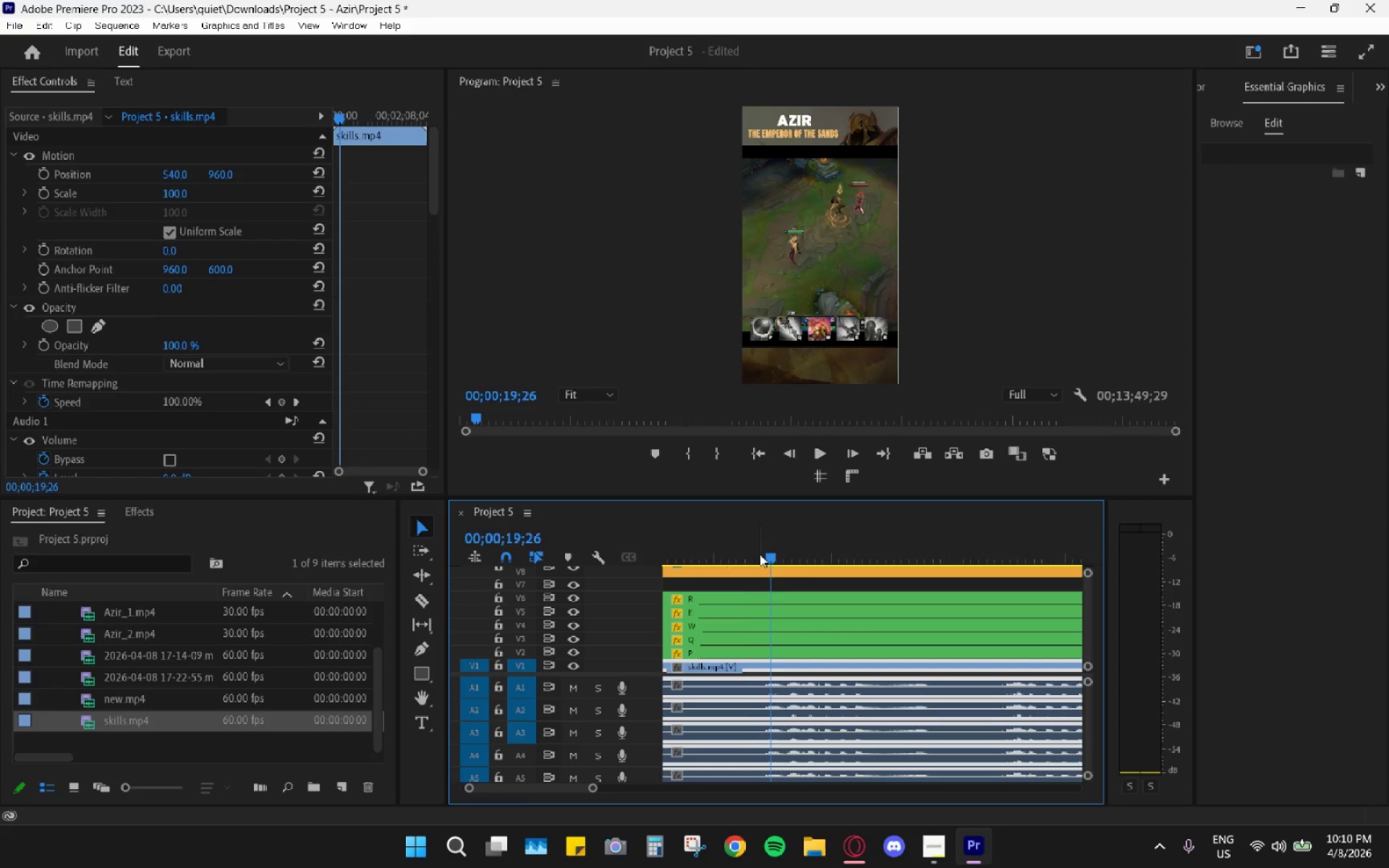 
left_click_drag(start_coordinate=[760, 554], to_coordinate=[749, 551])
 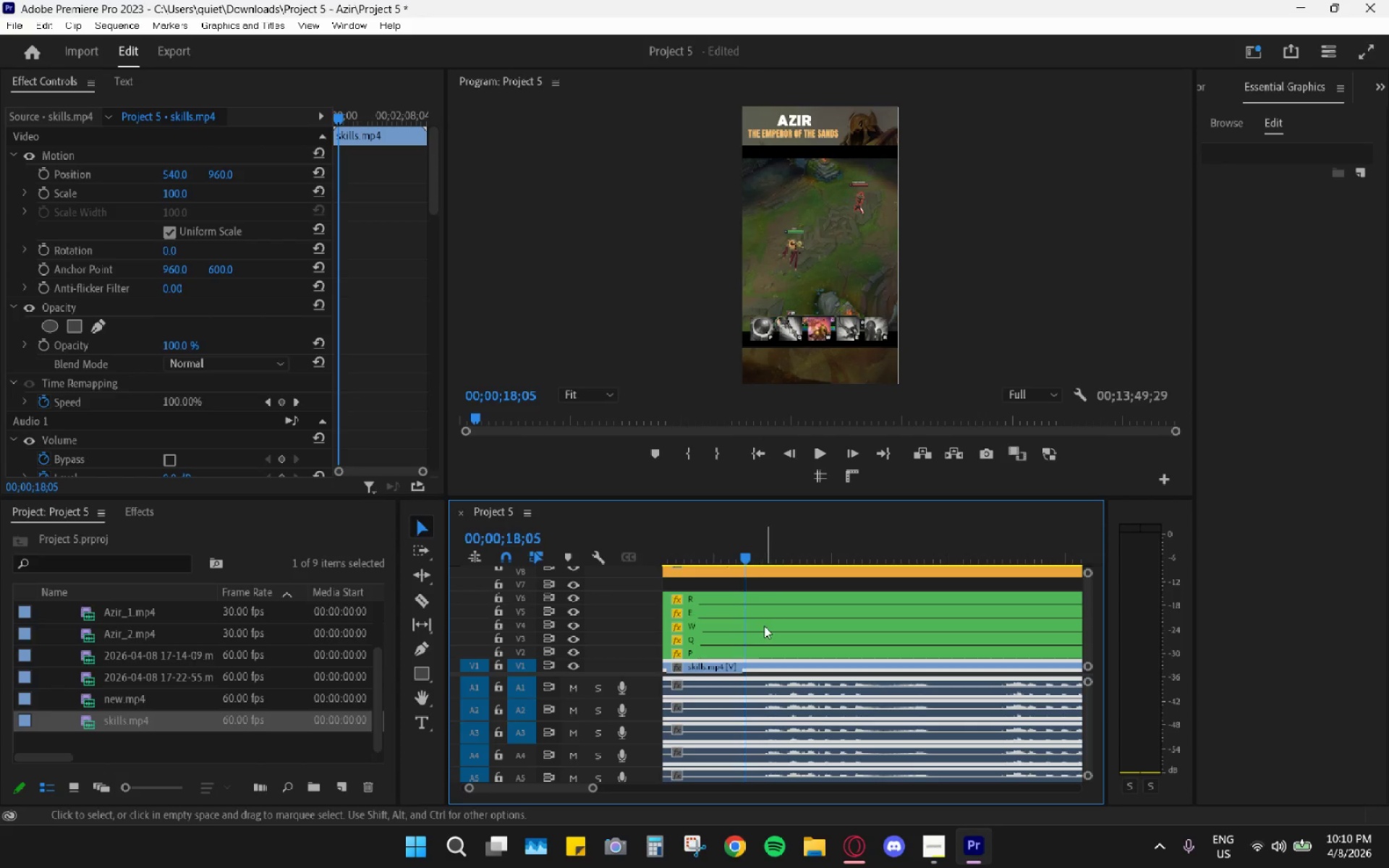 
key(C)
 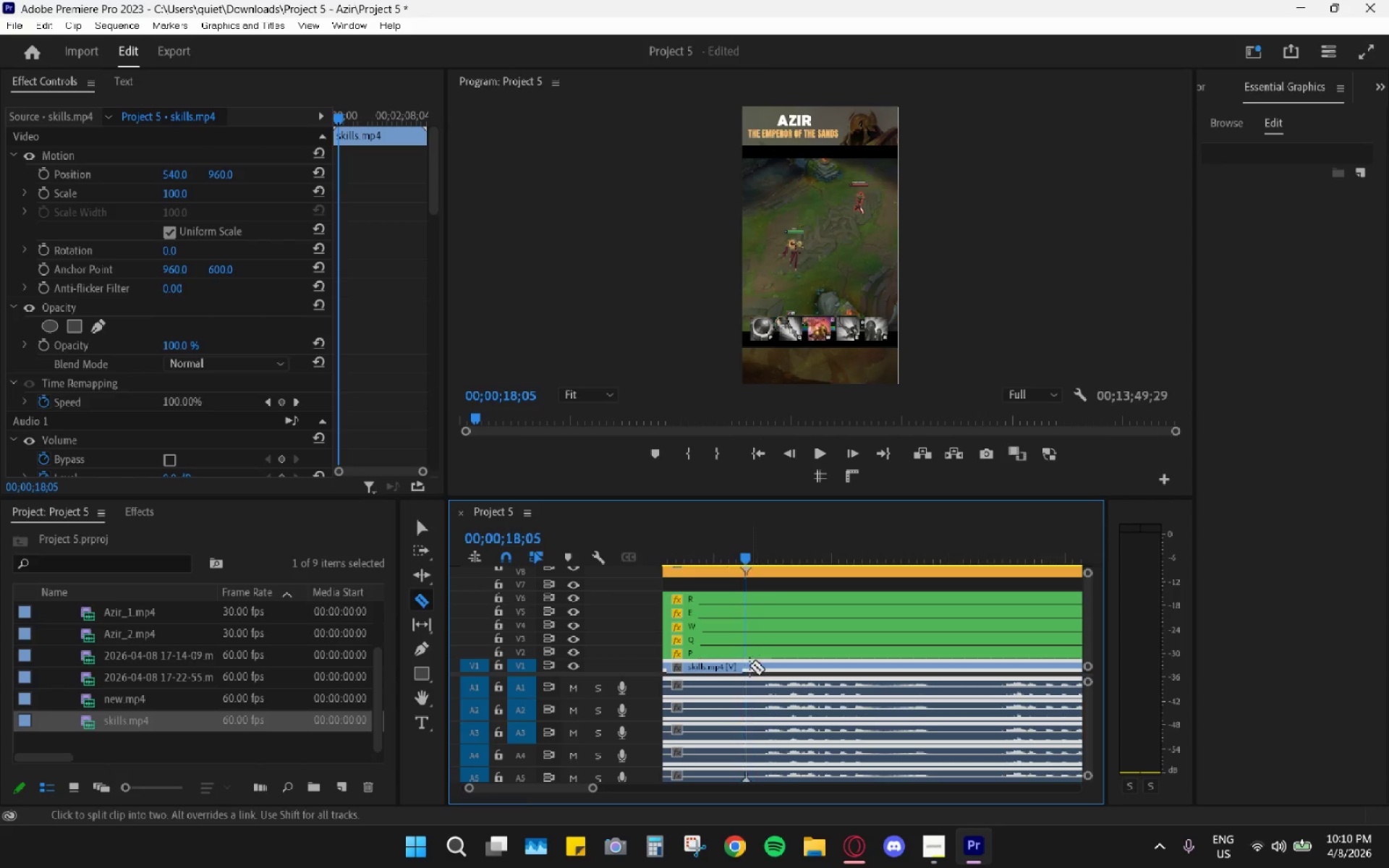 
left_click([749, 665])
 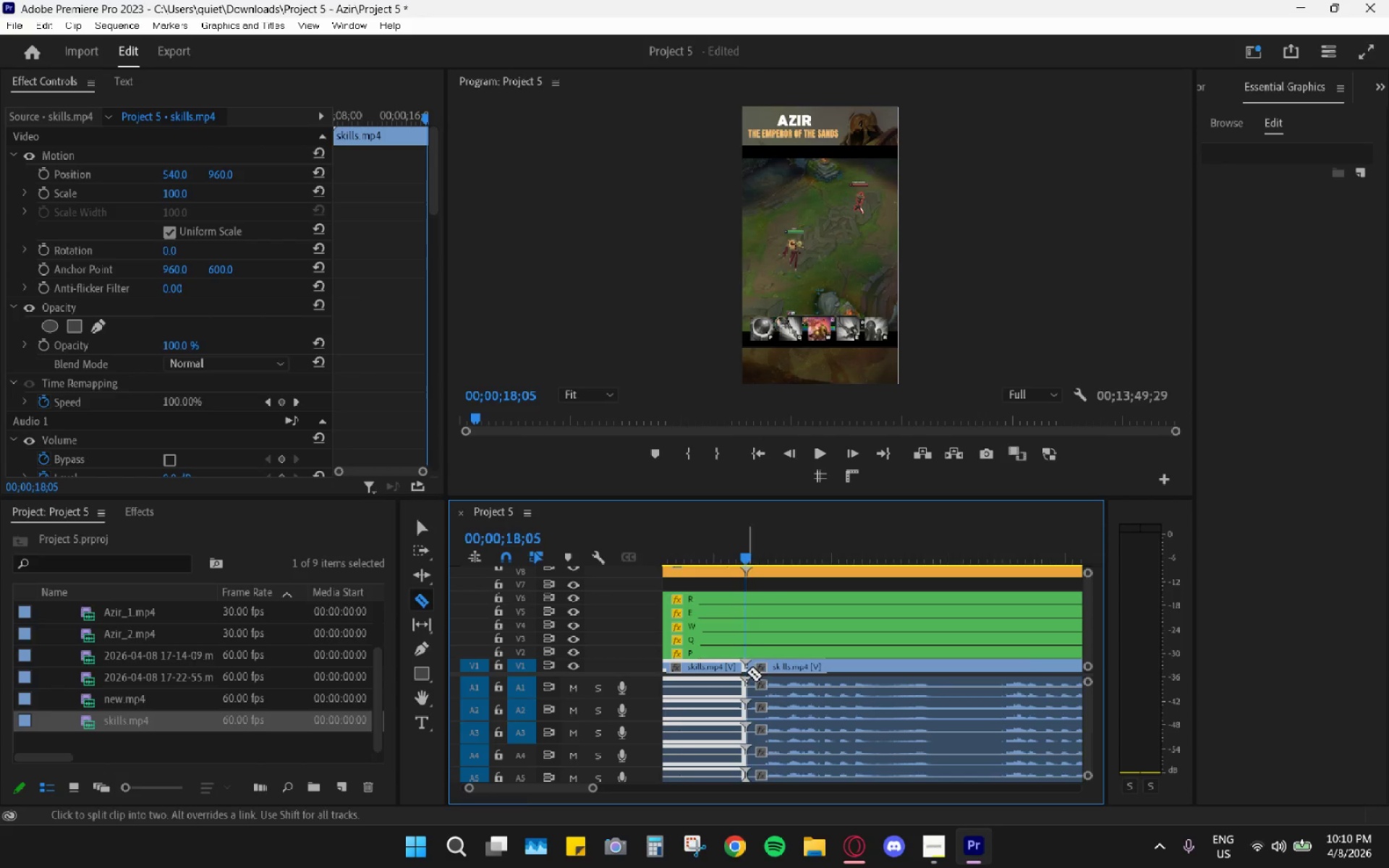 
key(H)
 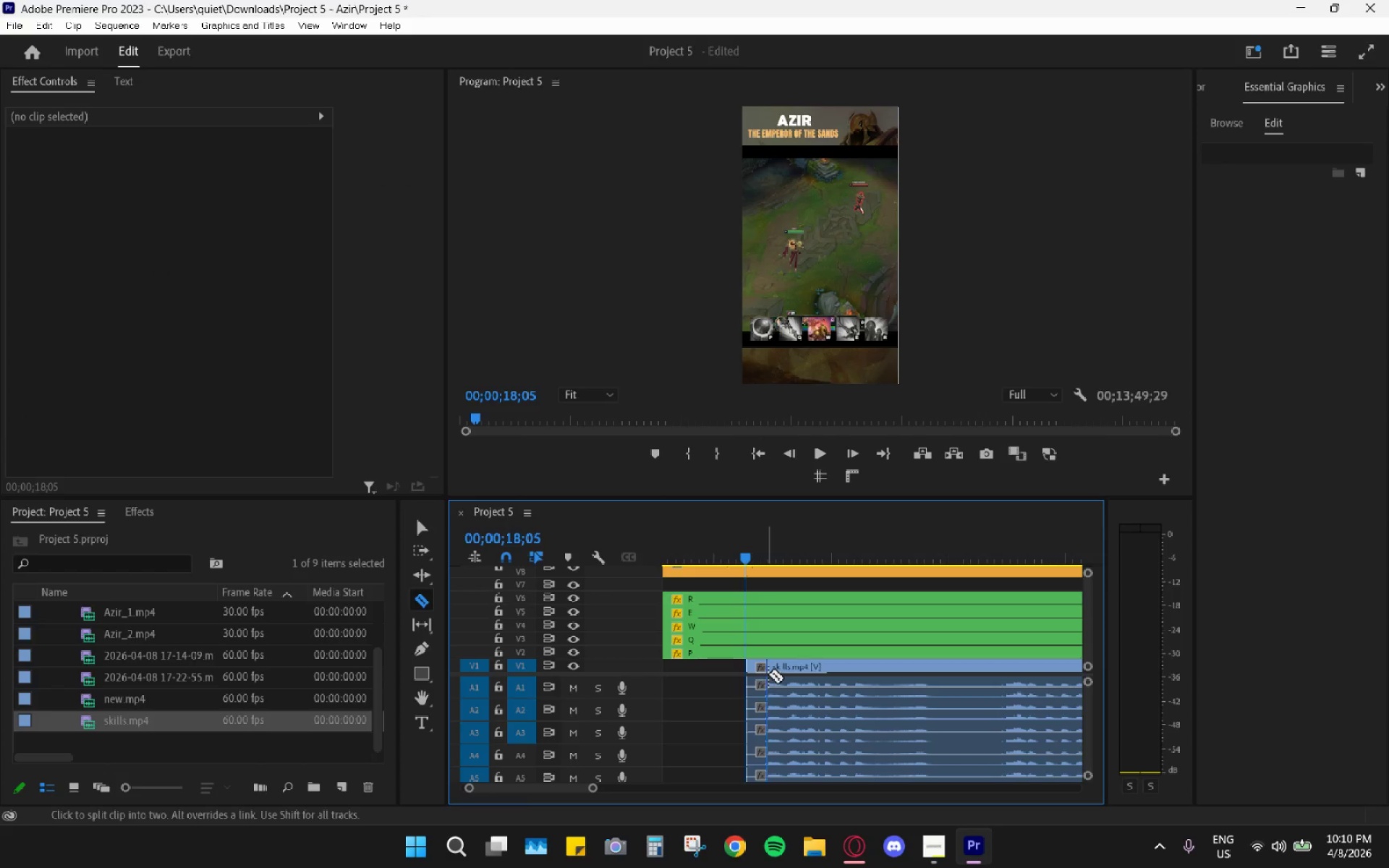 
key(V)
 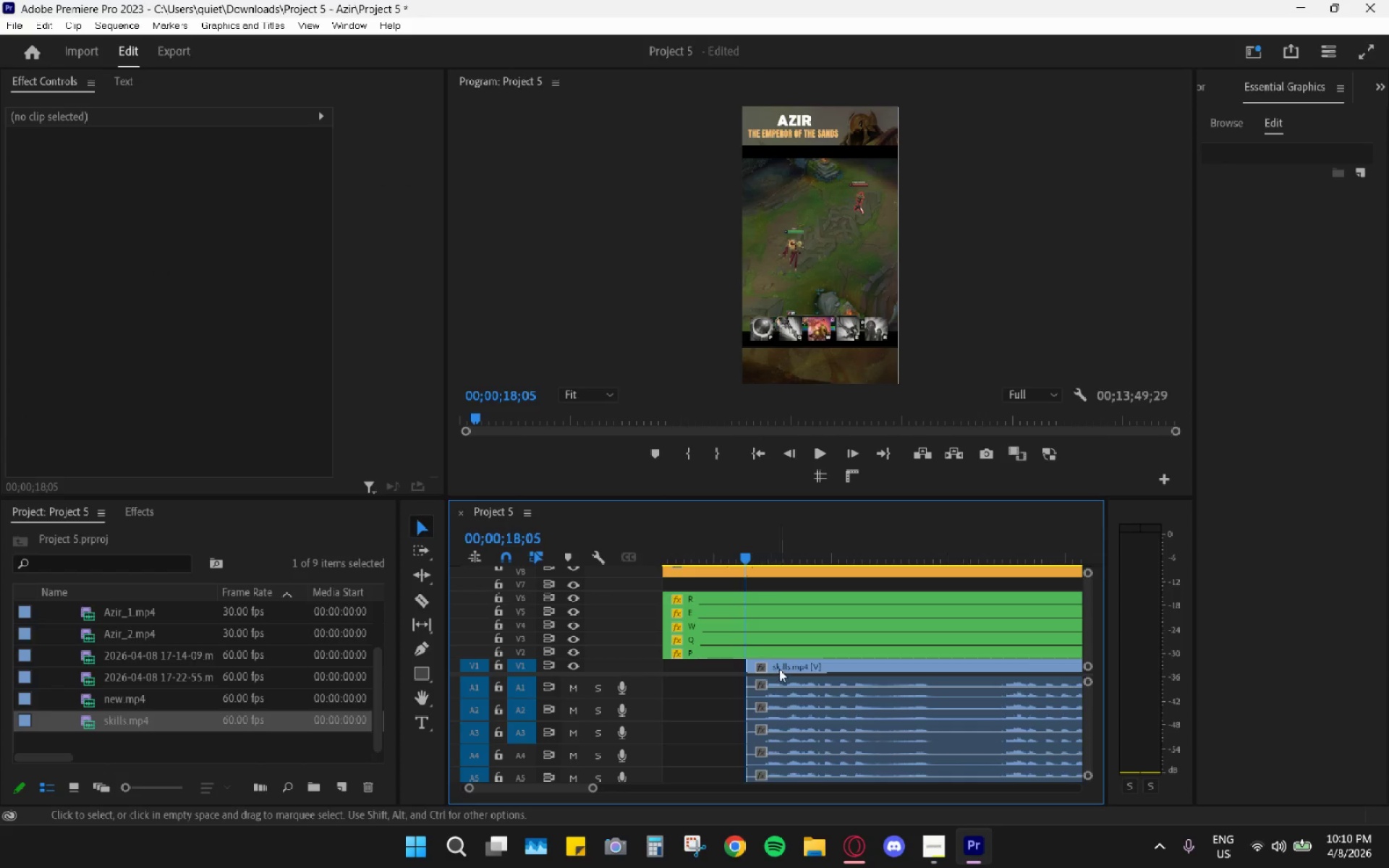 
left_click_drag(start_coordinate=[780, 668], to_coordinate=[720, 667])
 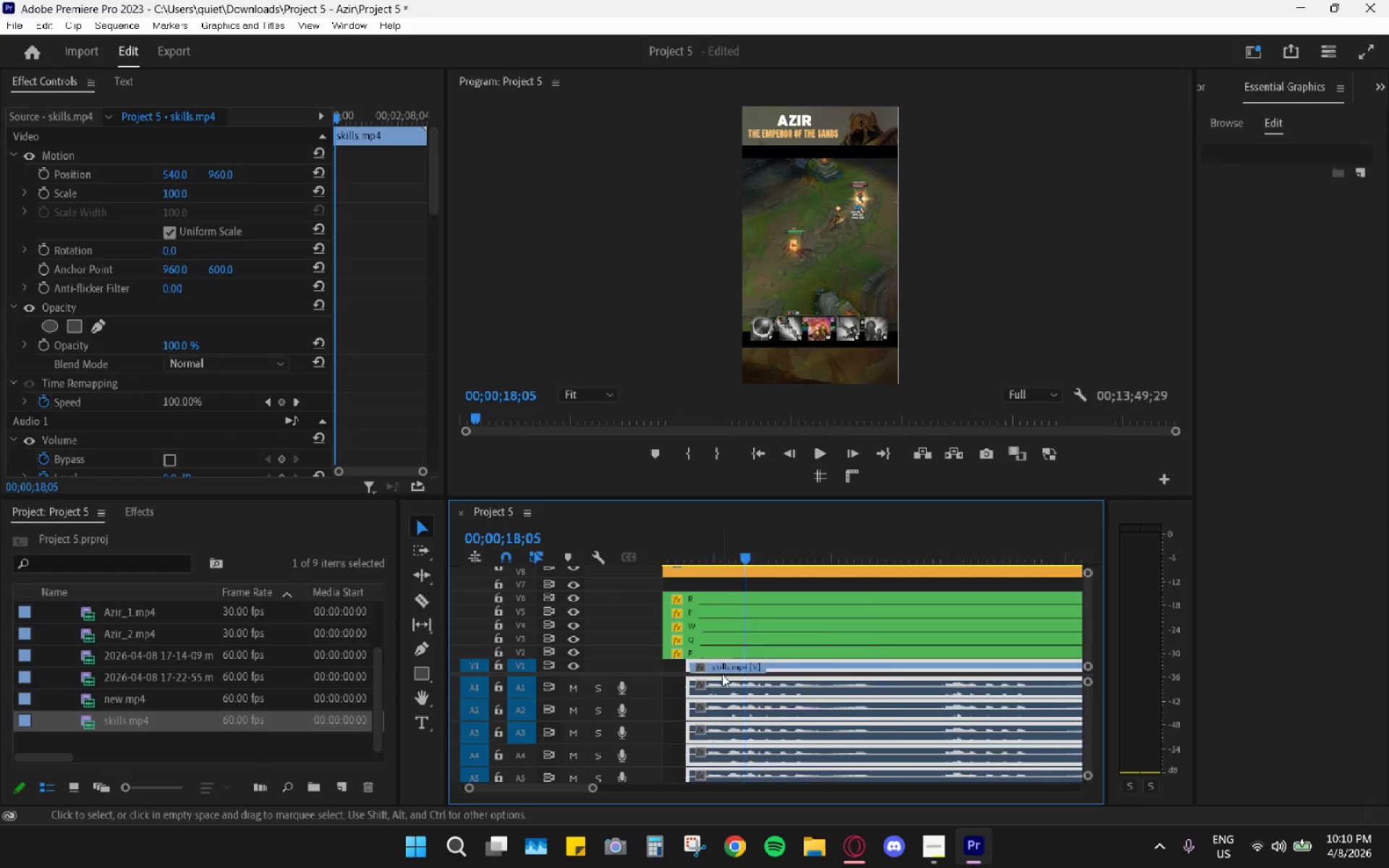 
scroll: coordinate [723, 676], scroll_direction: up, amount: 6.0
 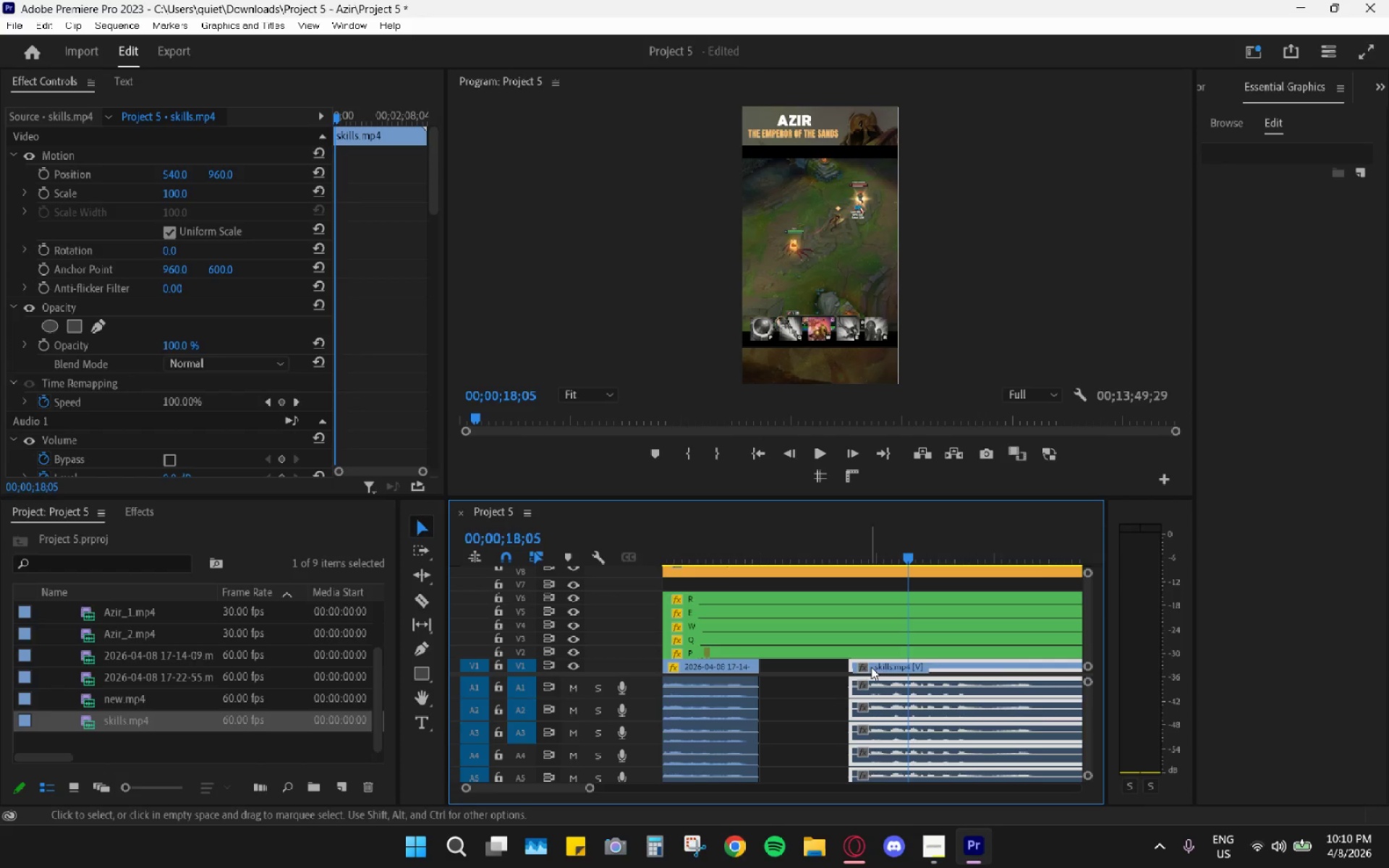 
left_click_drag(start_coordinate=[877, 667], to_coordinate=[794, 672])
 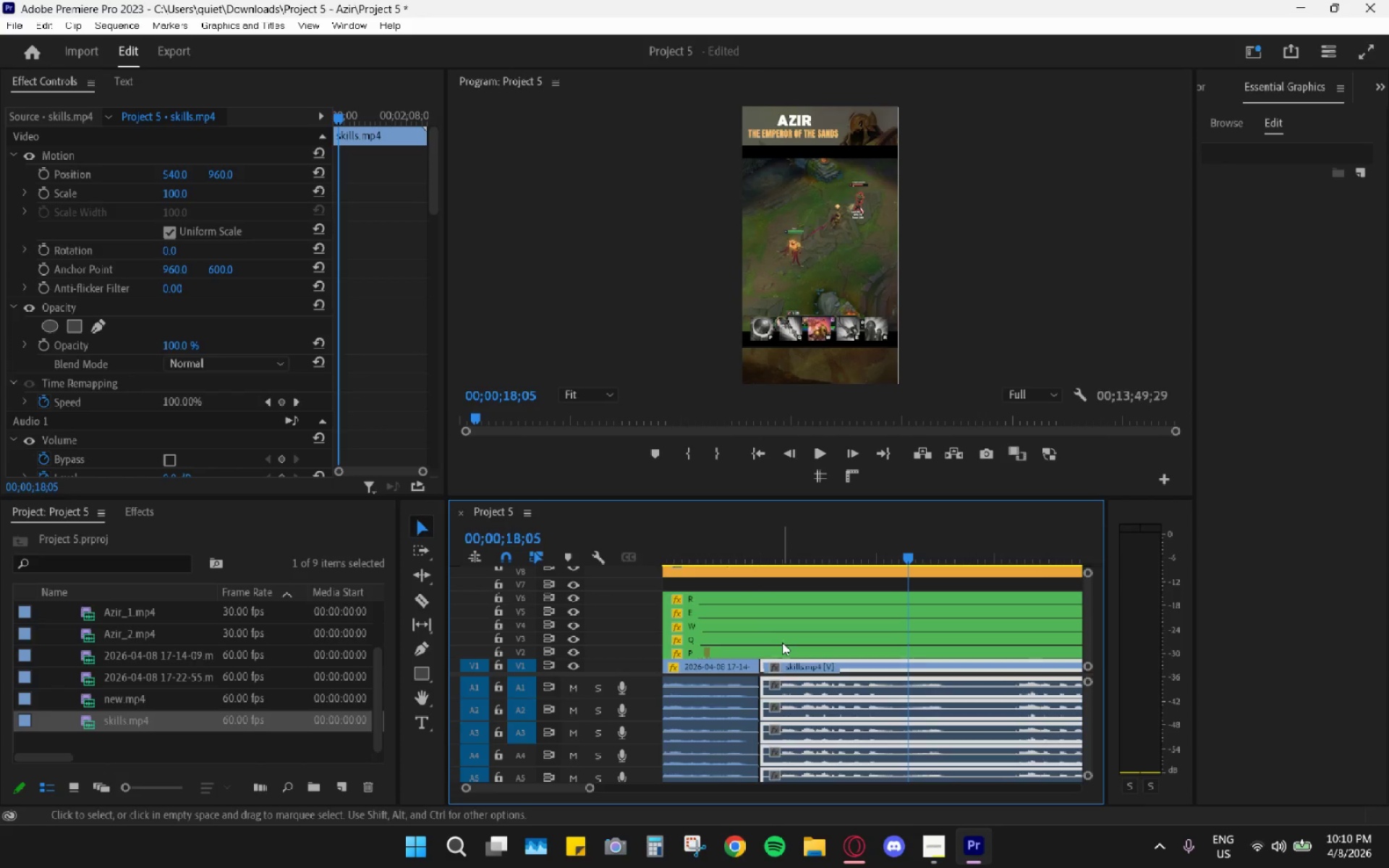 
double_click([782, 642])
 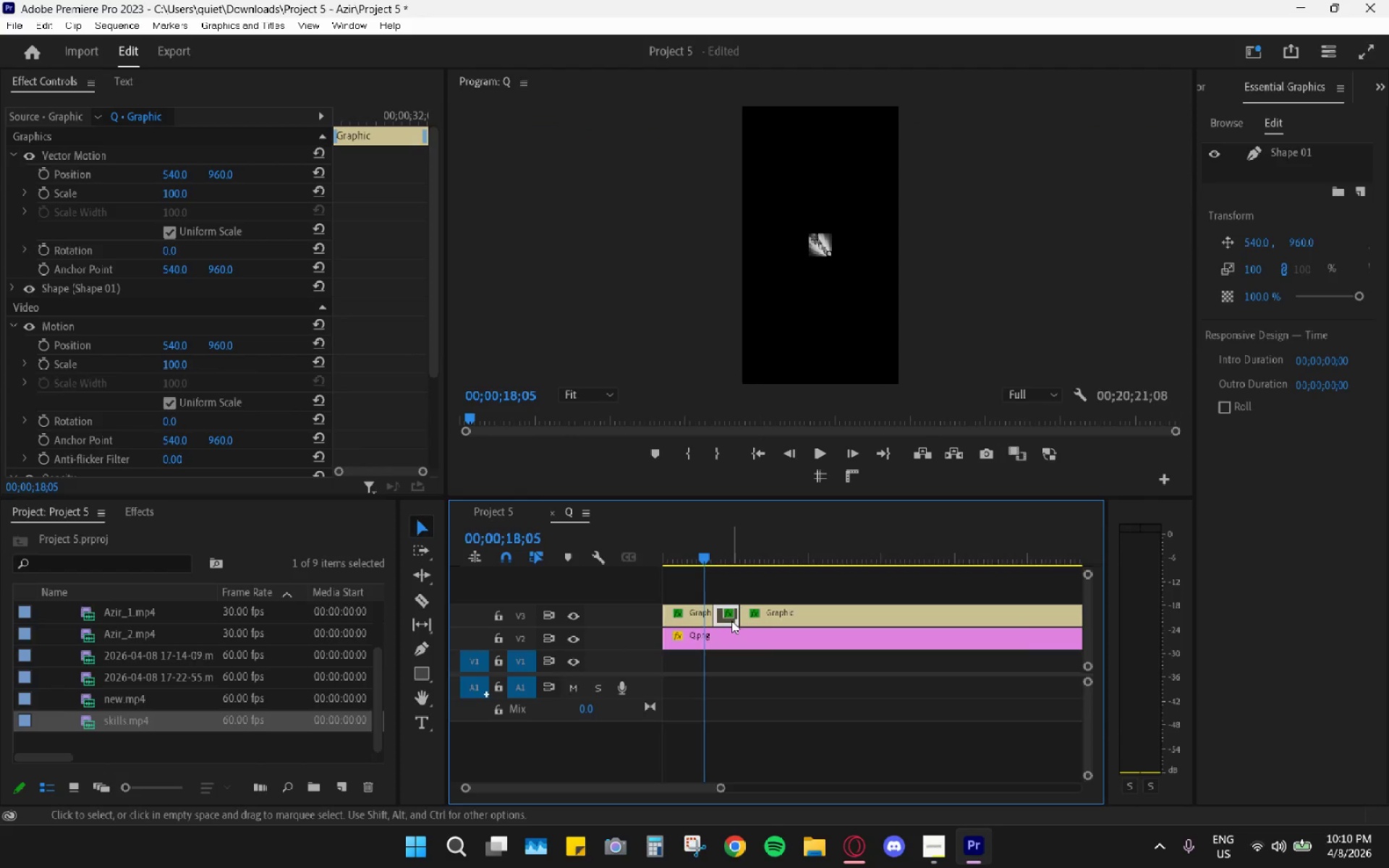 
hold_key(key=ShiftLeft, duration=0.38)
 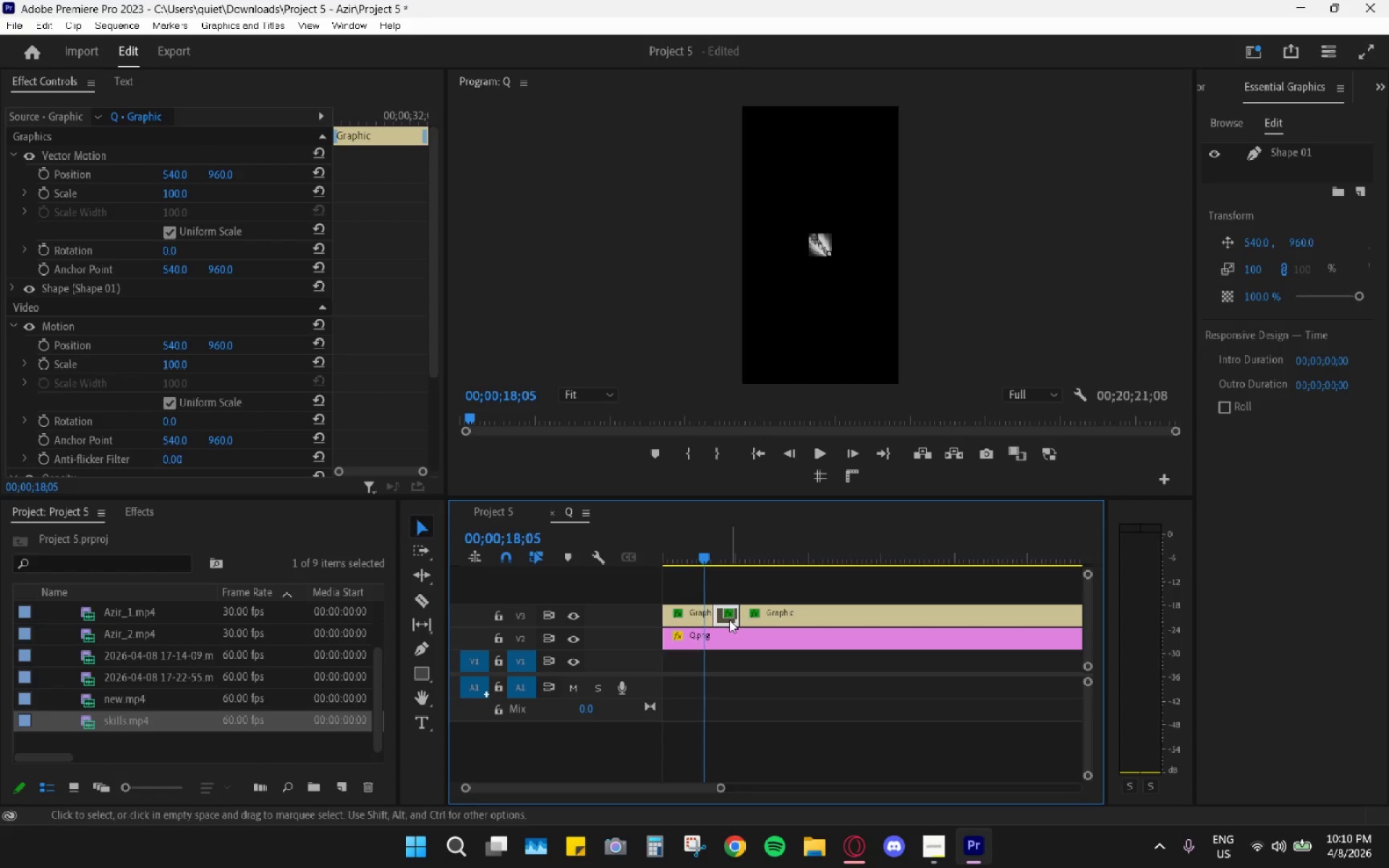 
left_click([729, 620])
 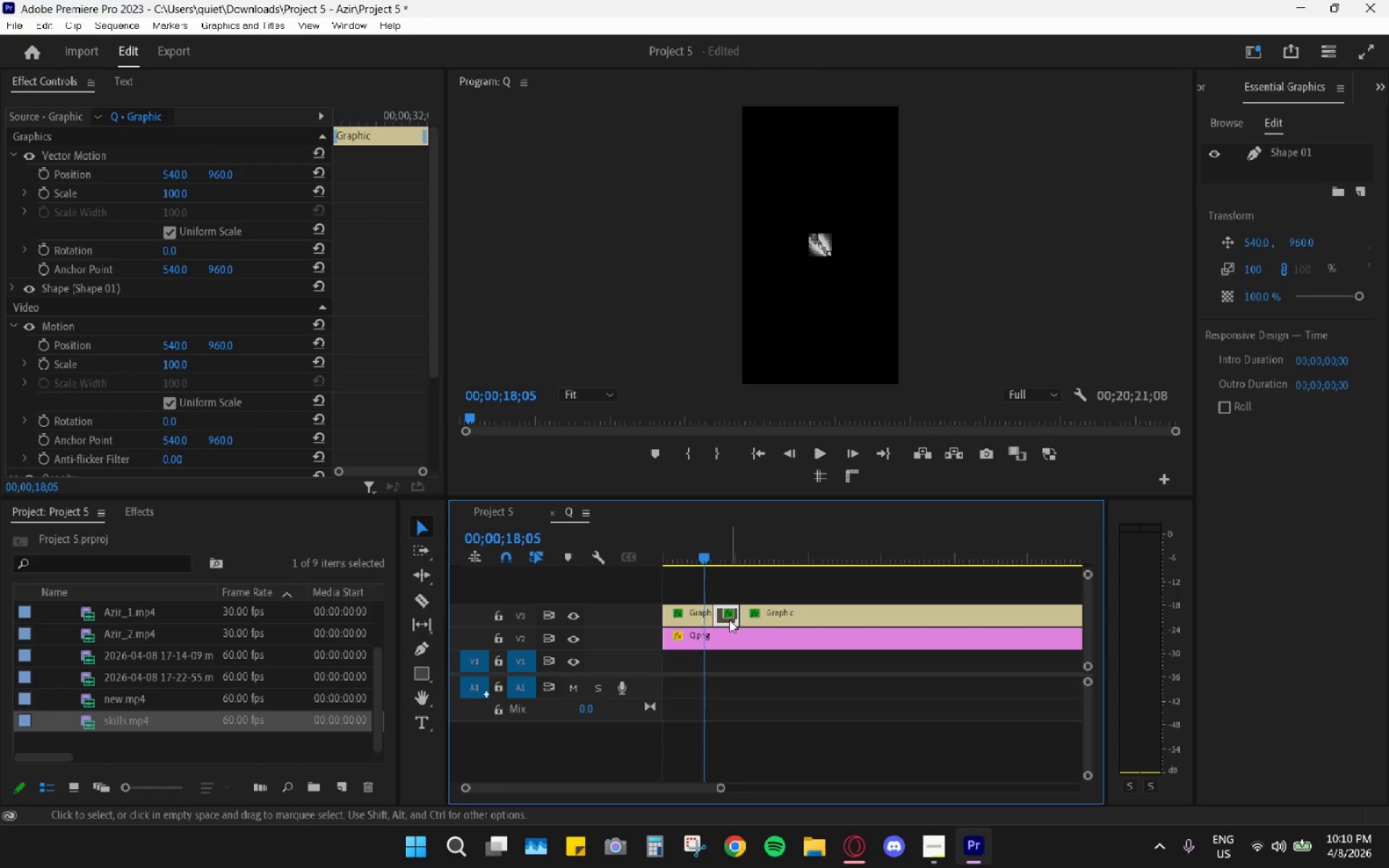 
key(Shift+E)
 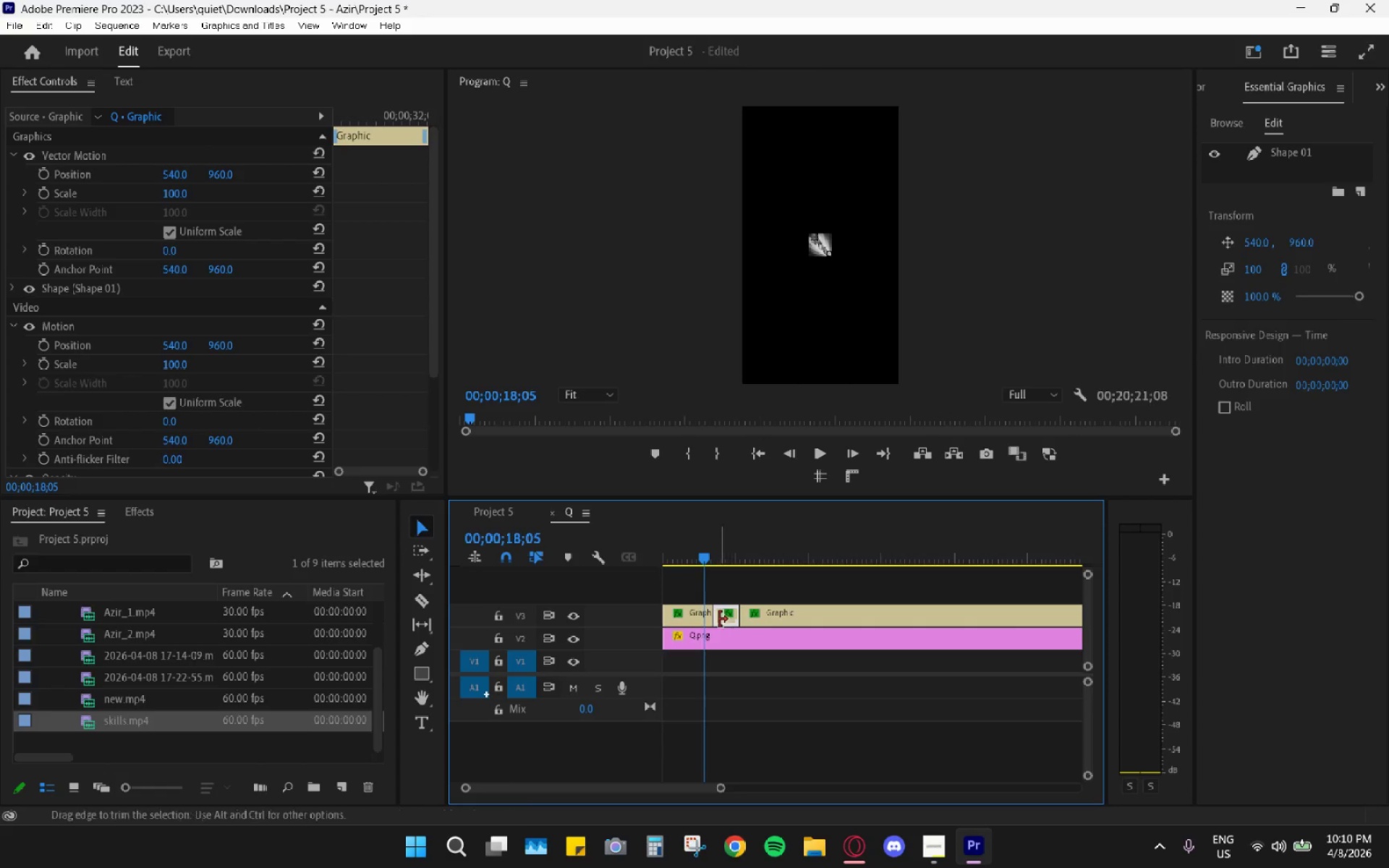 
left_click([716, 618])
 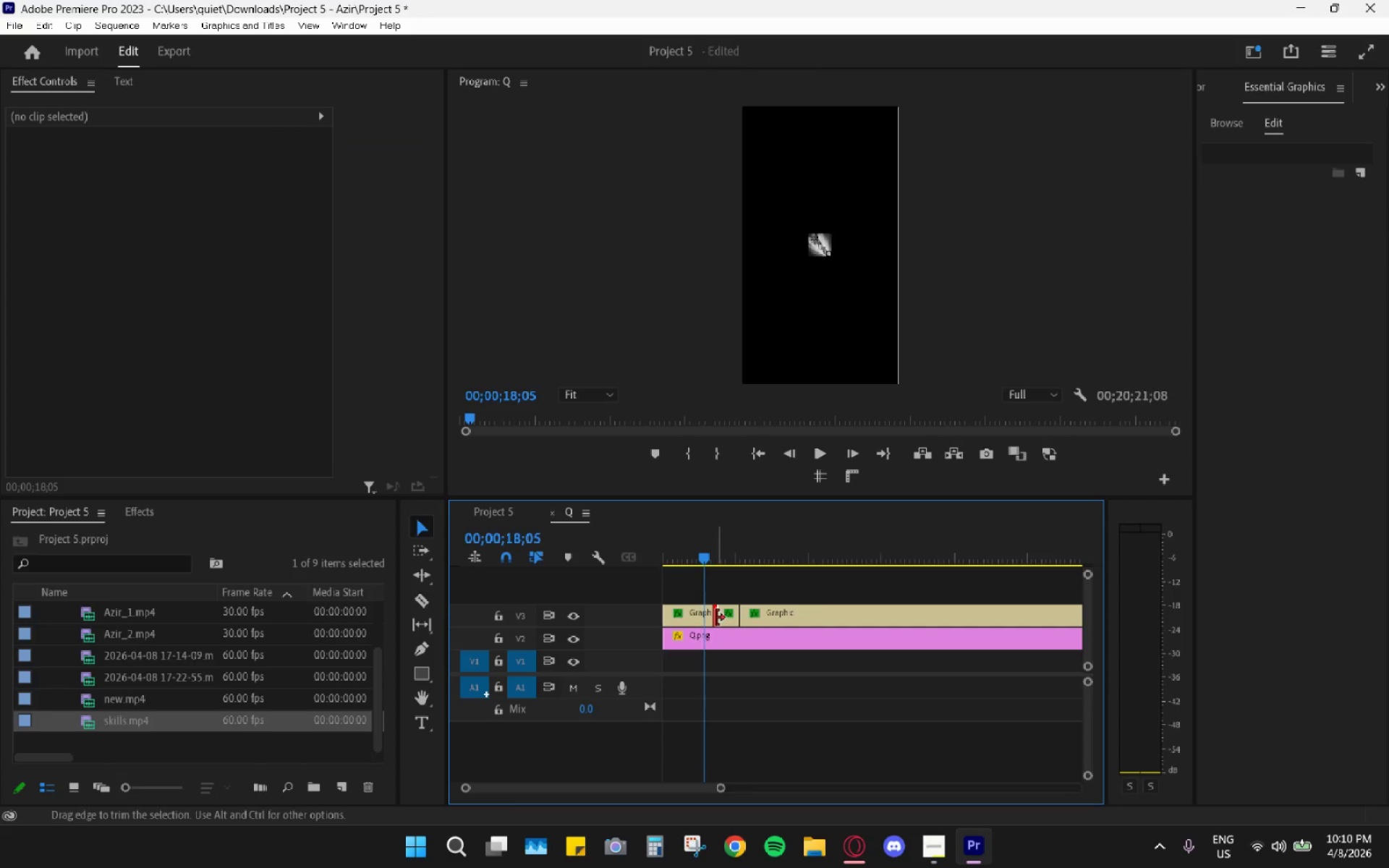 
key(H)
 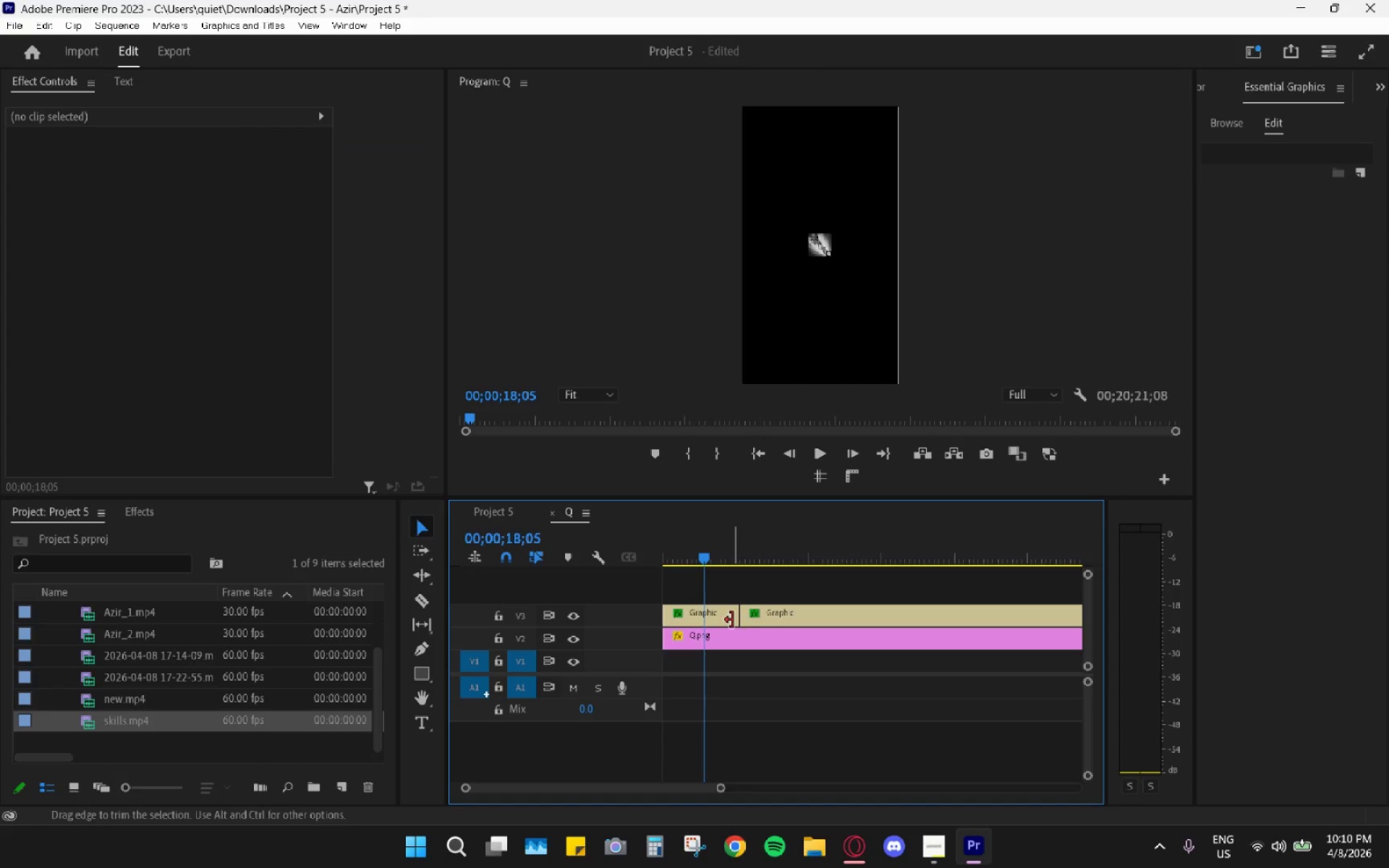 
left_click([739, 619])
 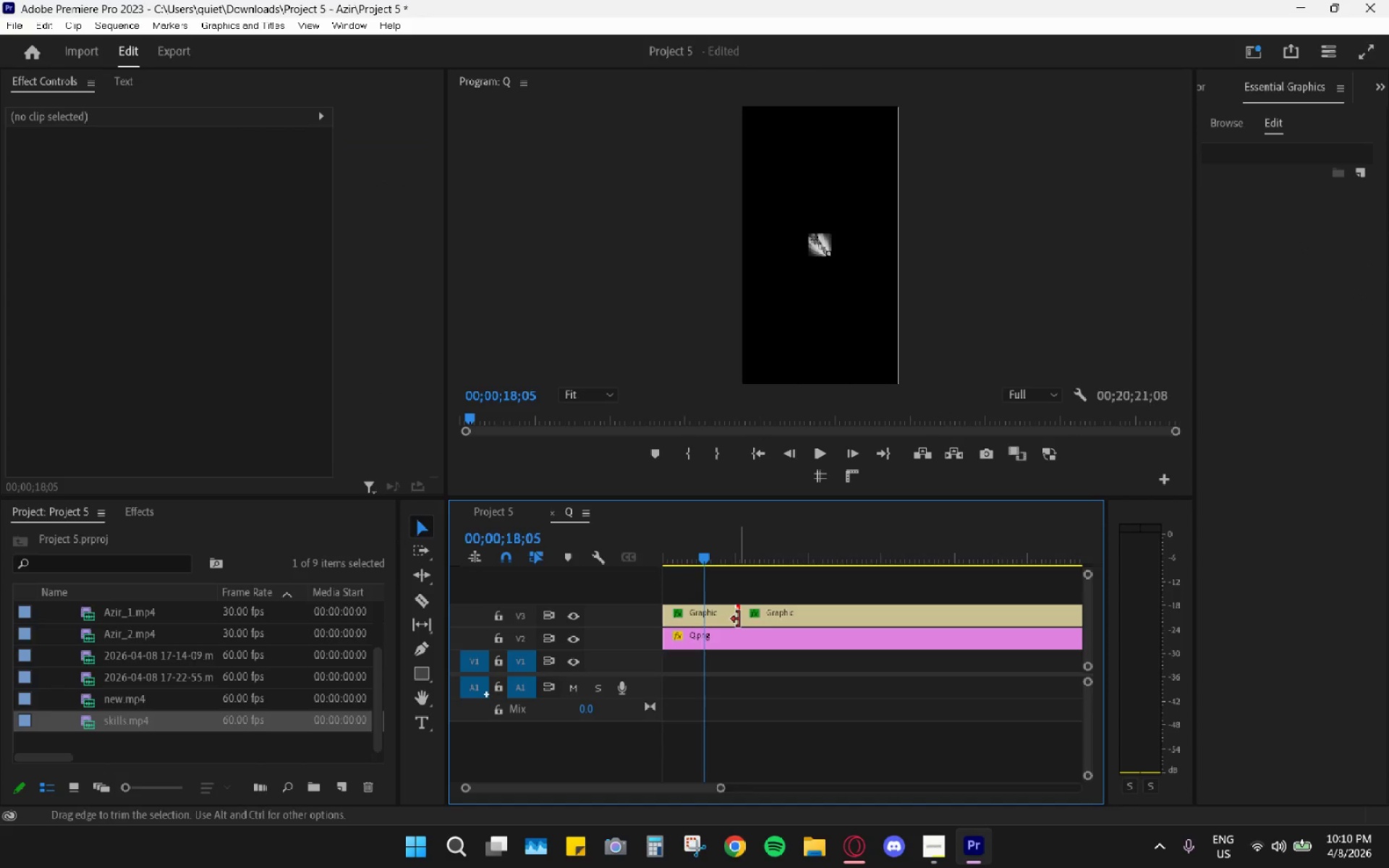 
key(H)
 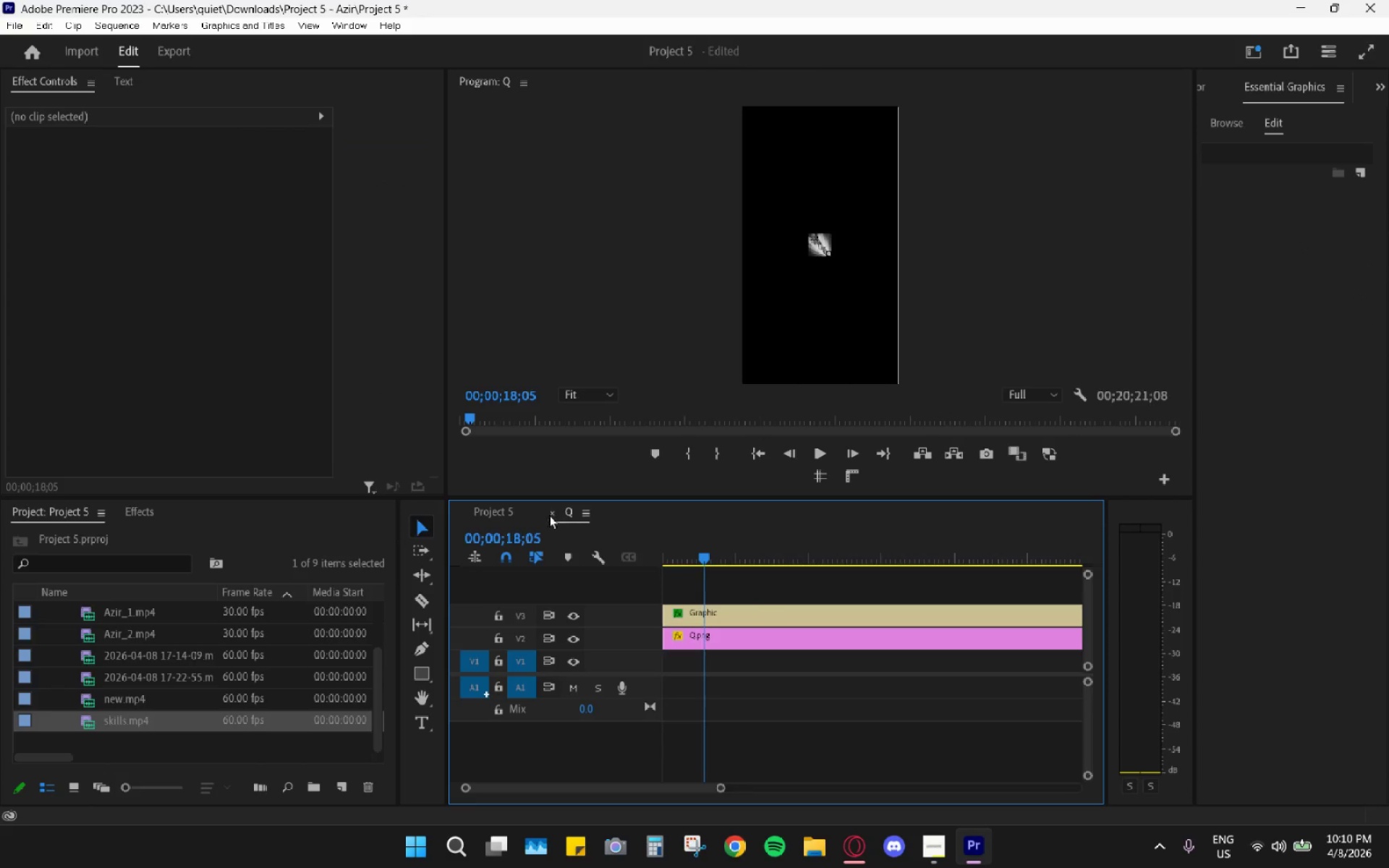 
left_click([517, 514])
 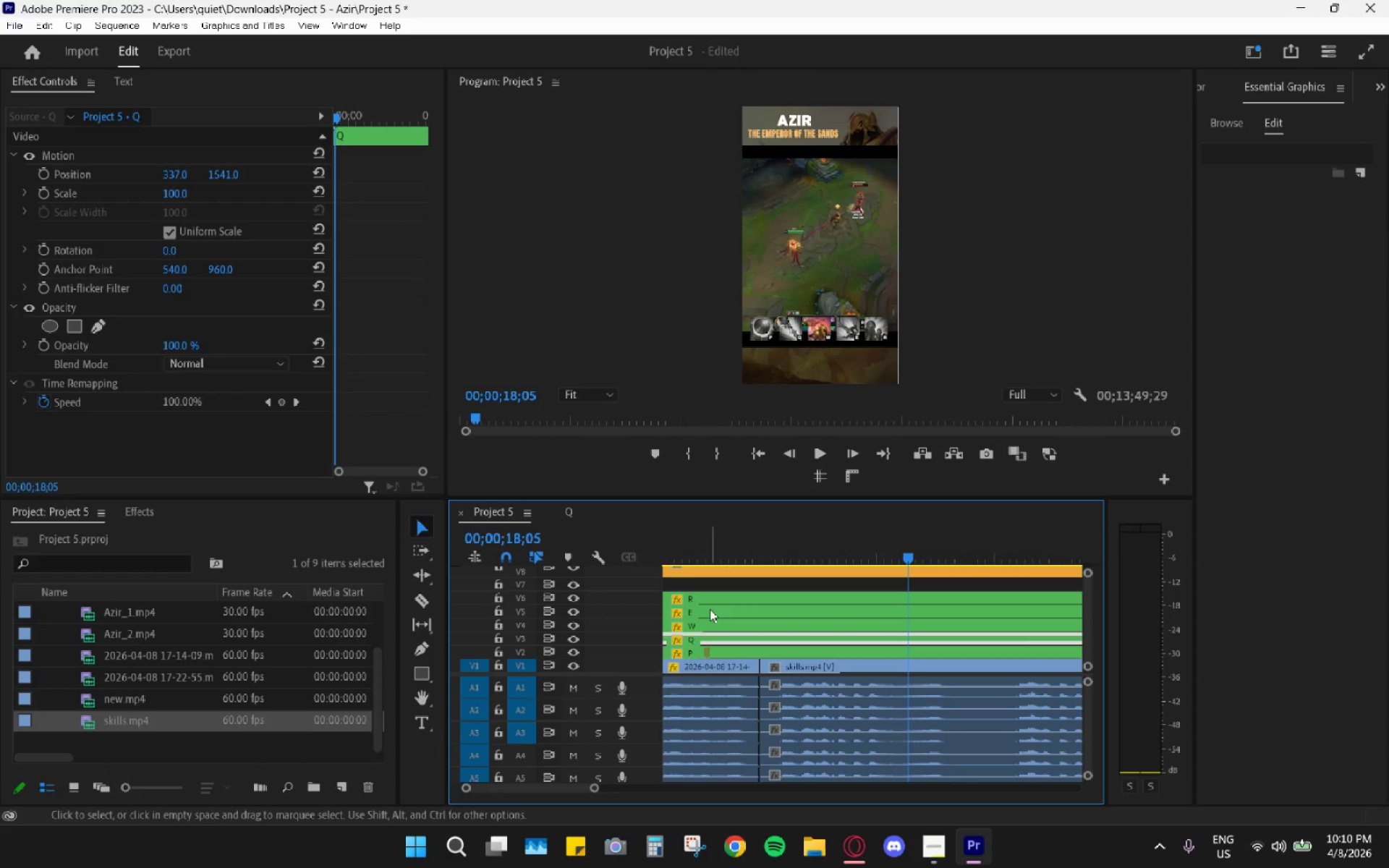 
double_click([710, 609])
 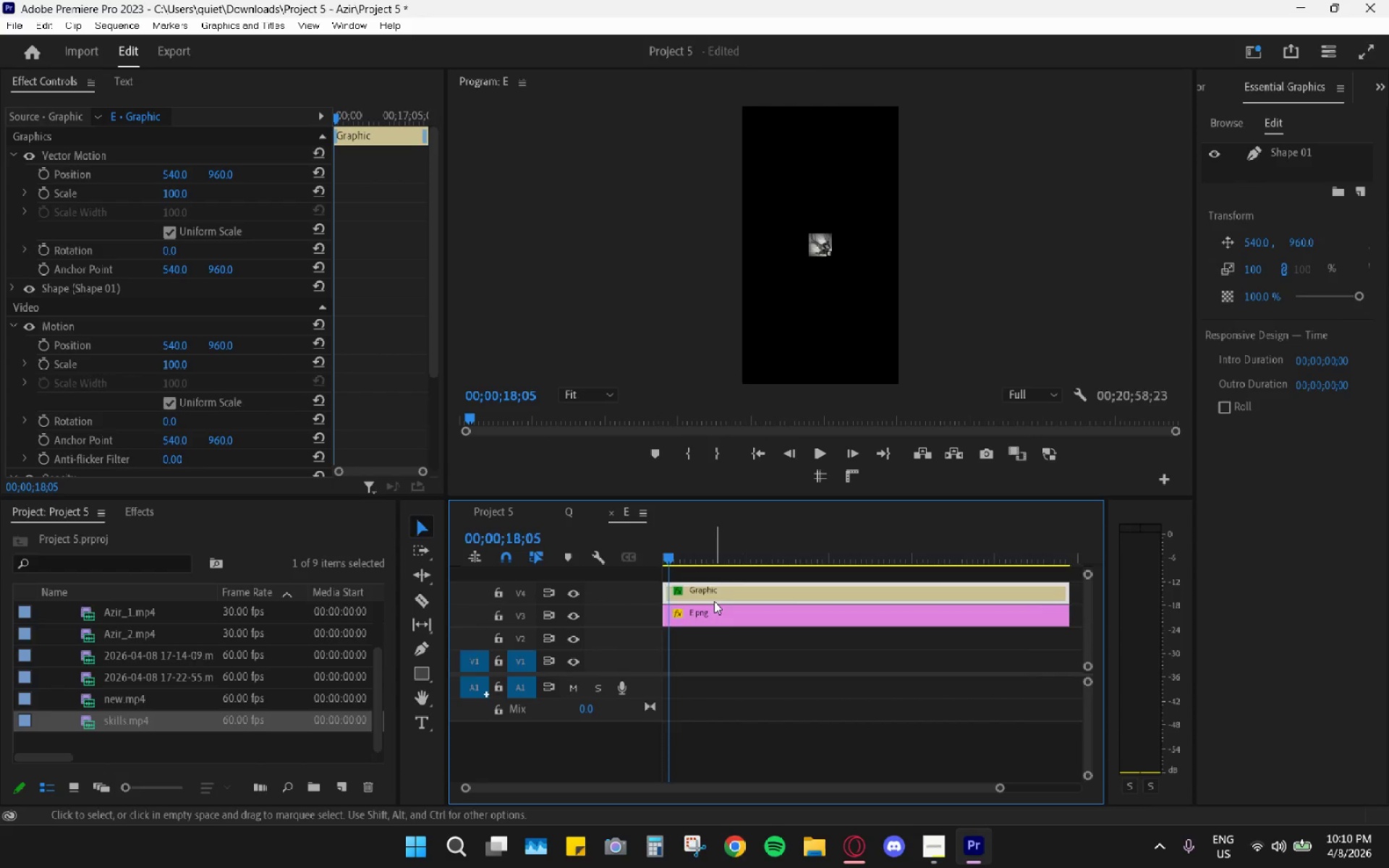 
scroll: coordinate [714, 600], scroll_direction: up, amount: 3.0
 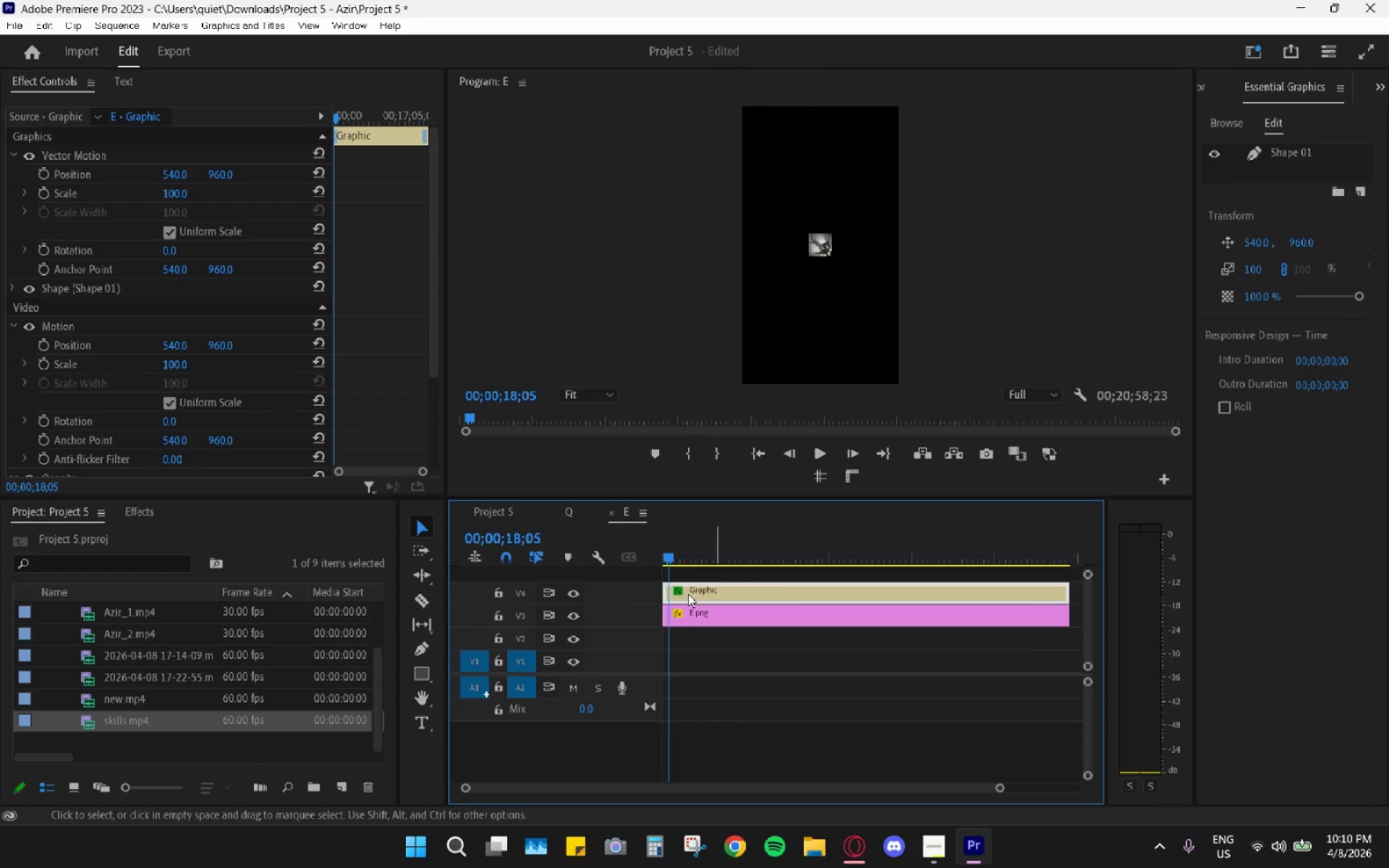 
hold_key(key=AltLeft, duration=0.45)
hold_key(key=AltLeft, duration=0.42)
scroll: coordinate [687, 607], scroll_direction: up, amount: 30.0
 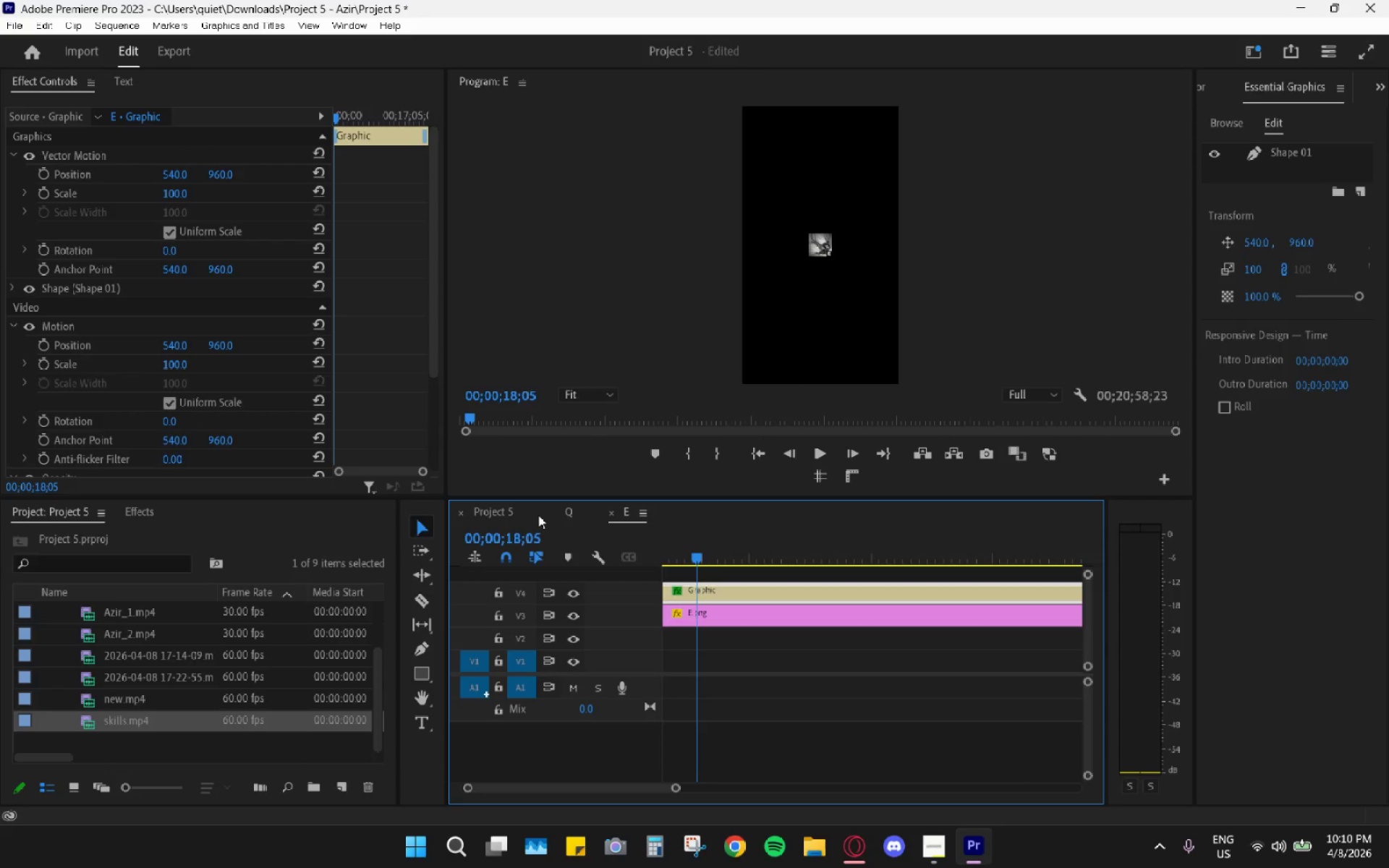 
left_click([508, 515])
 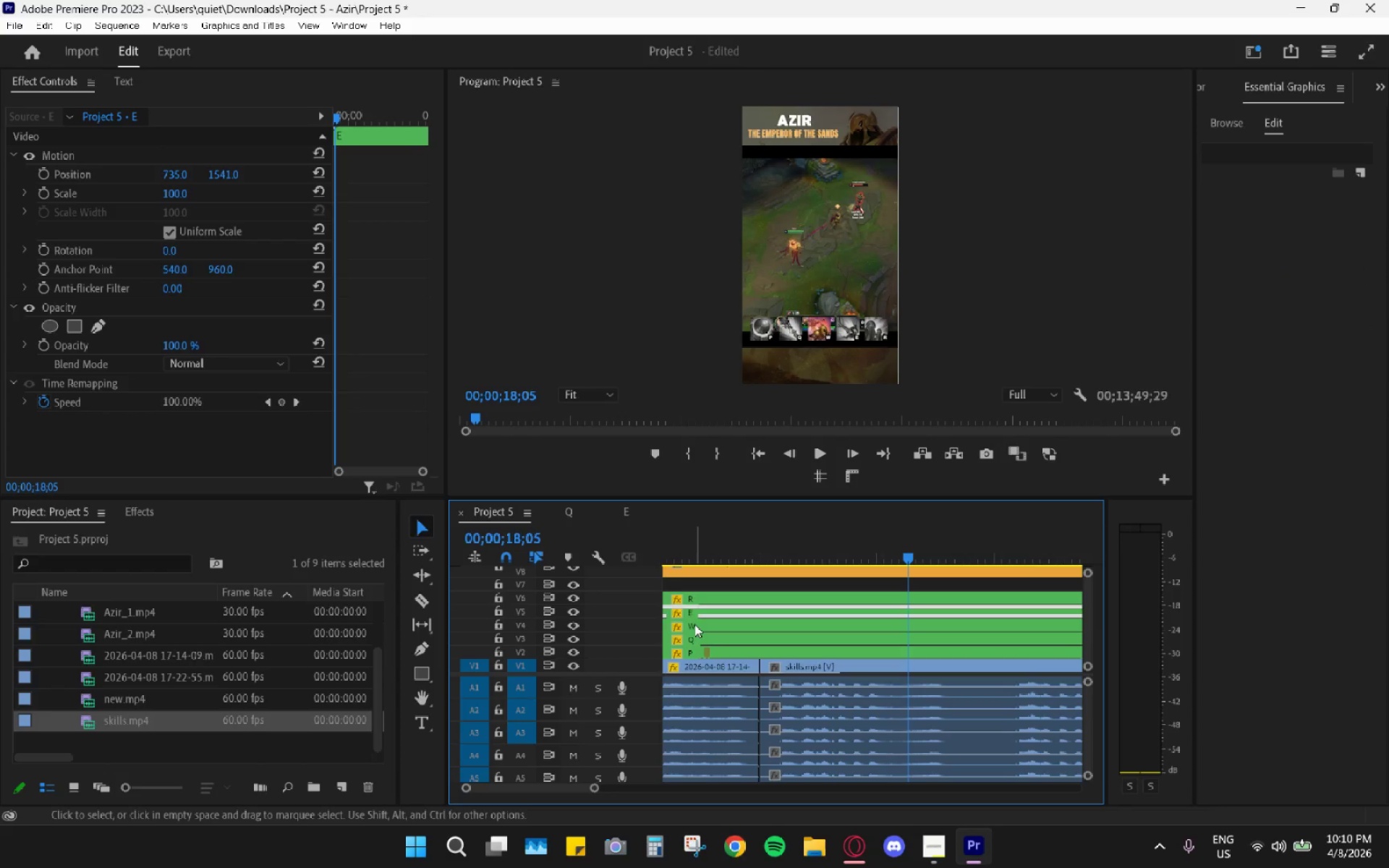 
double_click([694, 624])
 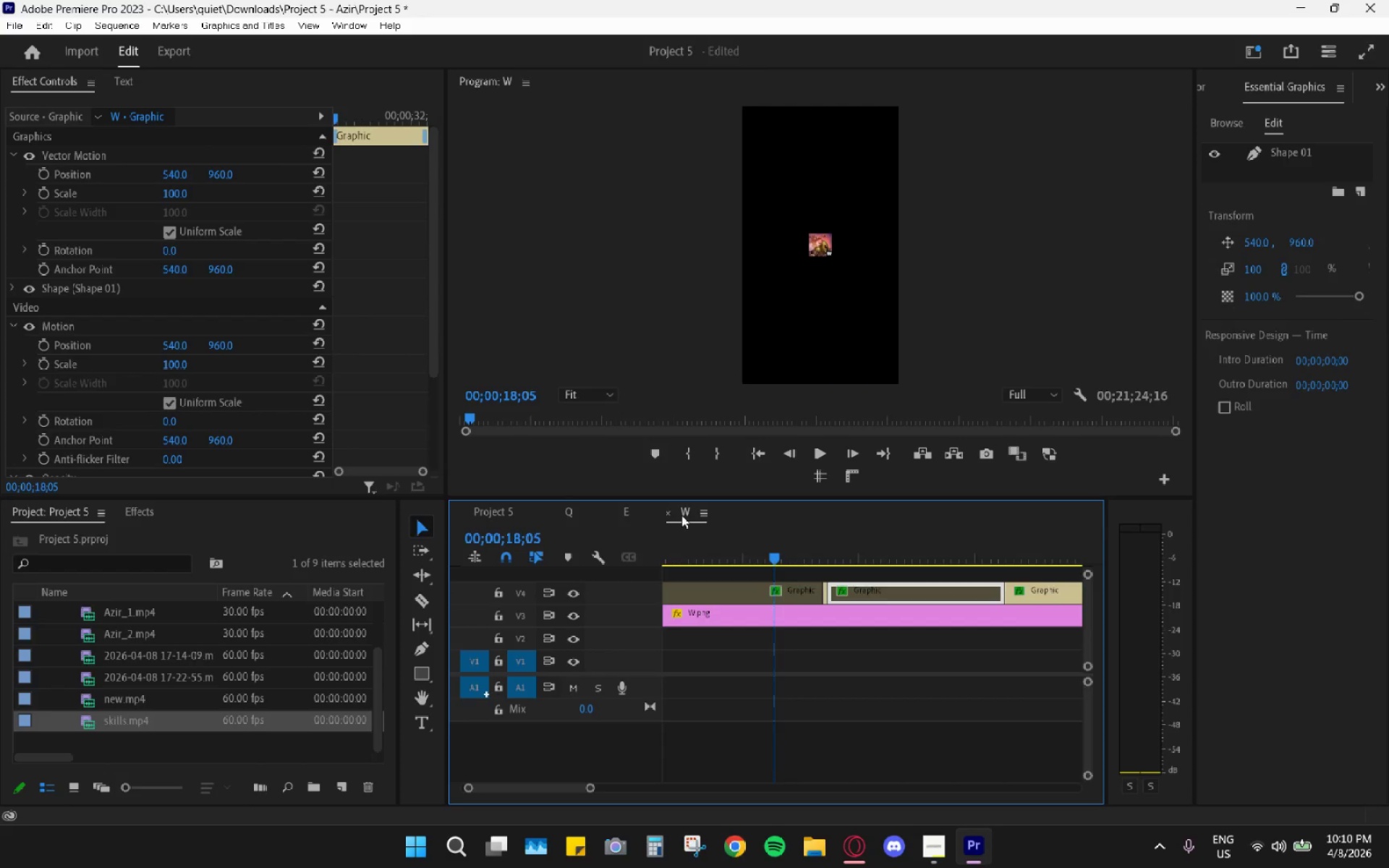 
left_click_drag(start_coordinate=[684, 514], to_coordinate=[616, 516])
 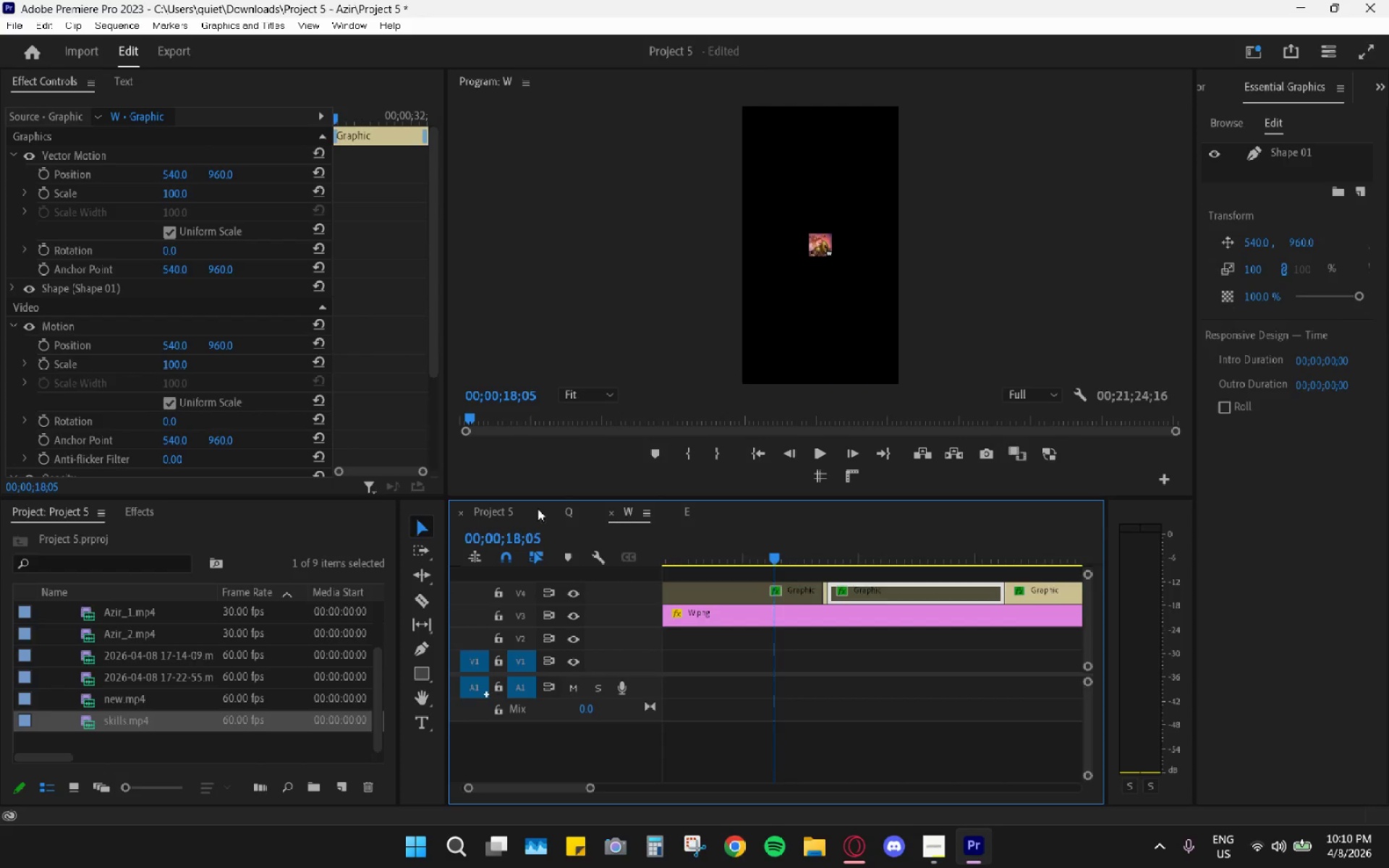 
left_click([505, 506])
 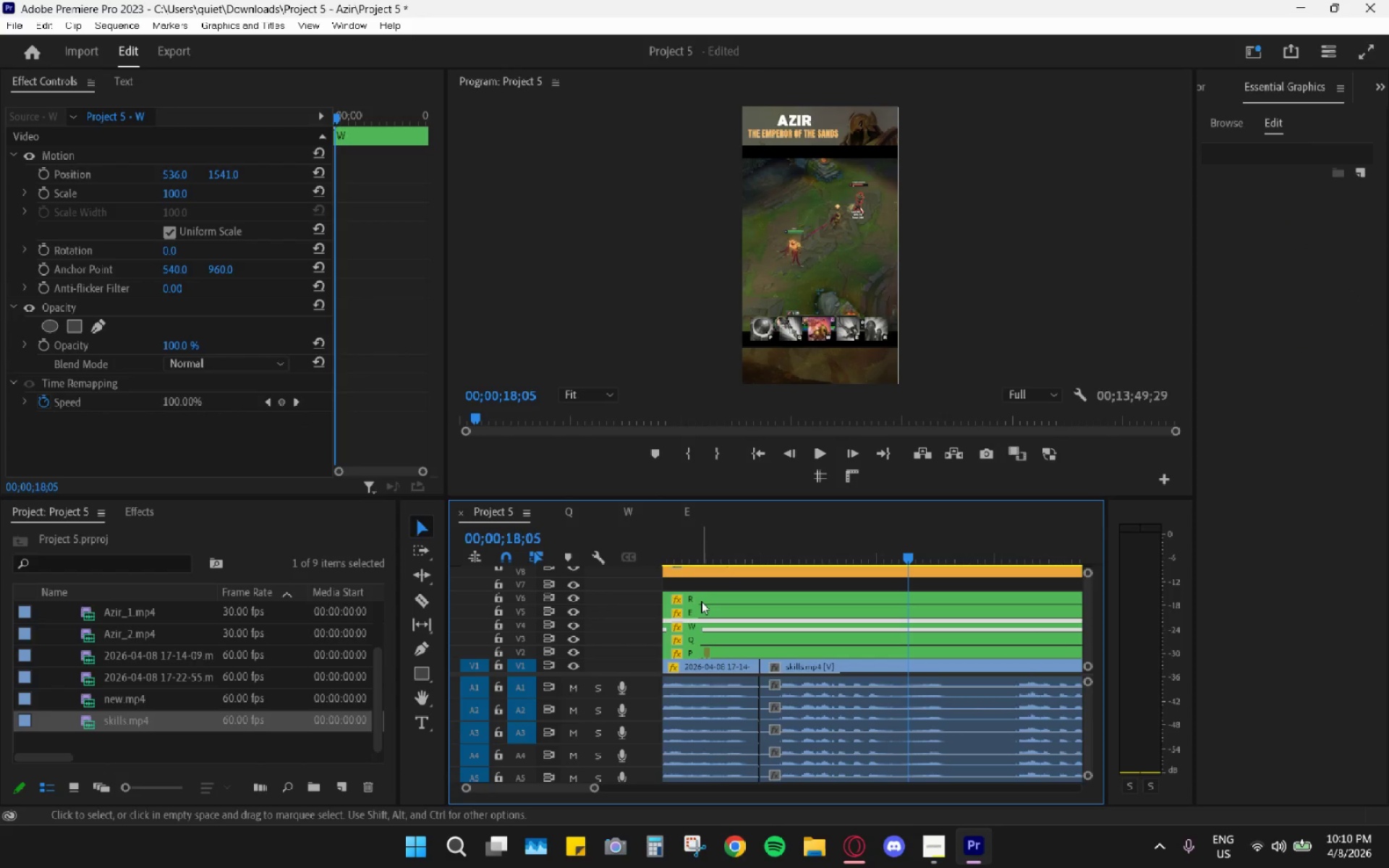 
double_click([701, 601])
 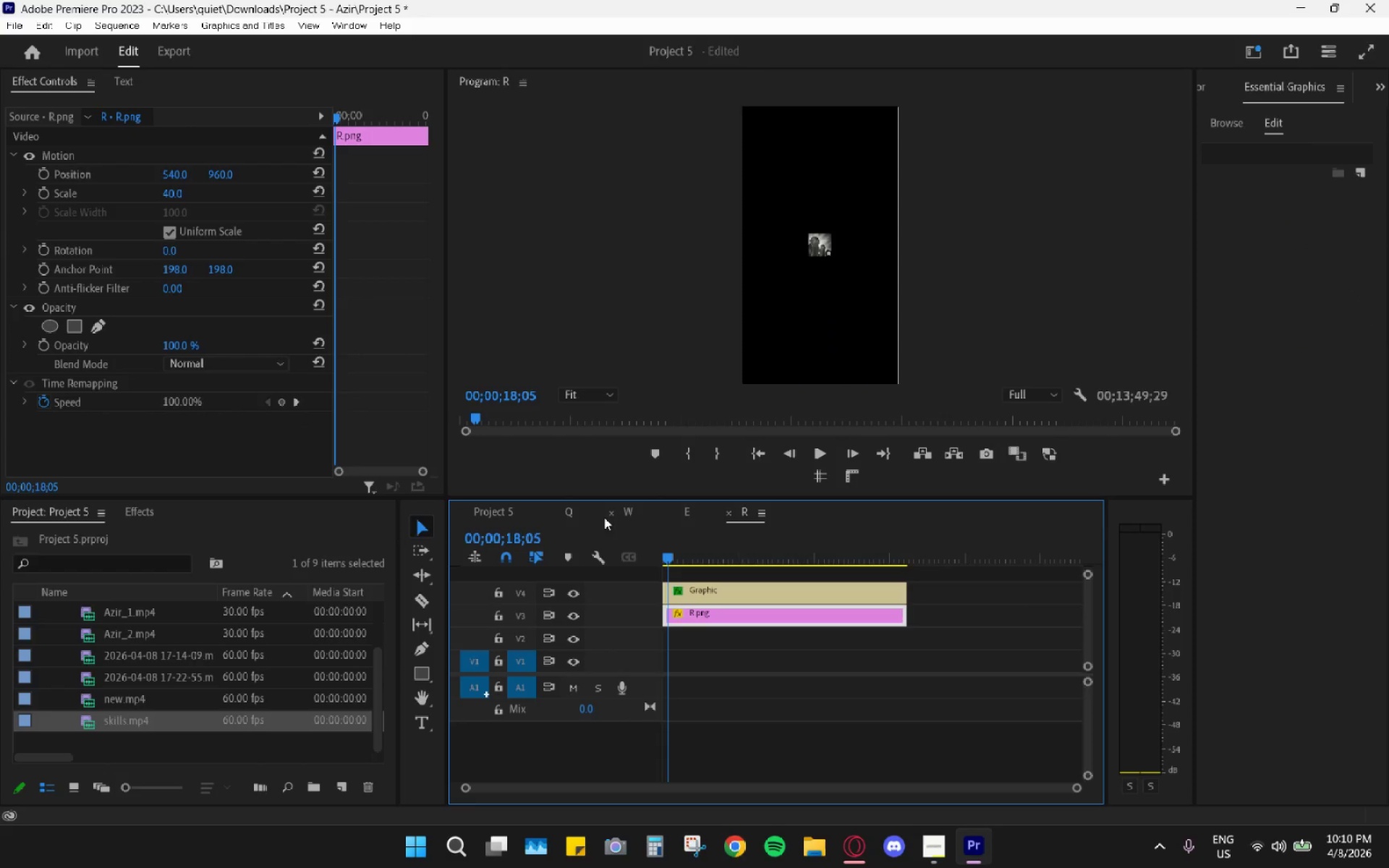 
left_click([621, 514])
 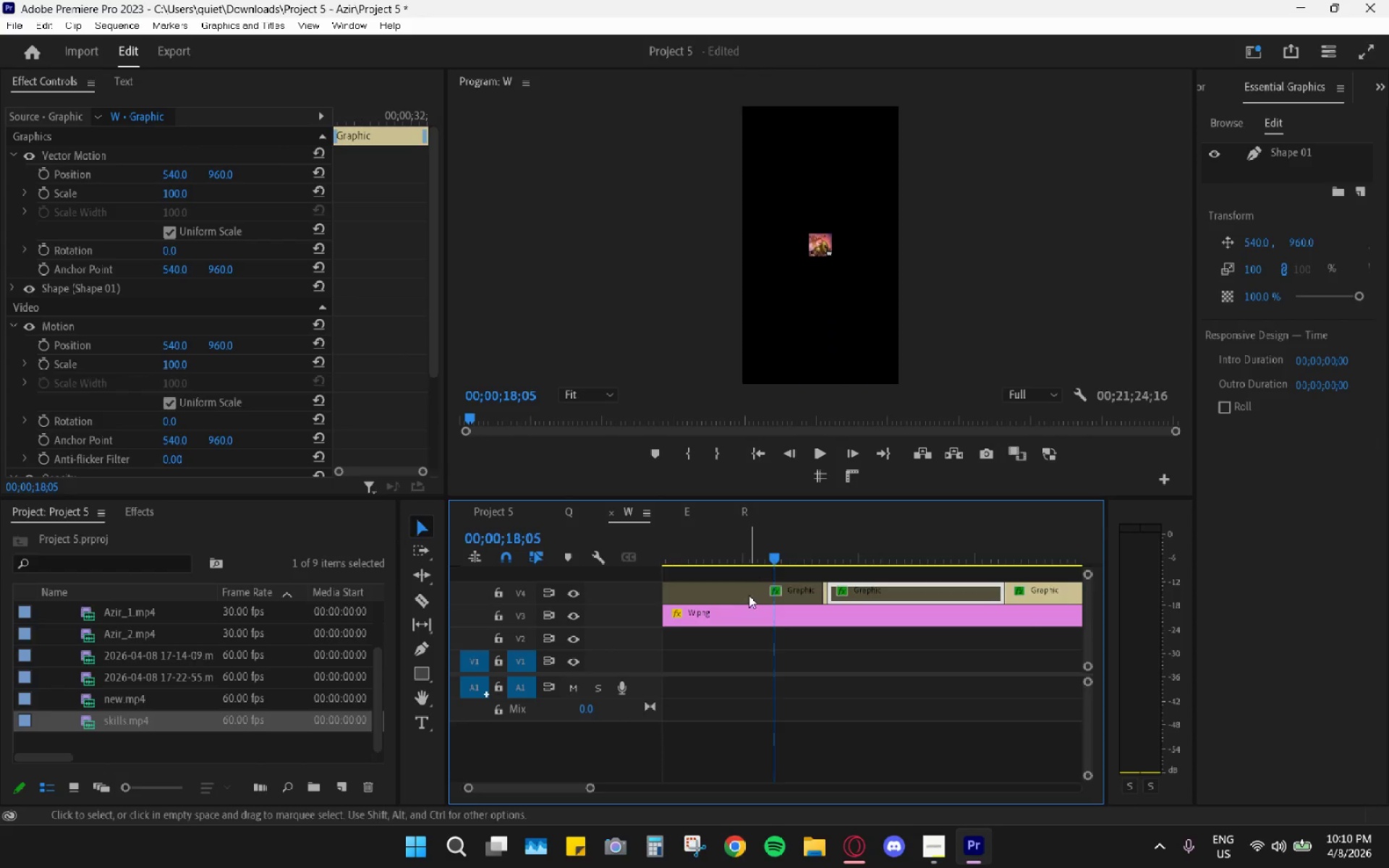 
left_click([748, 595])
 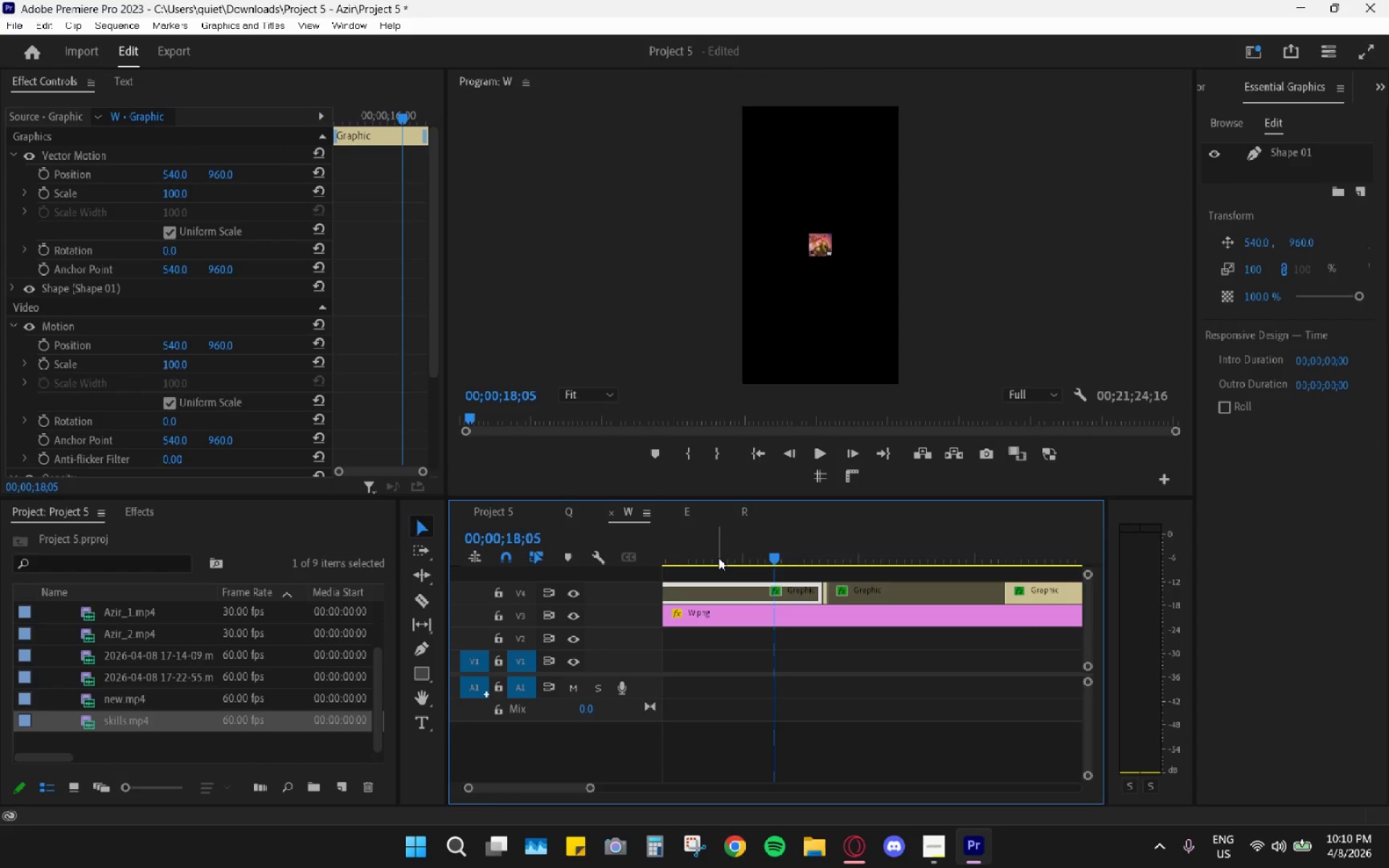 
key(Shift+E)
 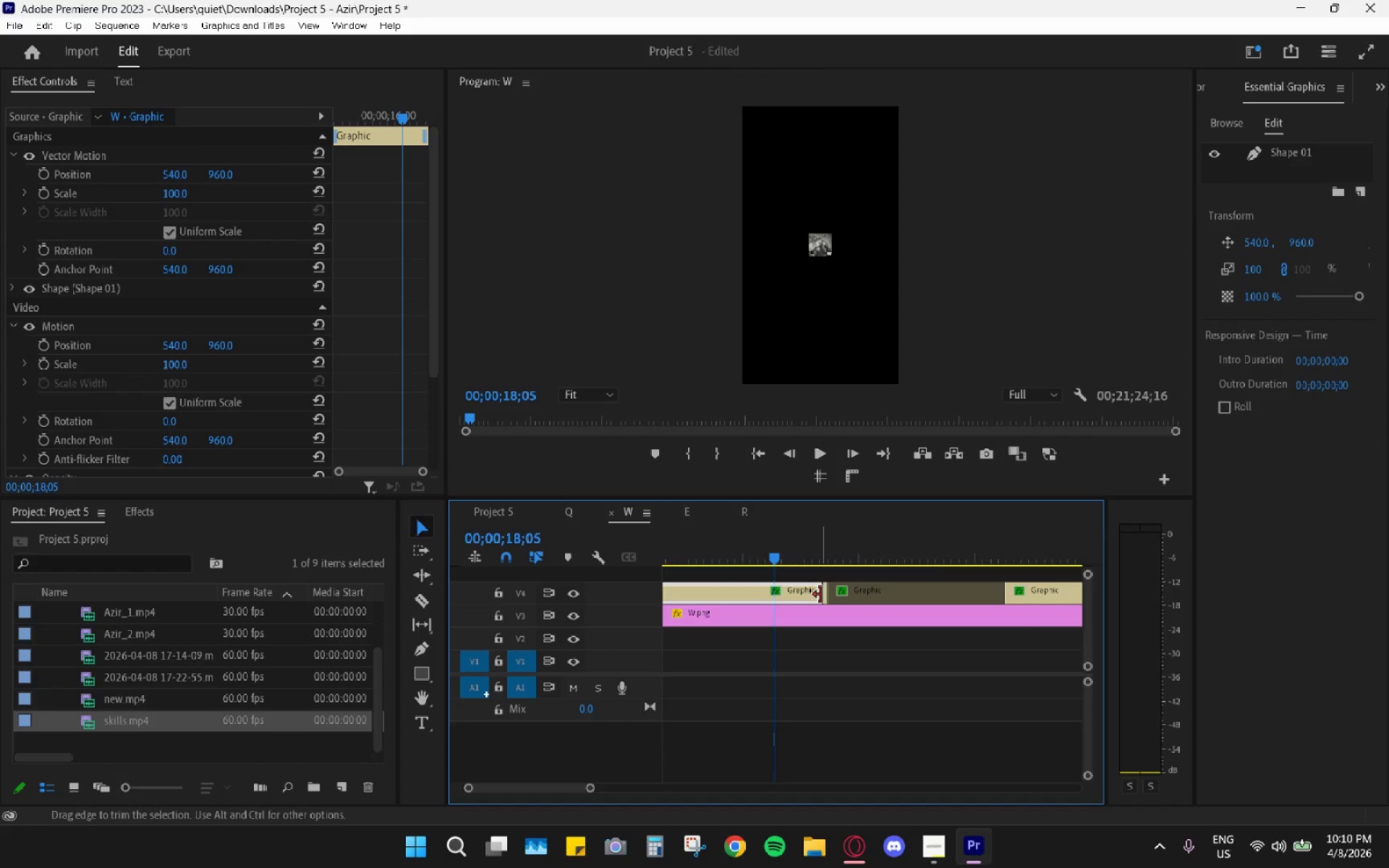 
left_click([846, 596])
 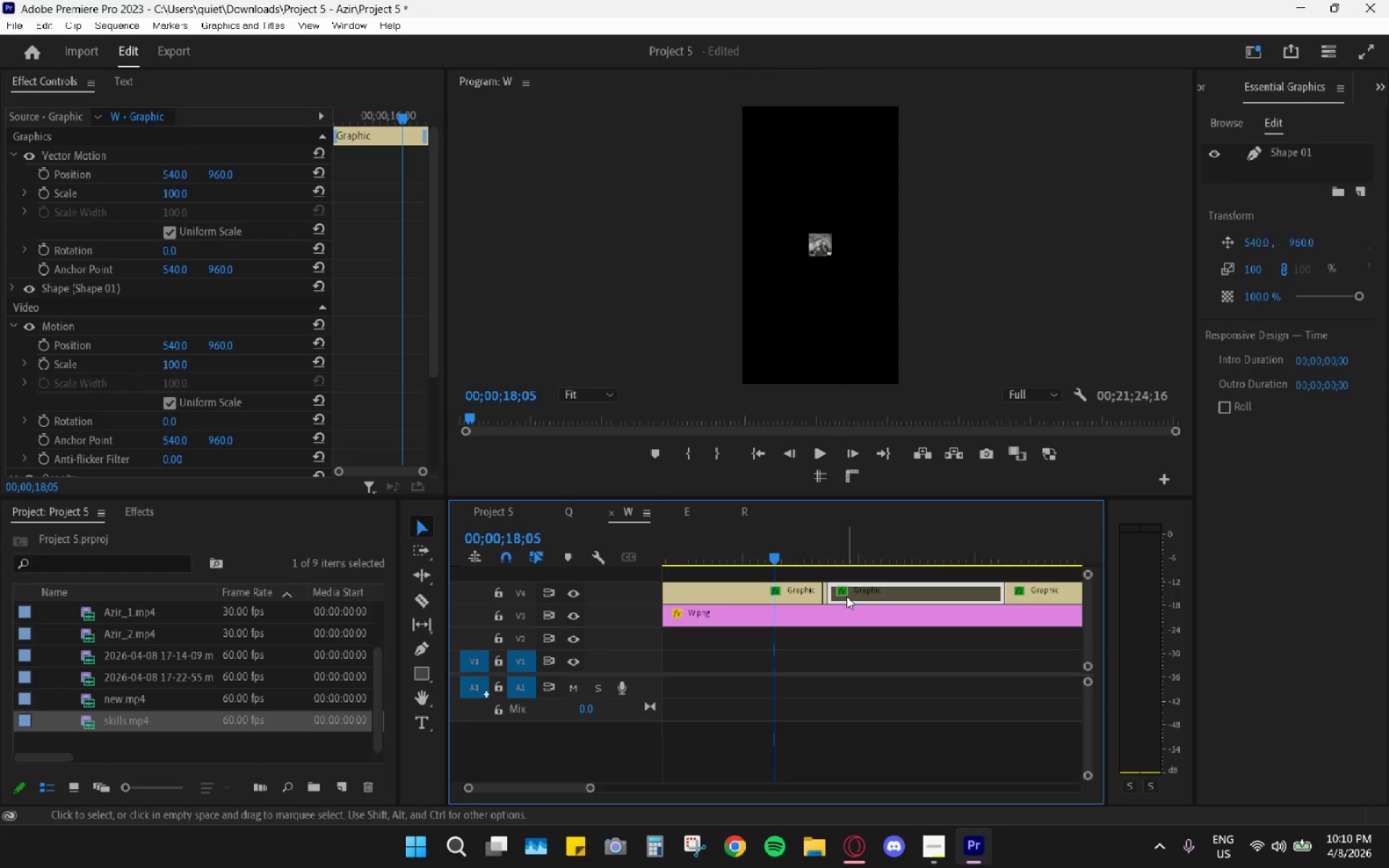 
key(Shift+ShiftLeft)
 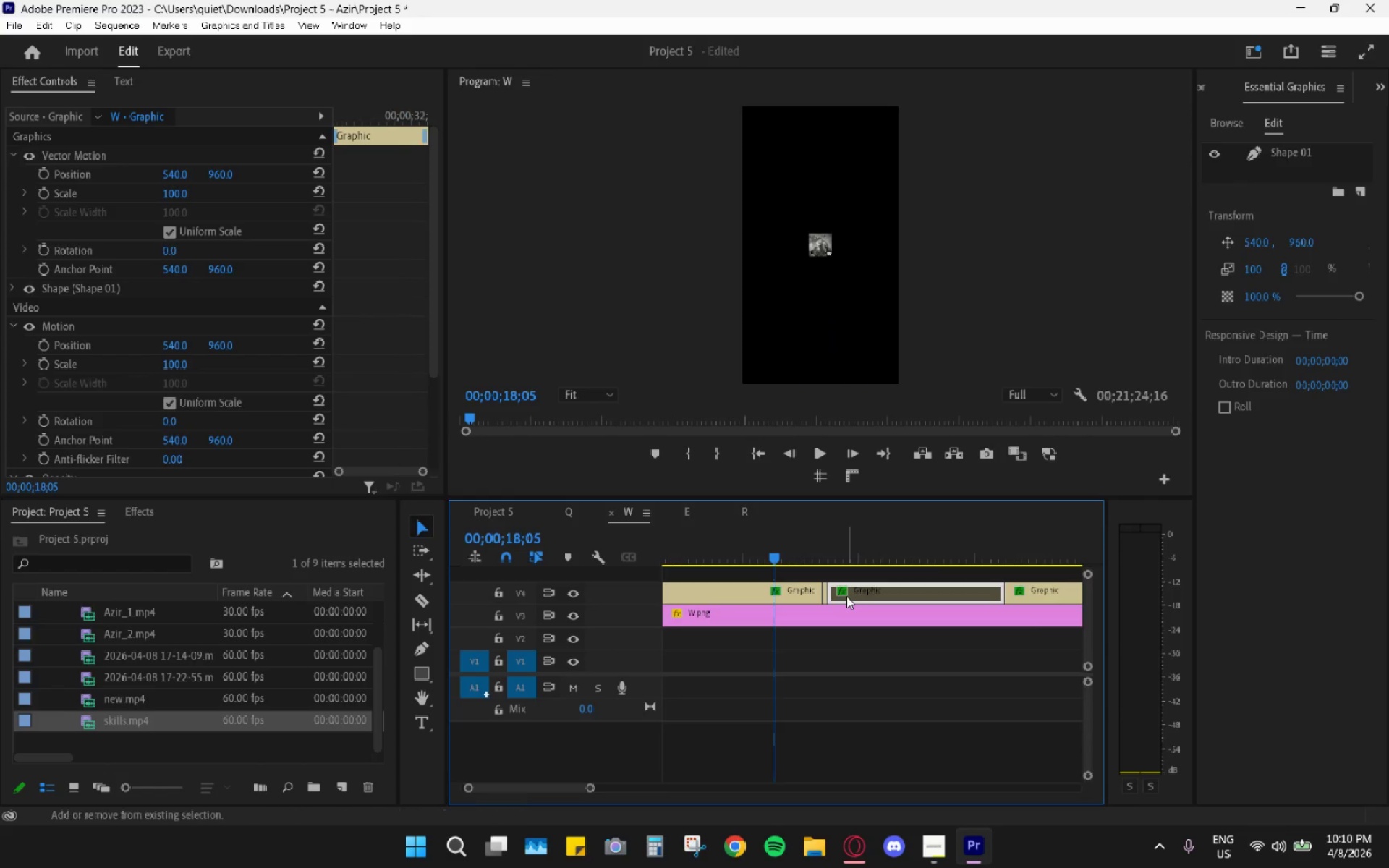 
key(Shift+E)
 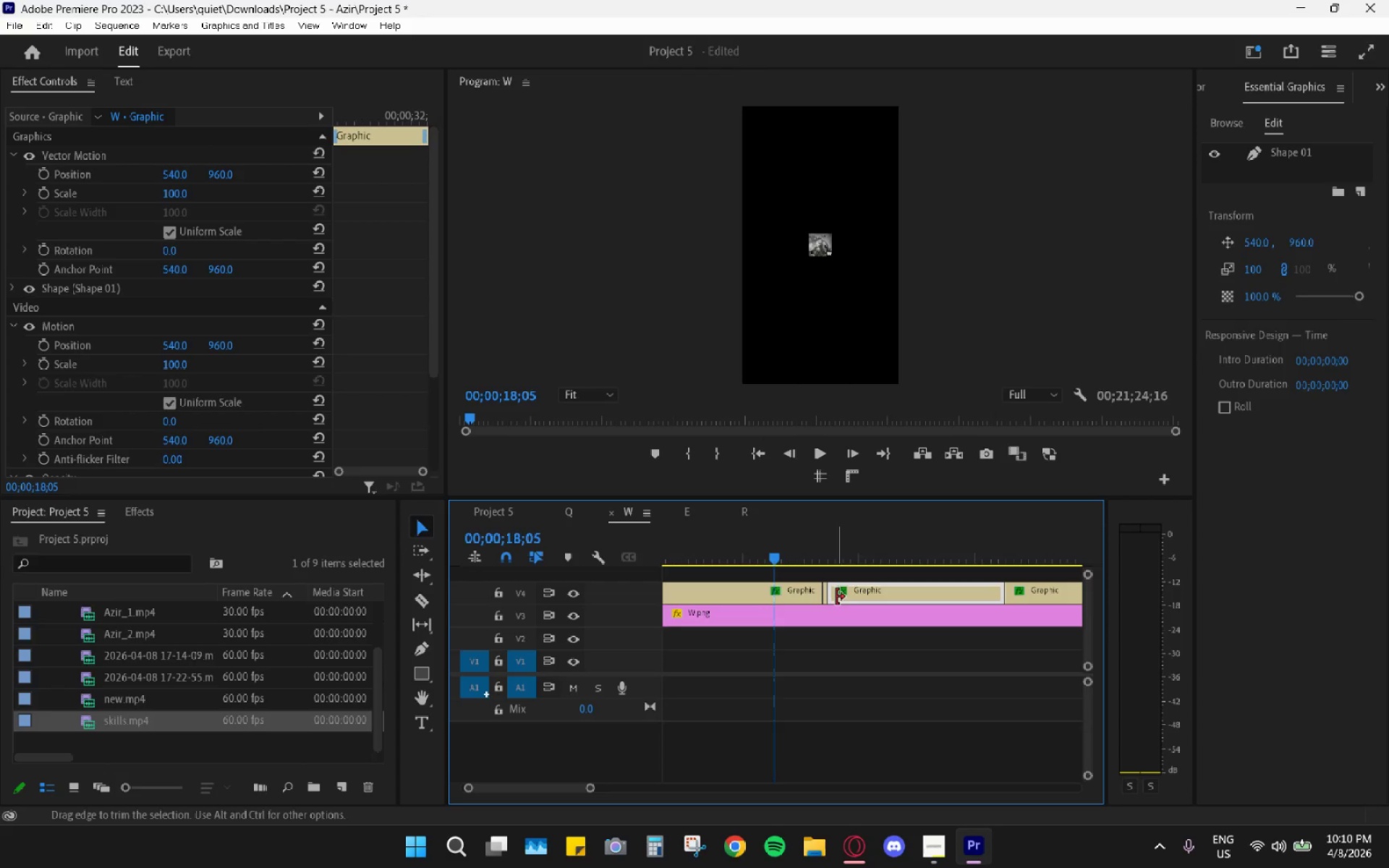 
left_click([833, 595])
 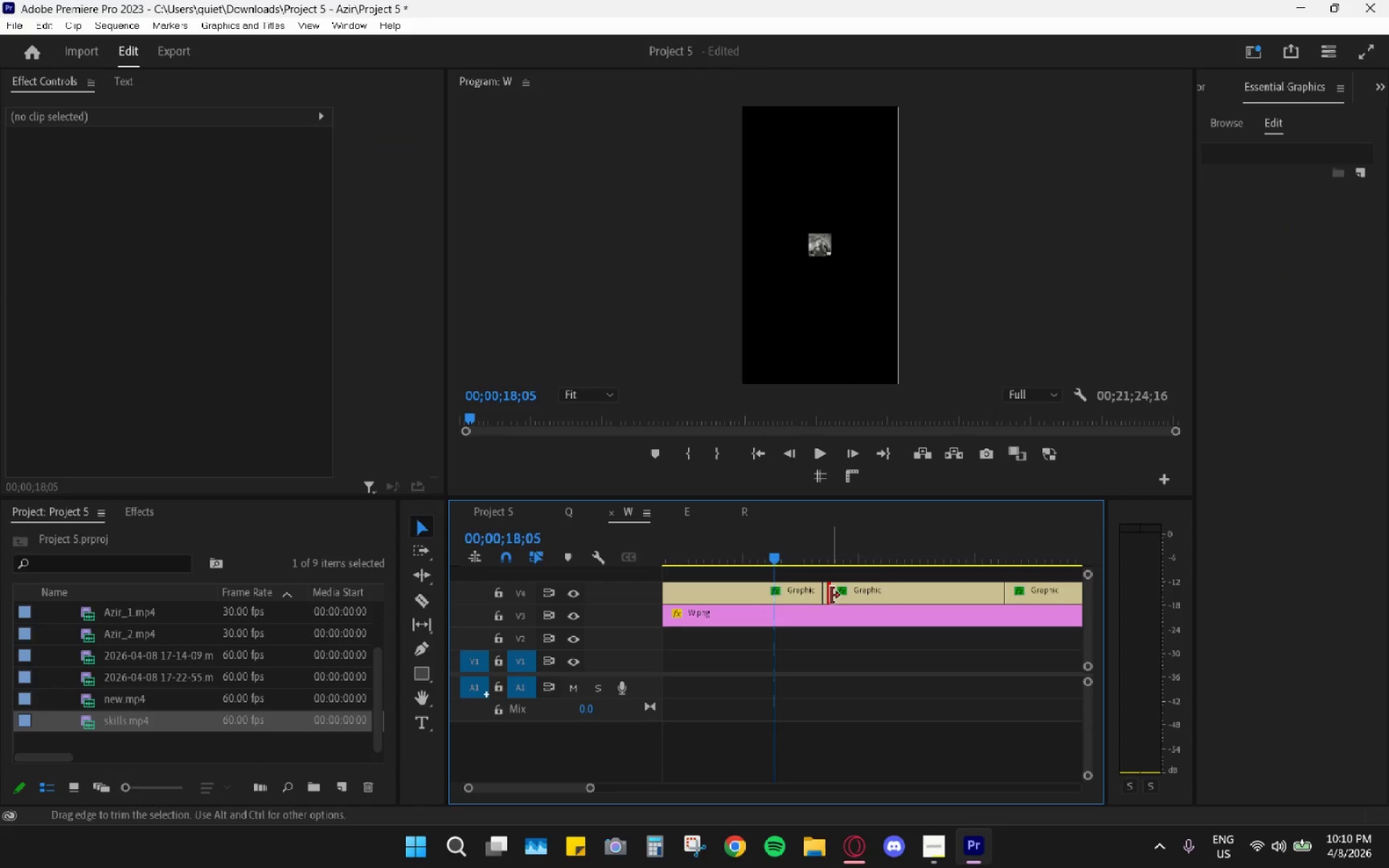 
key(H)
 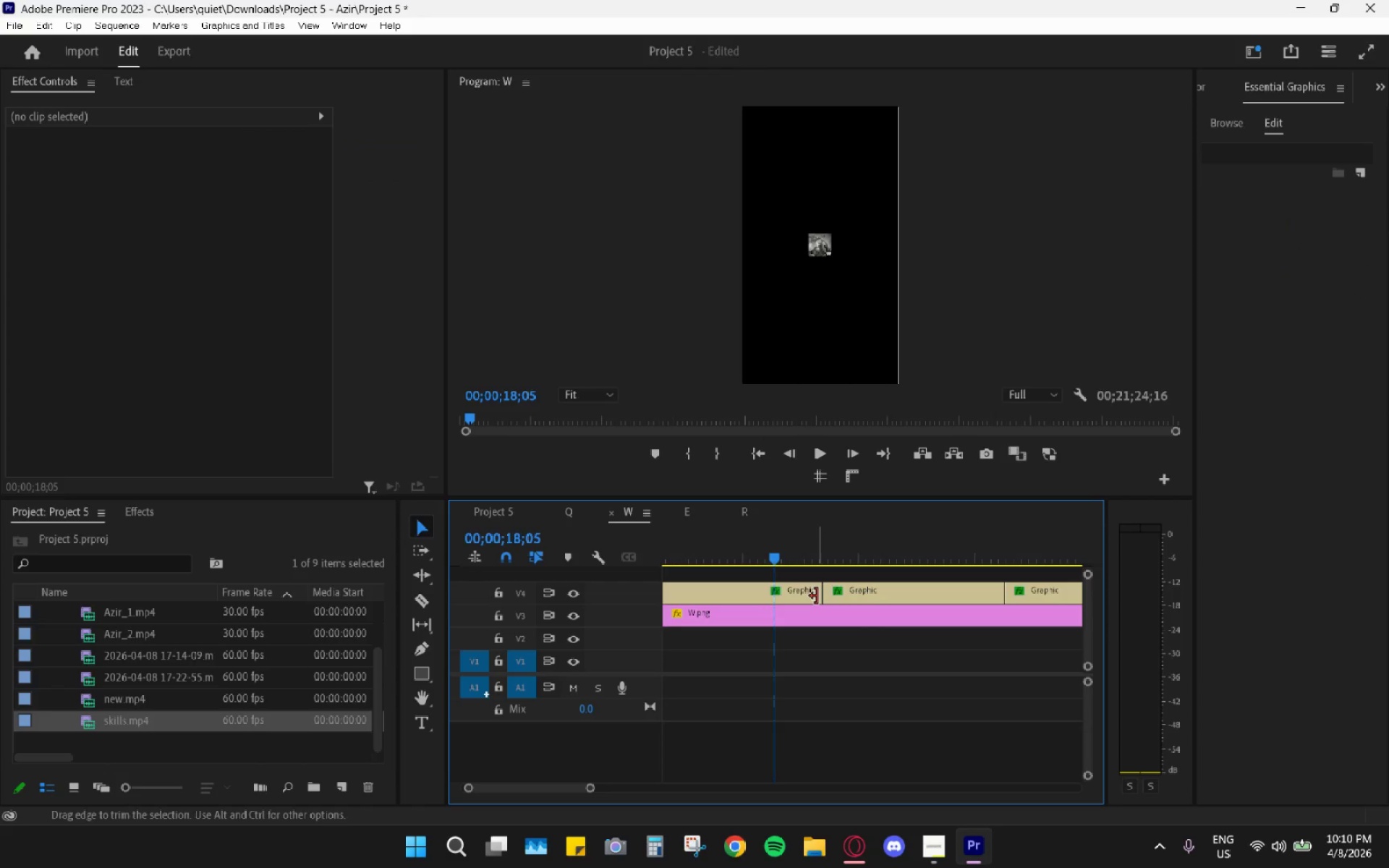 
left_click([817, 596])
 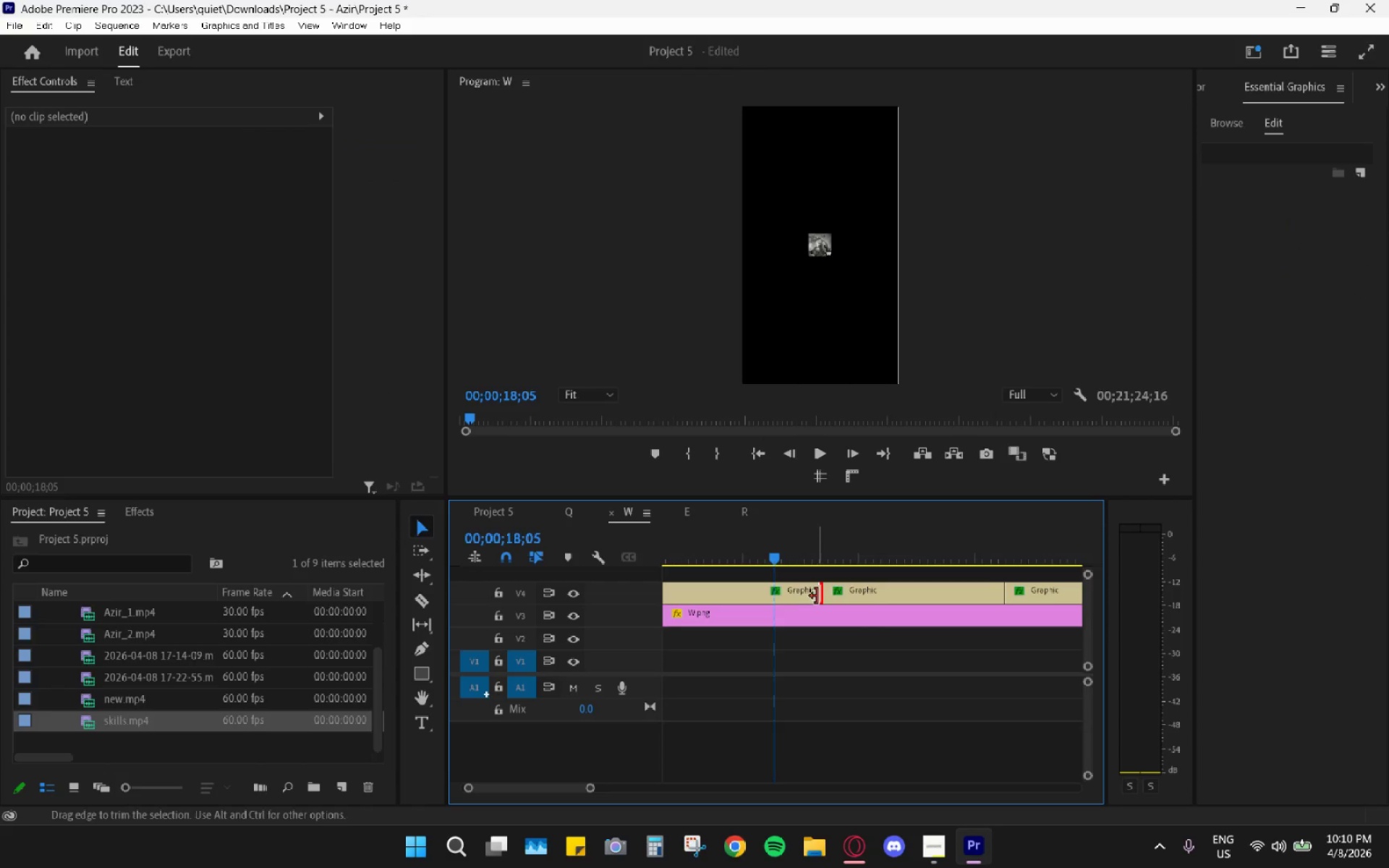 
key(H)
 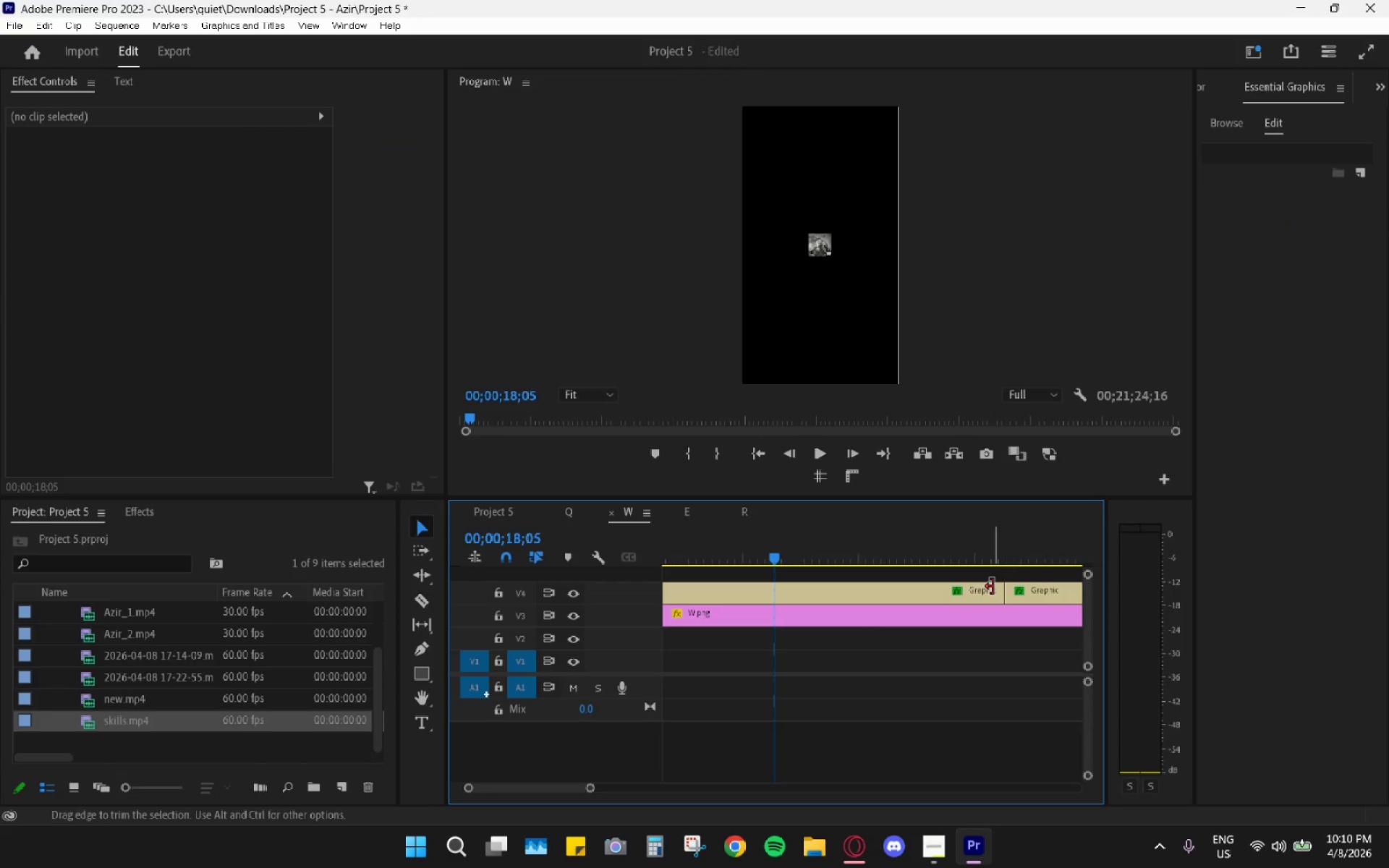 
left_click([1002, 588])
 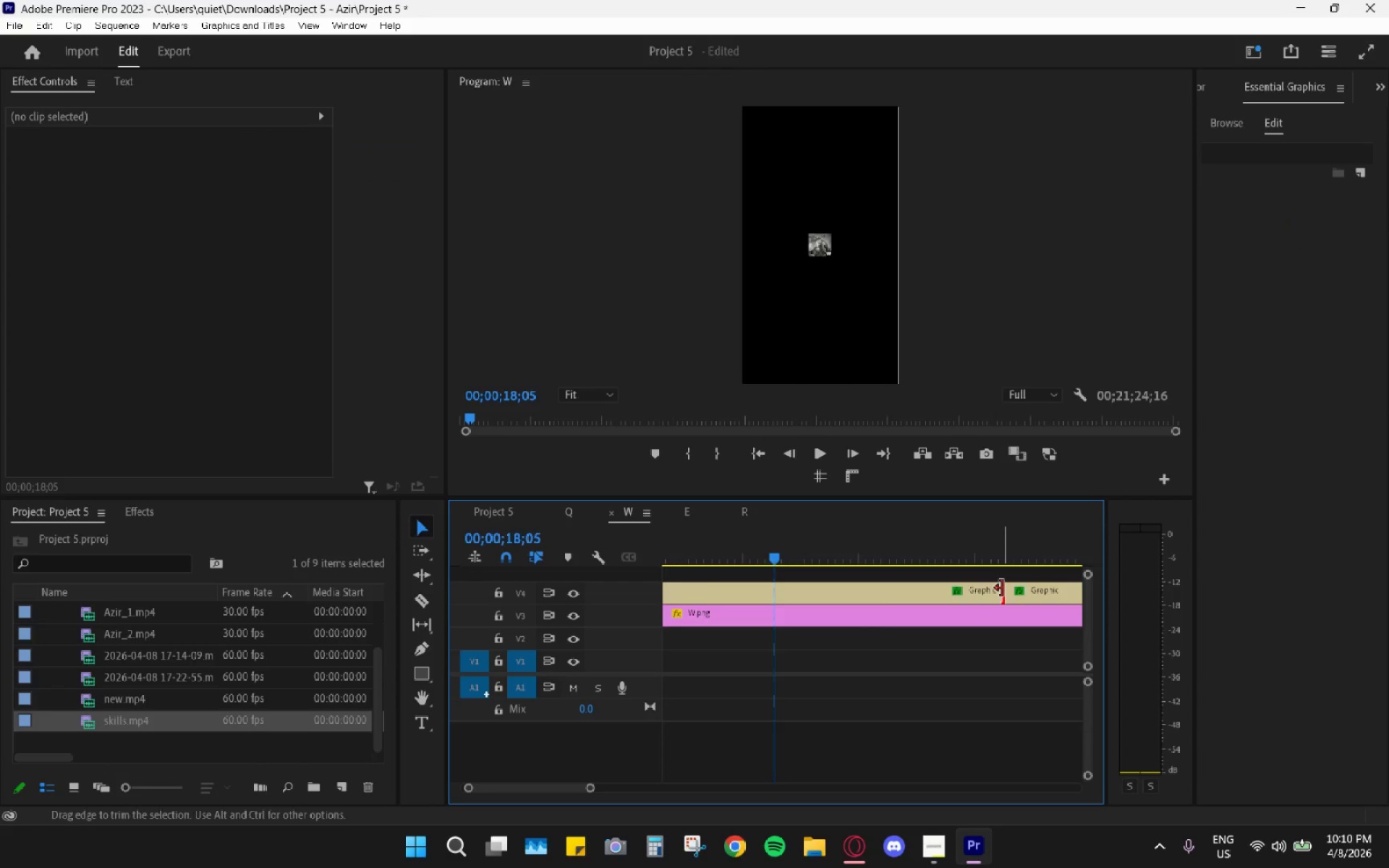 
key(H)
 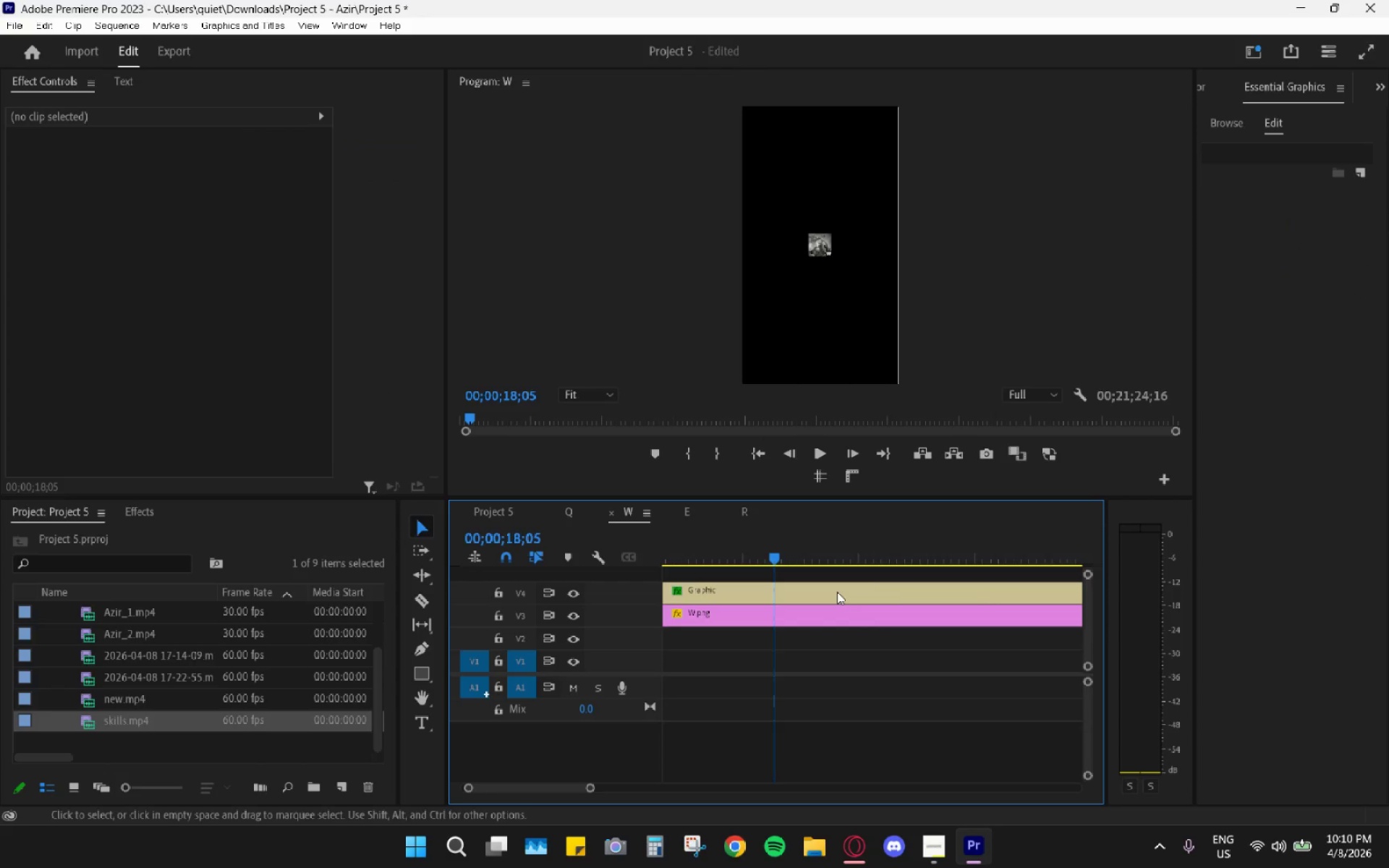 
hold_key(key=AltLeft, duration=0.86)
scroll: coordinate [852, 600], scroll_direction: down, amount: 18.0
 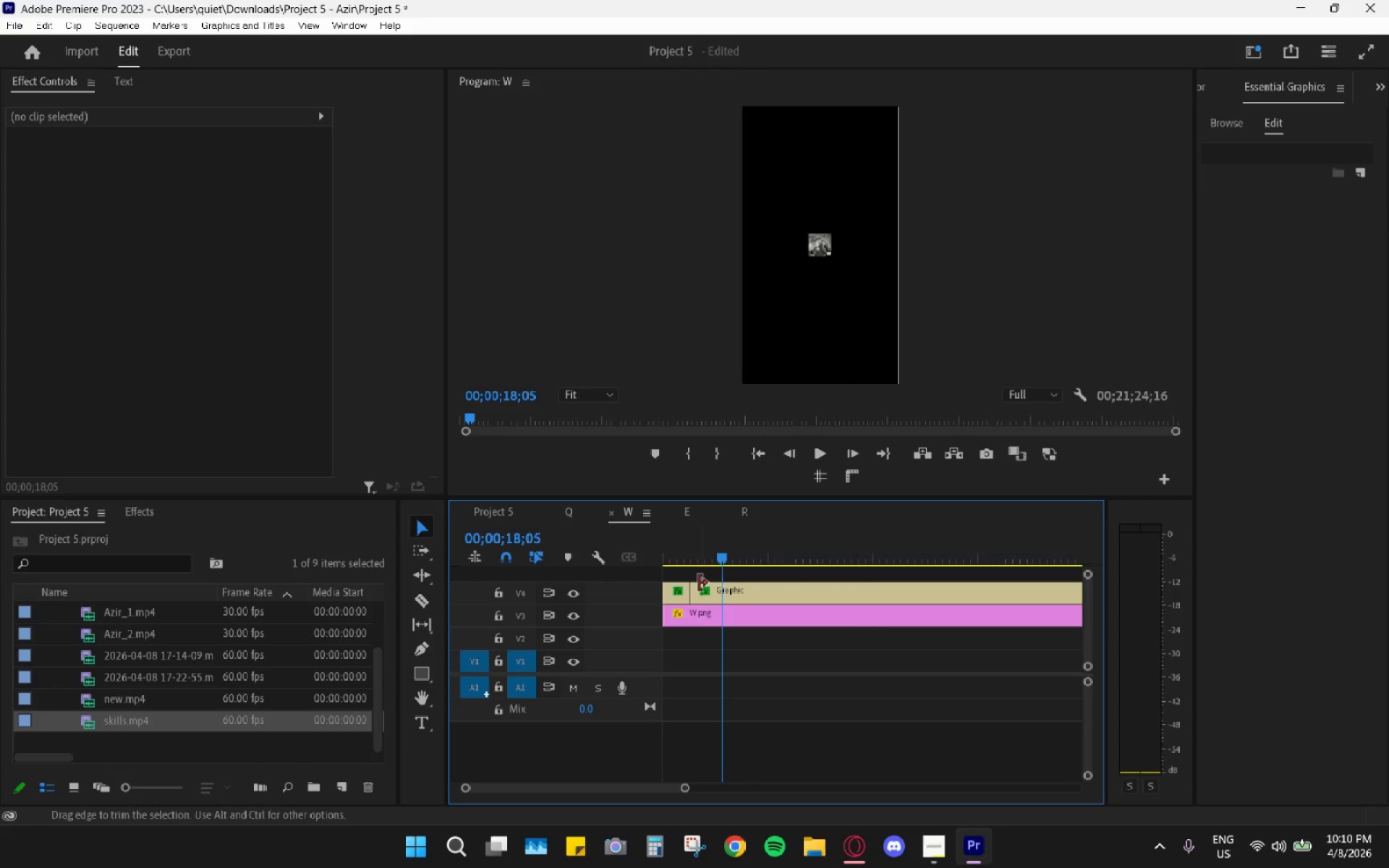 
left_click([693, 586])
 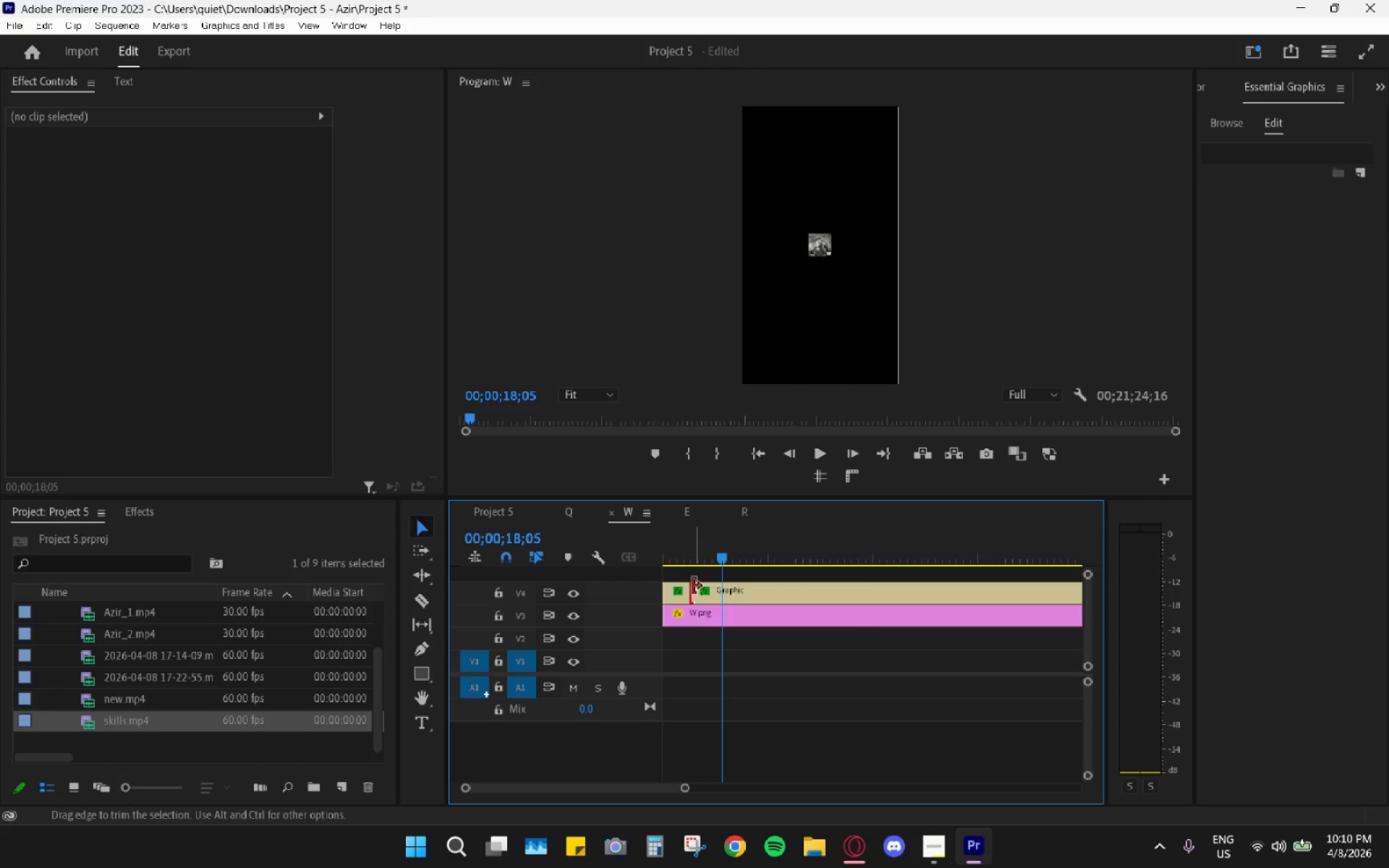 
key(H)
 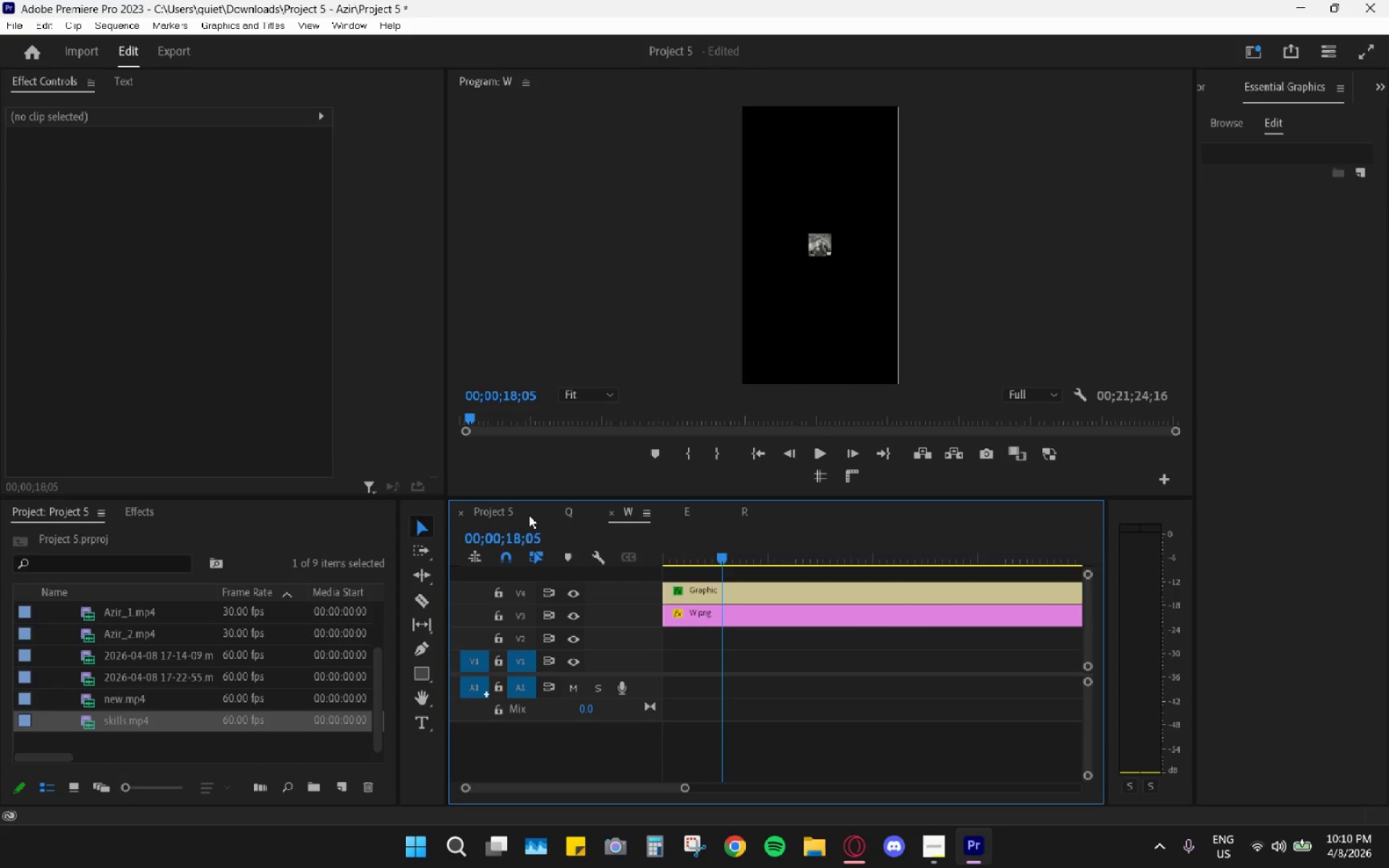 
left_click([516, 514])
 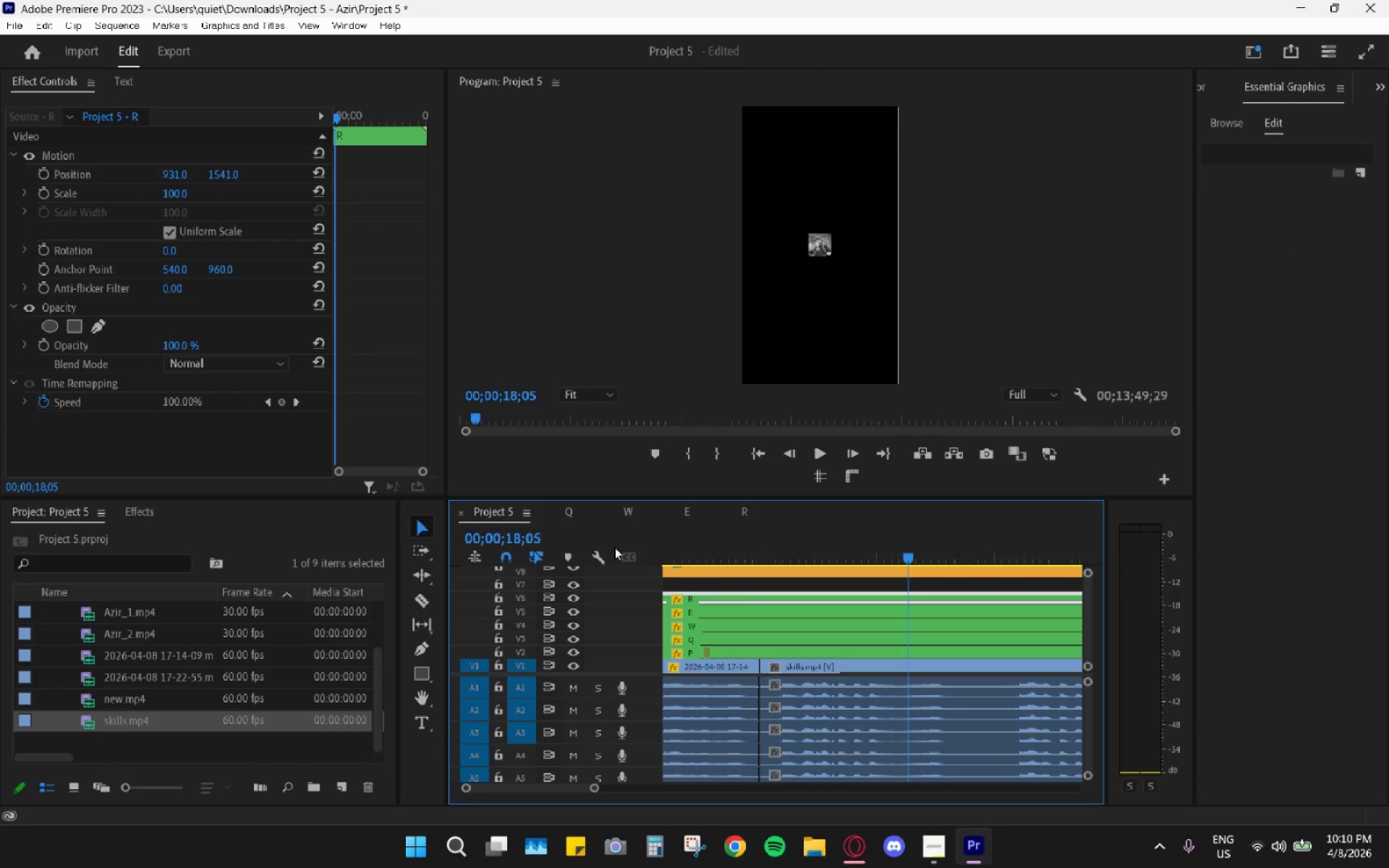 
hold_key(key=AltLeft, duration=0.52)
scroll: coordinate [742, 595], scroll_direction: up, amount: 6.0
 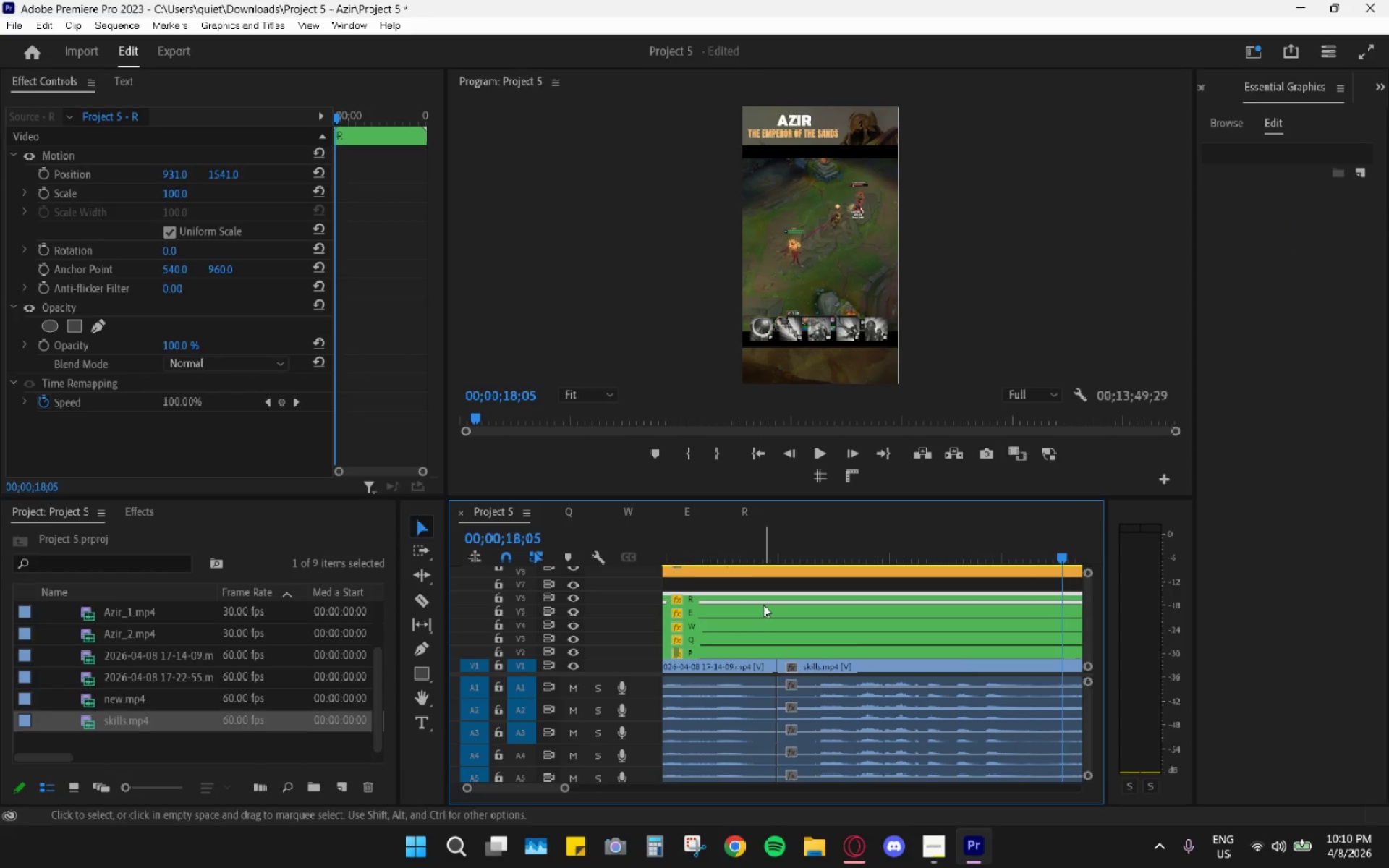 
hold_key(key=AltLeft, duration=0.31)
scroll: coordinate [763, 605], scroll_direction: down, amount: 6.0
 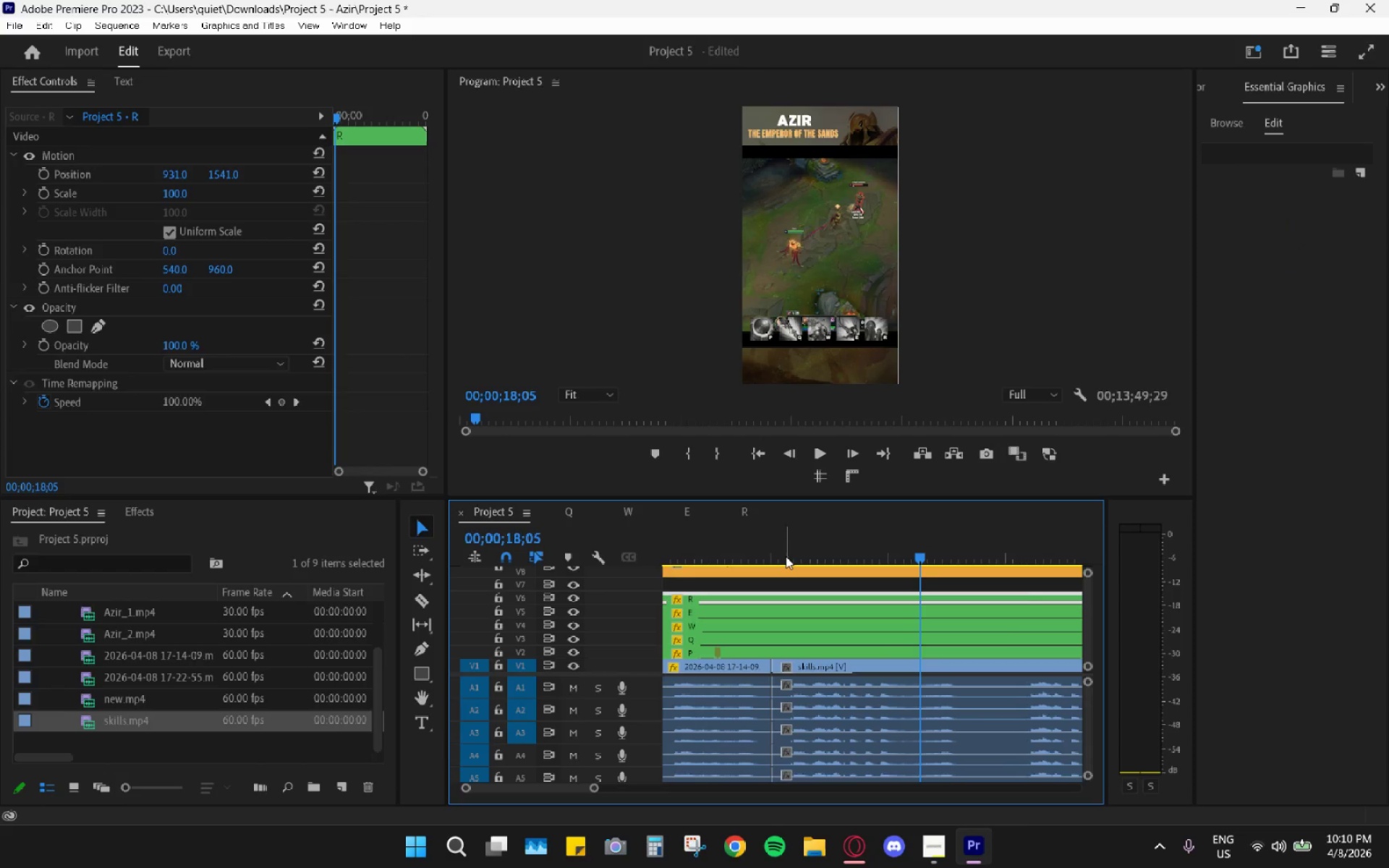 
left_click([781, 552])
 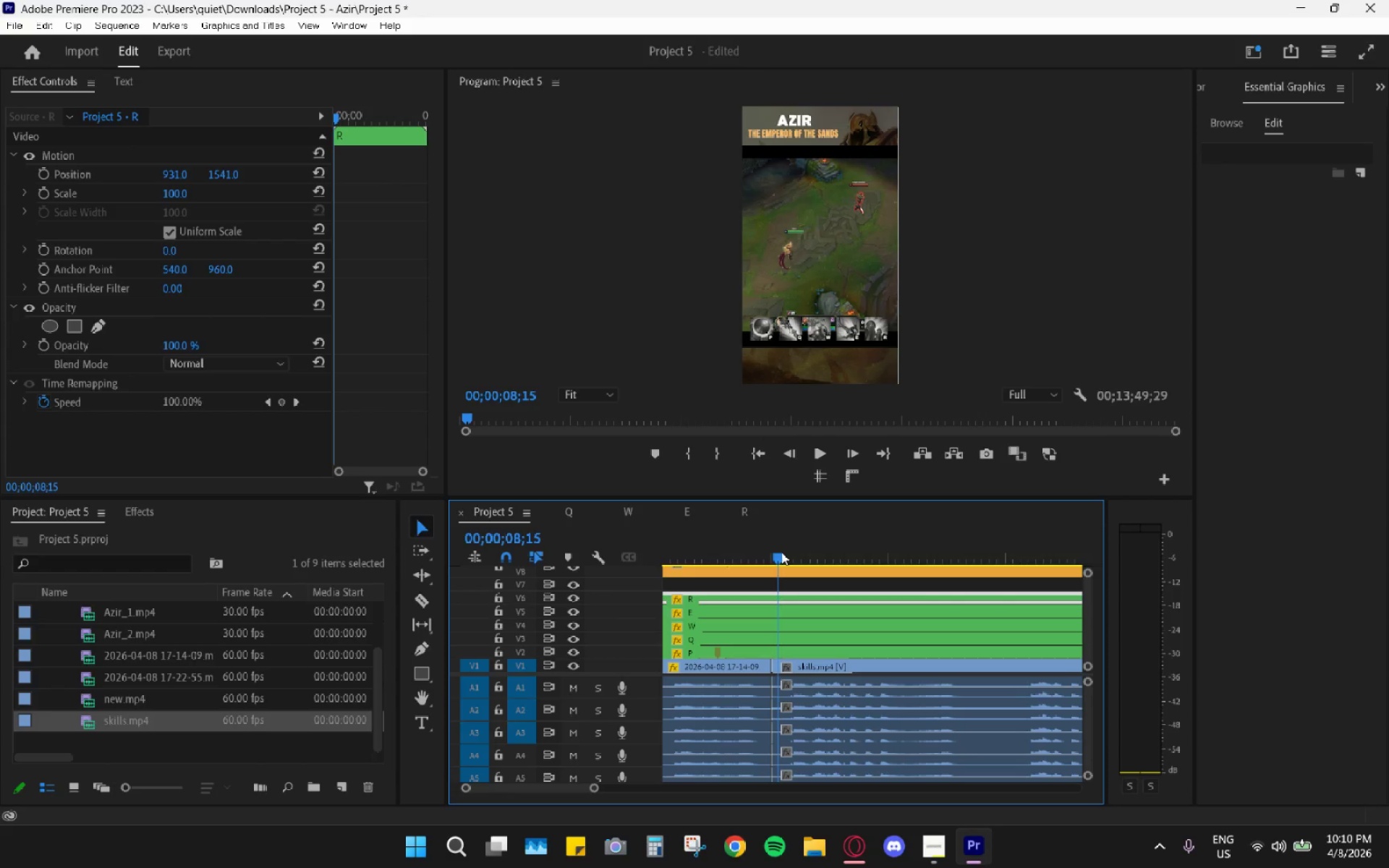 
key(Space)
 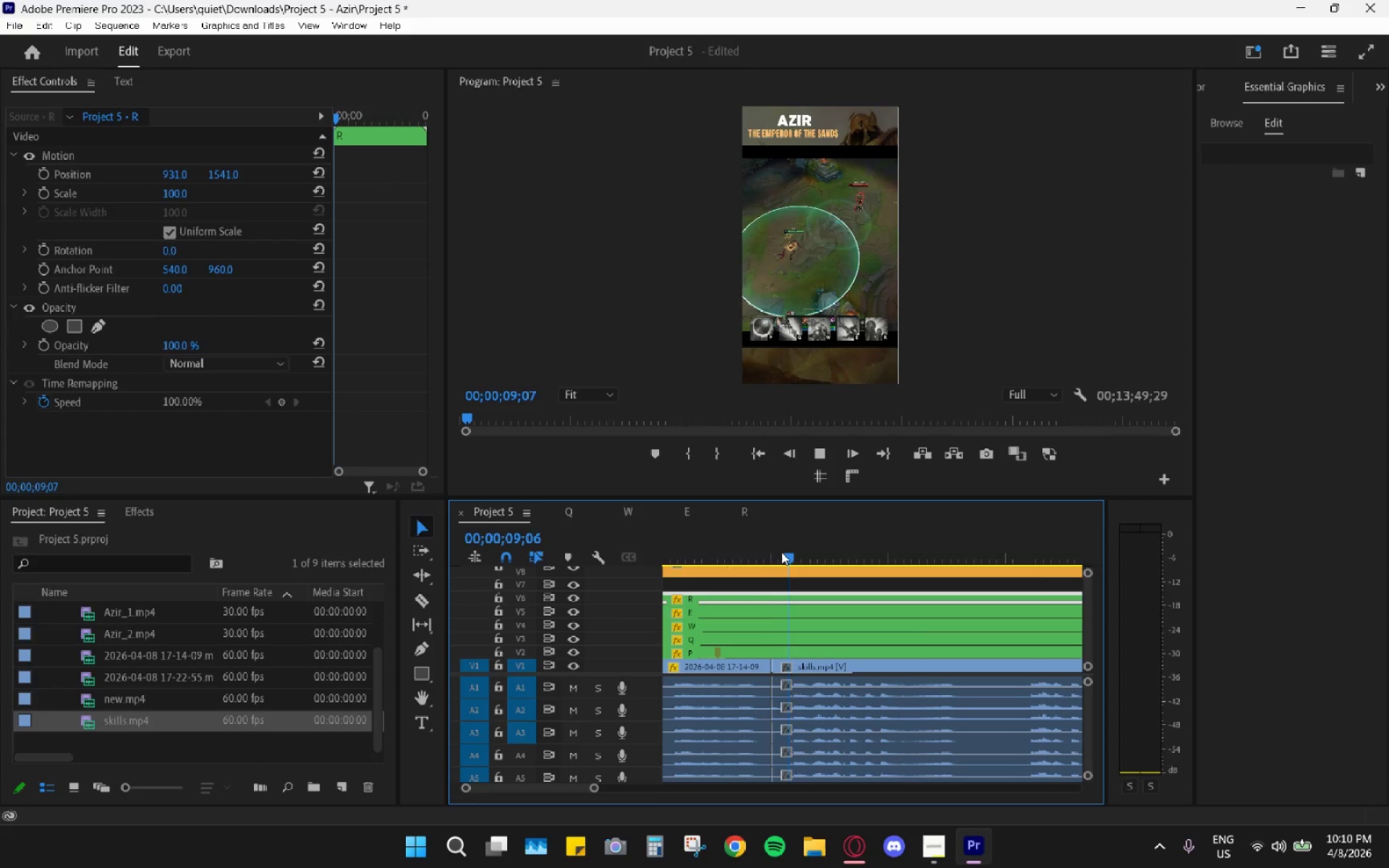 
key(Space)
 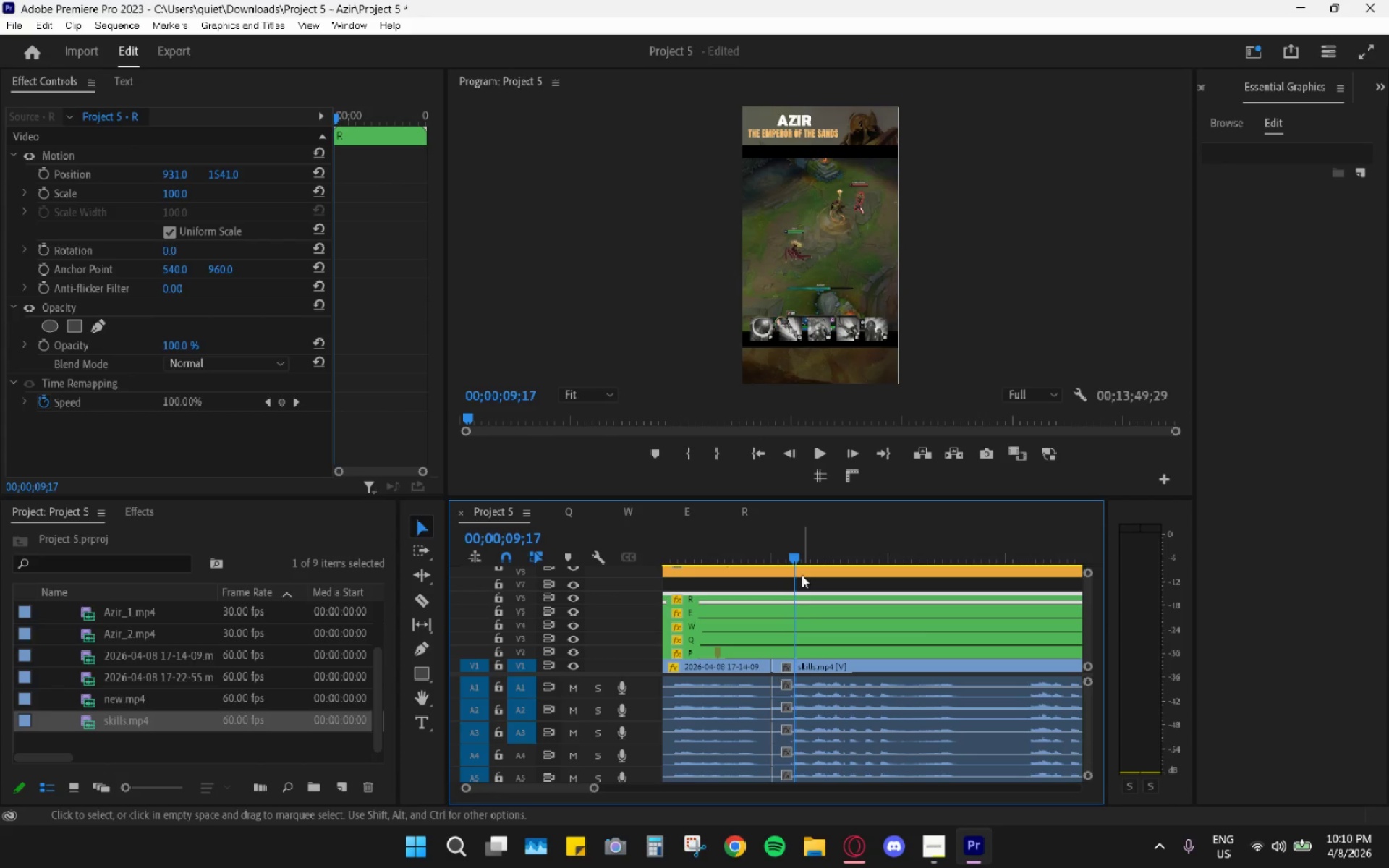 
hold_key(key=AltLeft, duration=0.91)
scroll: coordinate [810, 659], scroll_direction: up, amount: 16.0
 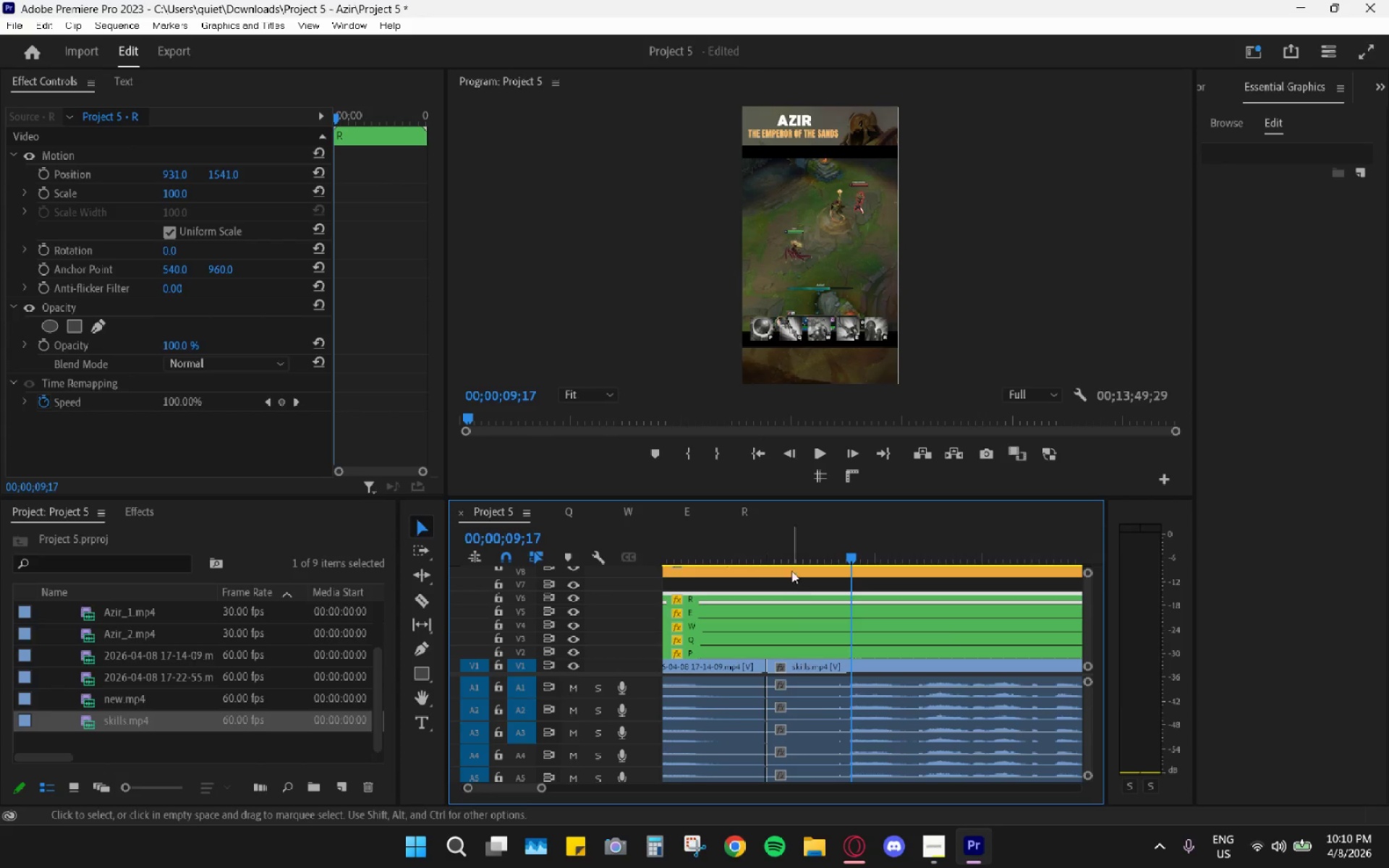 
left_click_drag(start_coordinate=[778, 550], to_coordinate=[770, 551])
 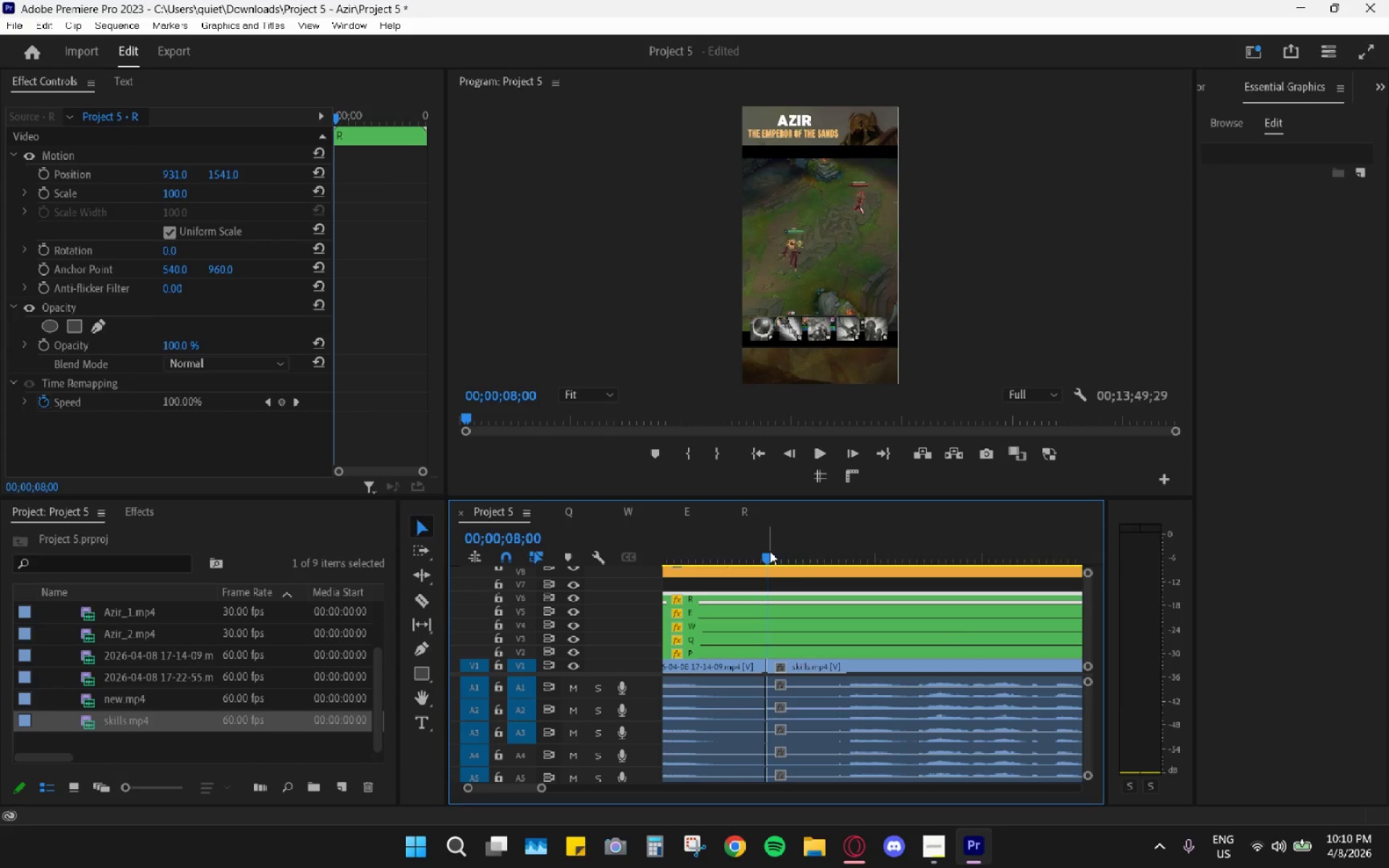 
key(Space)
 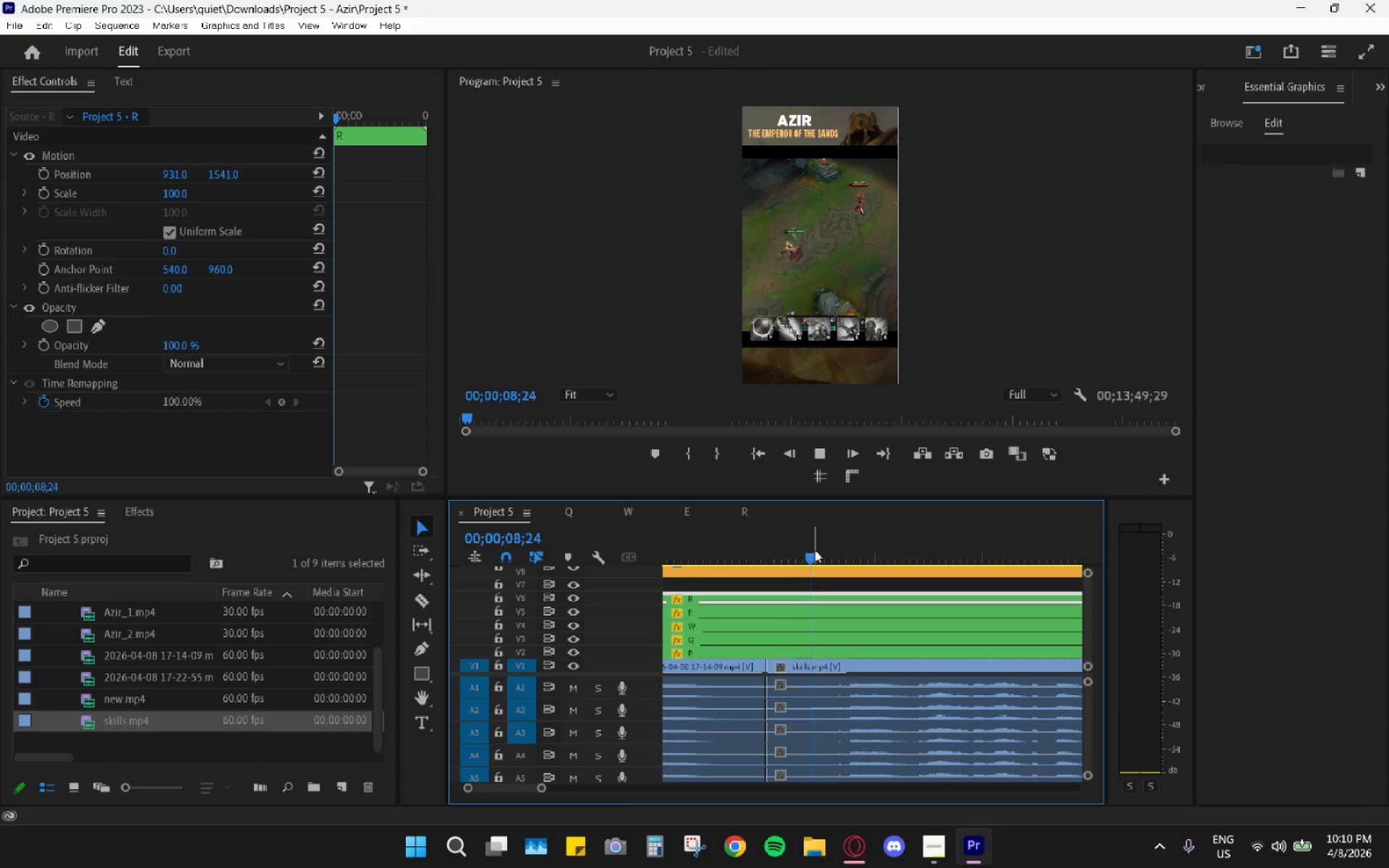 
key(Space)
 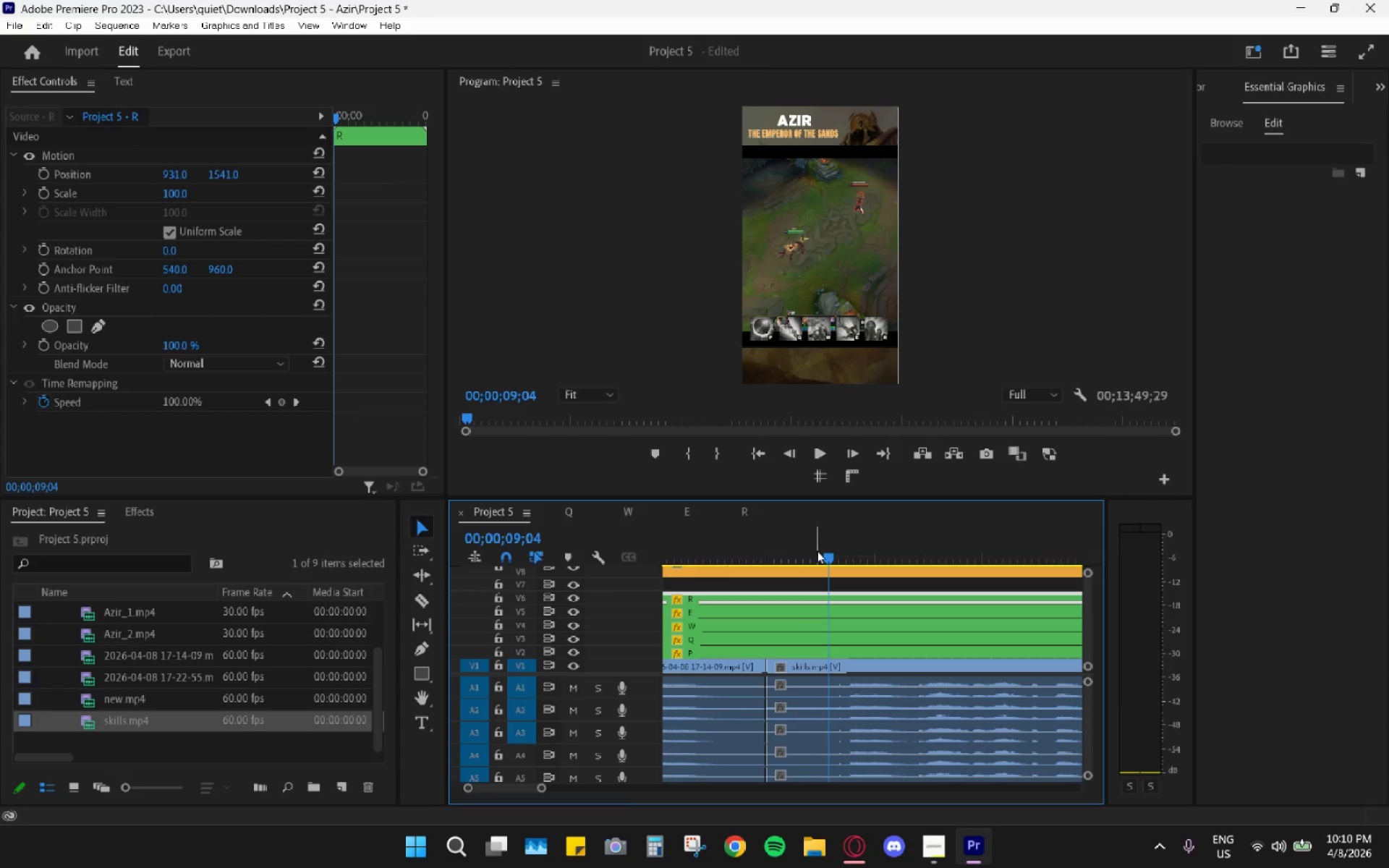 
key(Space)
 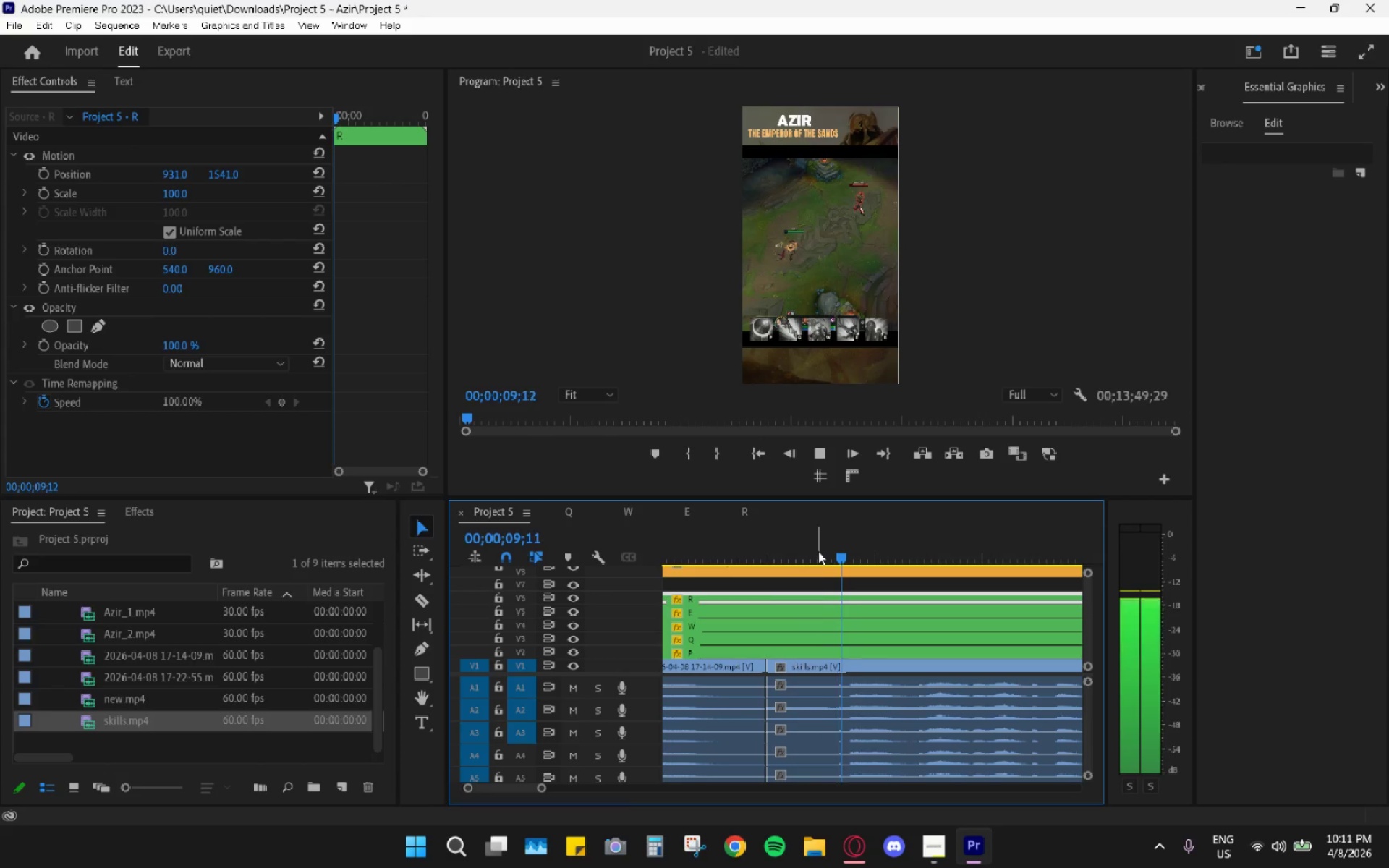 
key(Space)
 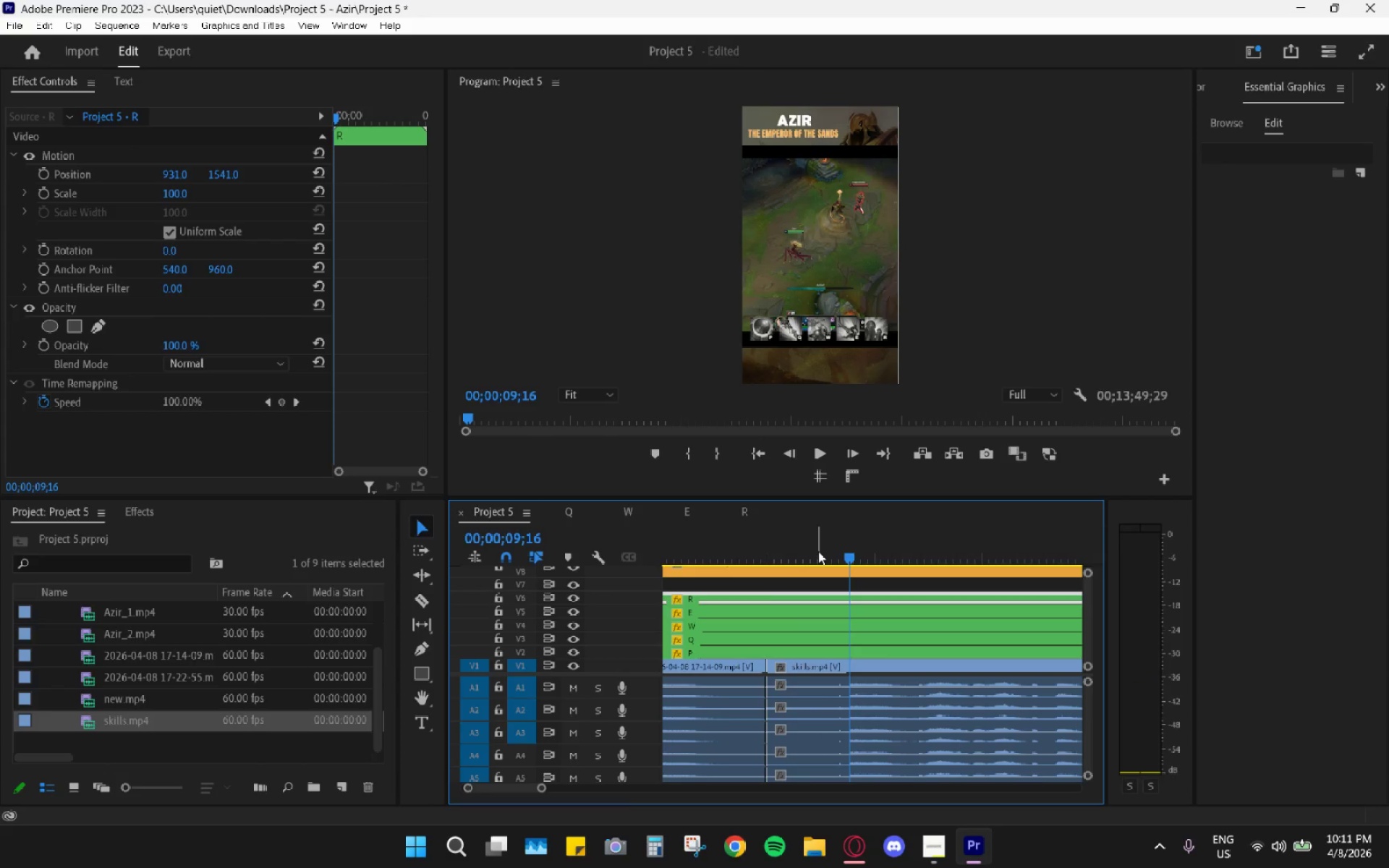 
left_click_drag(start_coordinate=[818, 551], to_coordinate=[806, 551])
 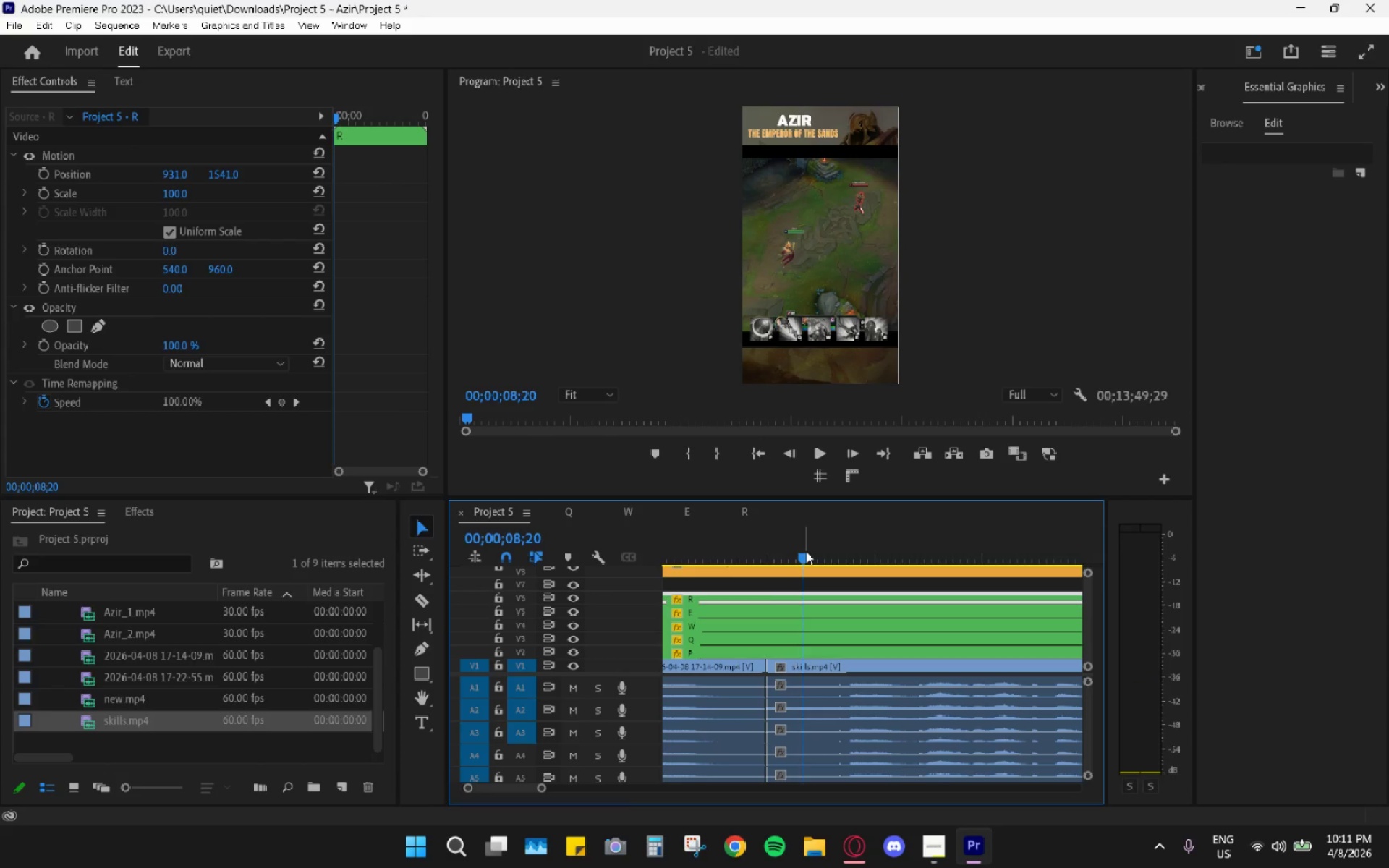 
key(Space)
 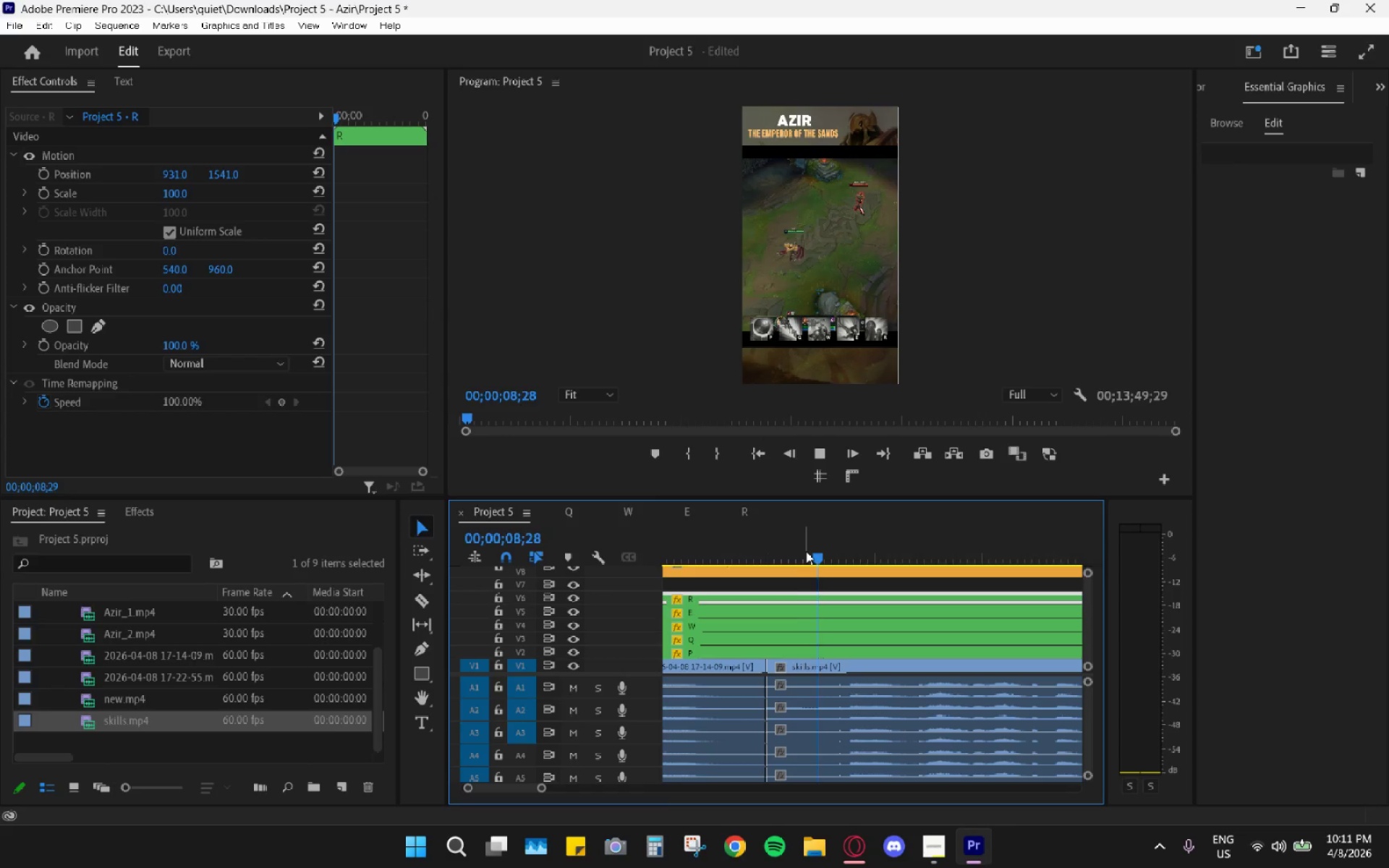 
key(Space)
 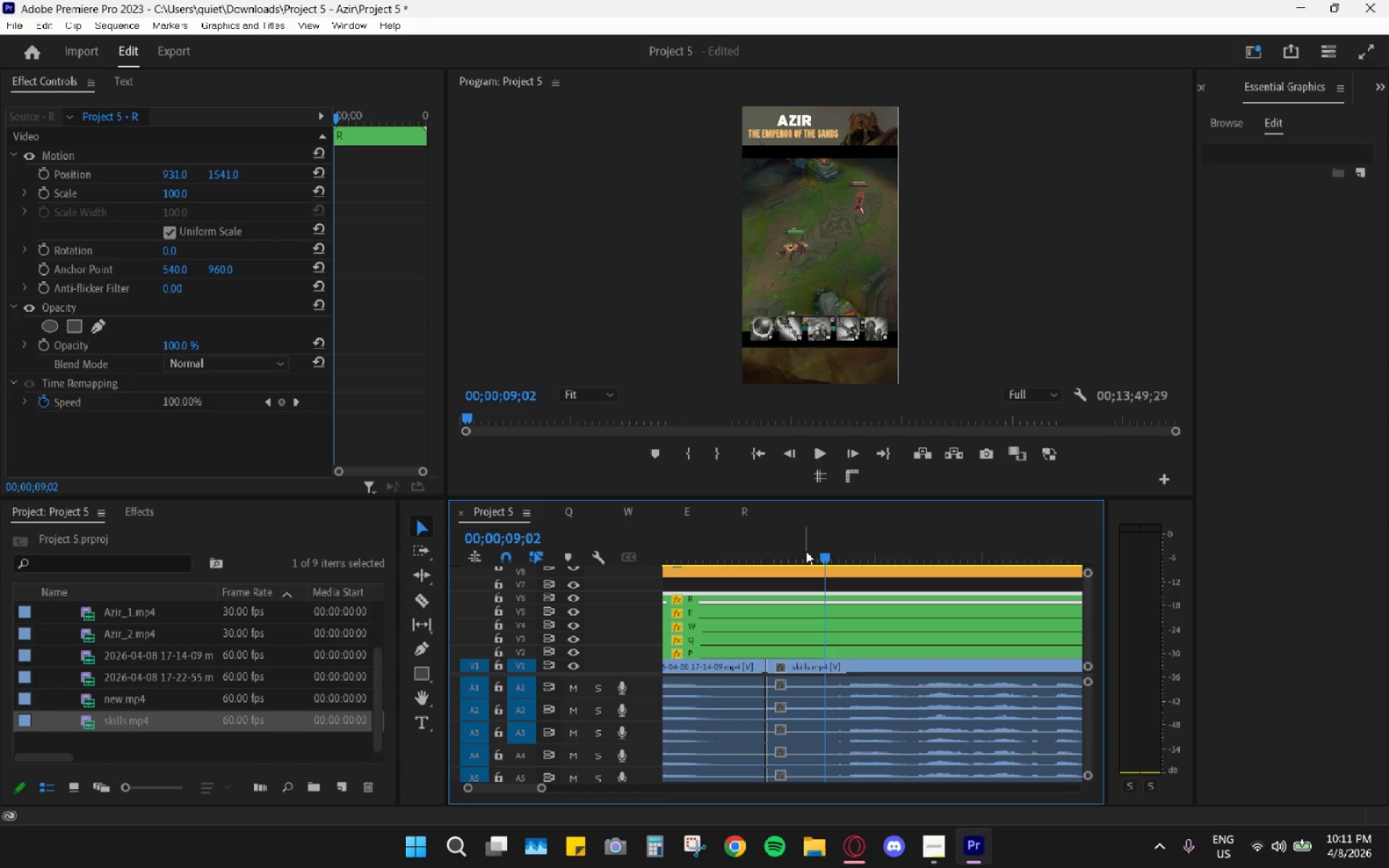 
key(C)
 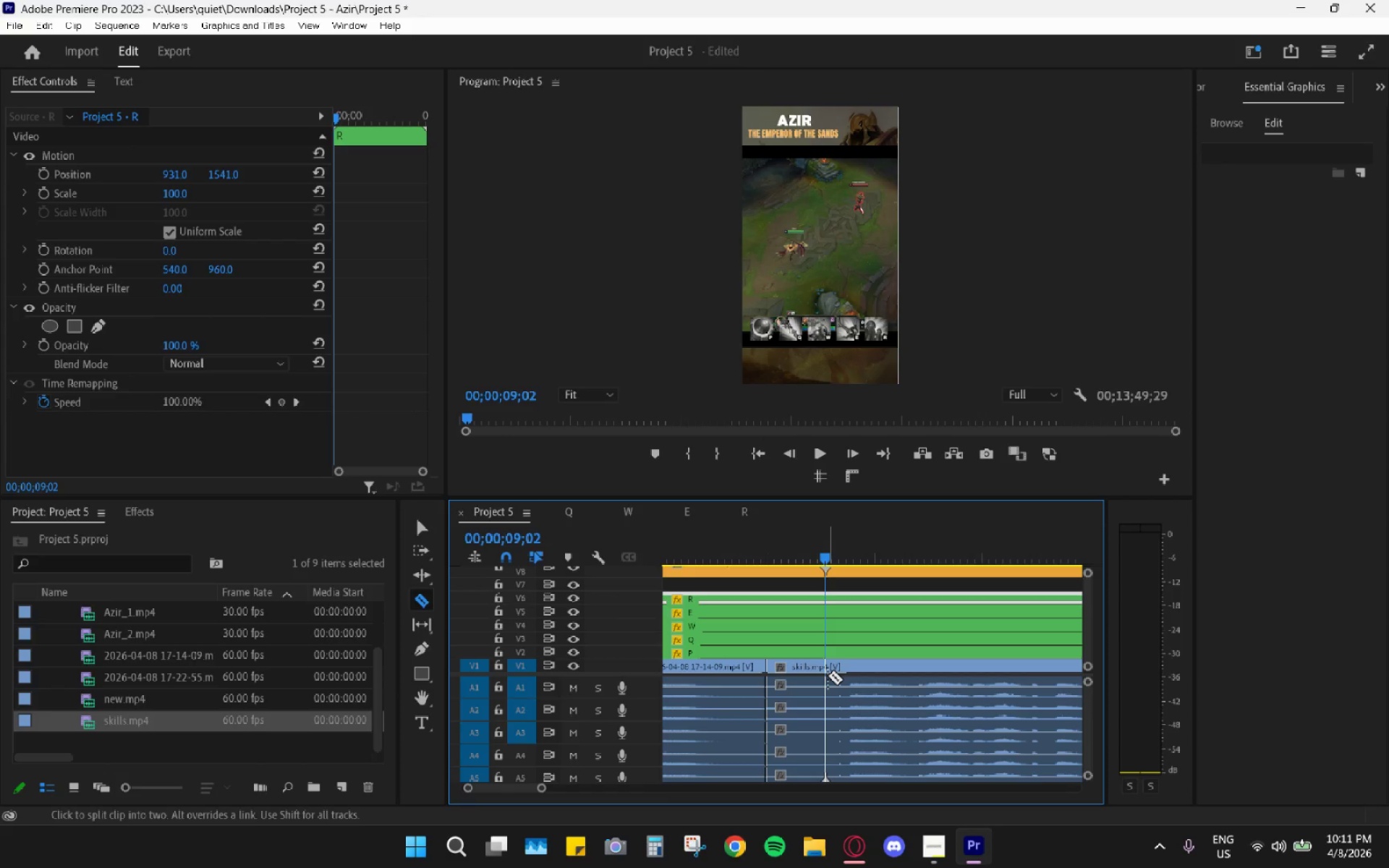 
left_click([828, 676])
 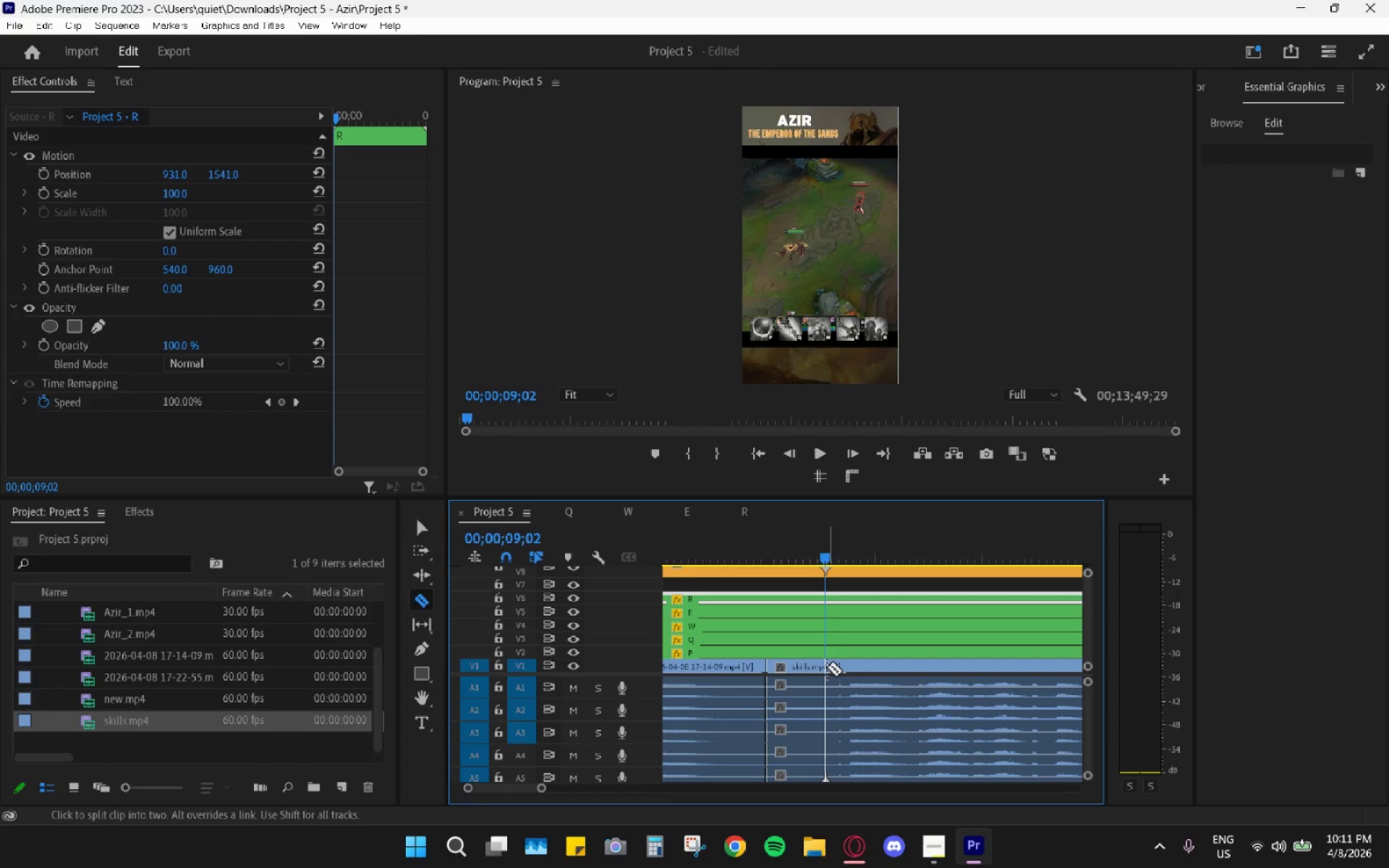 
left_click([826, 666])
 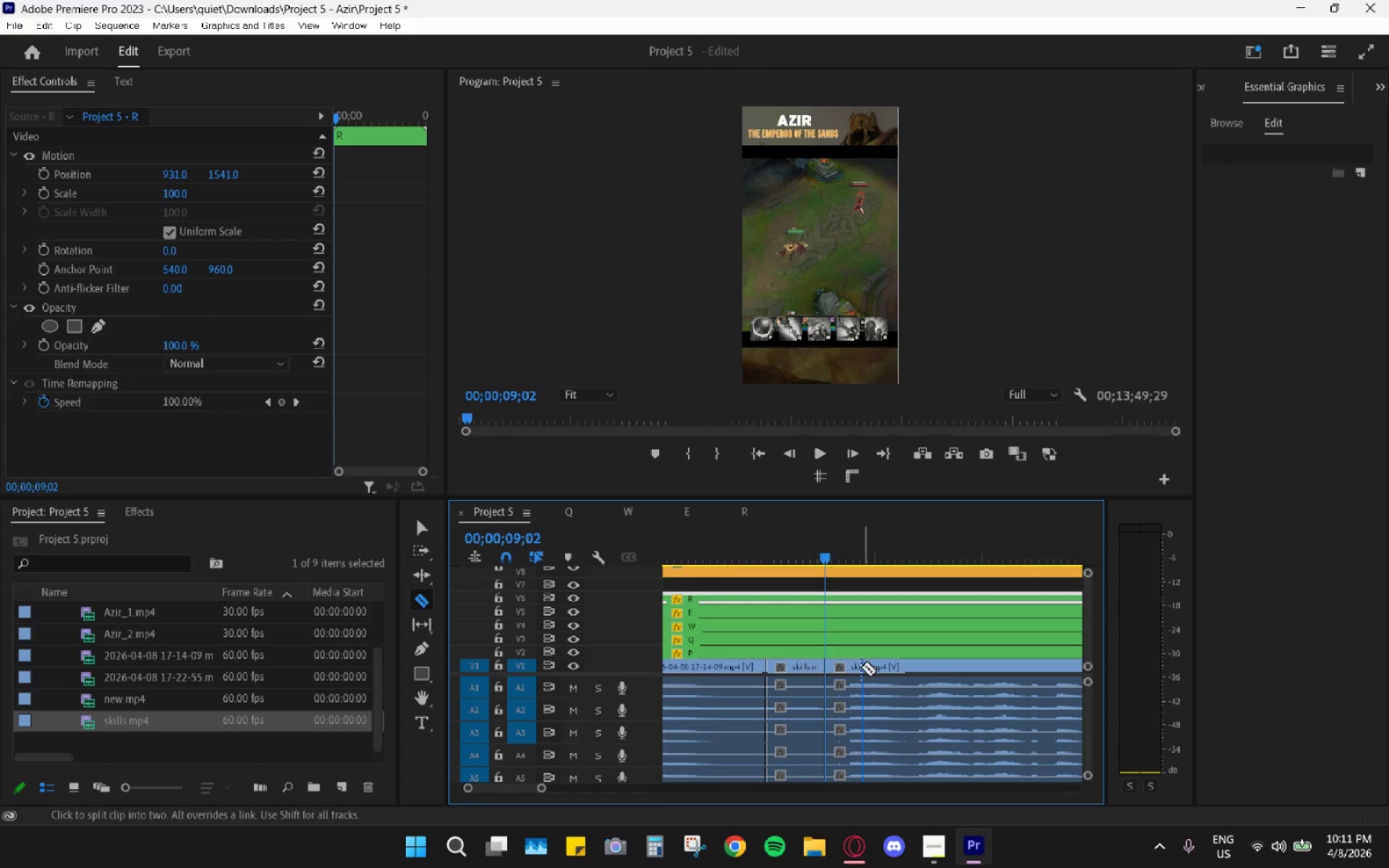 
key(V)
 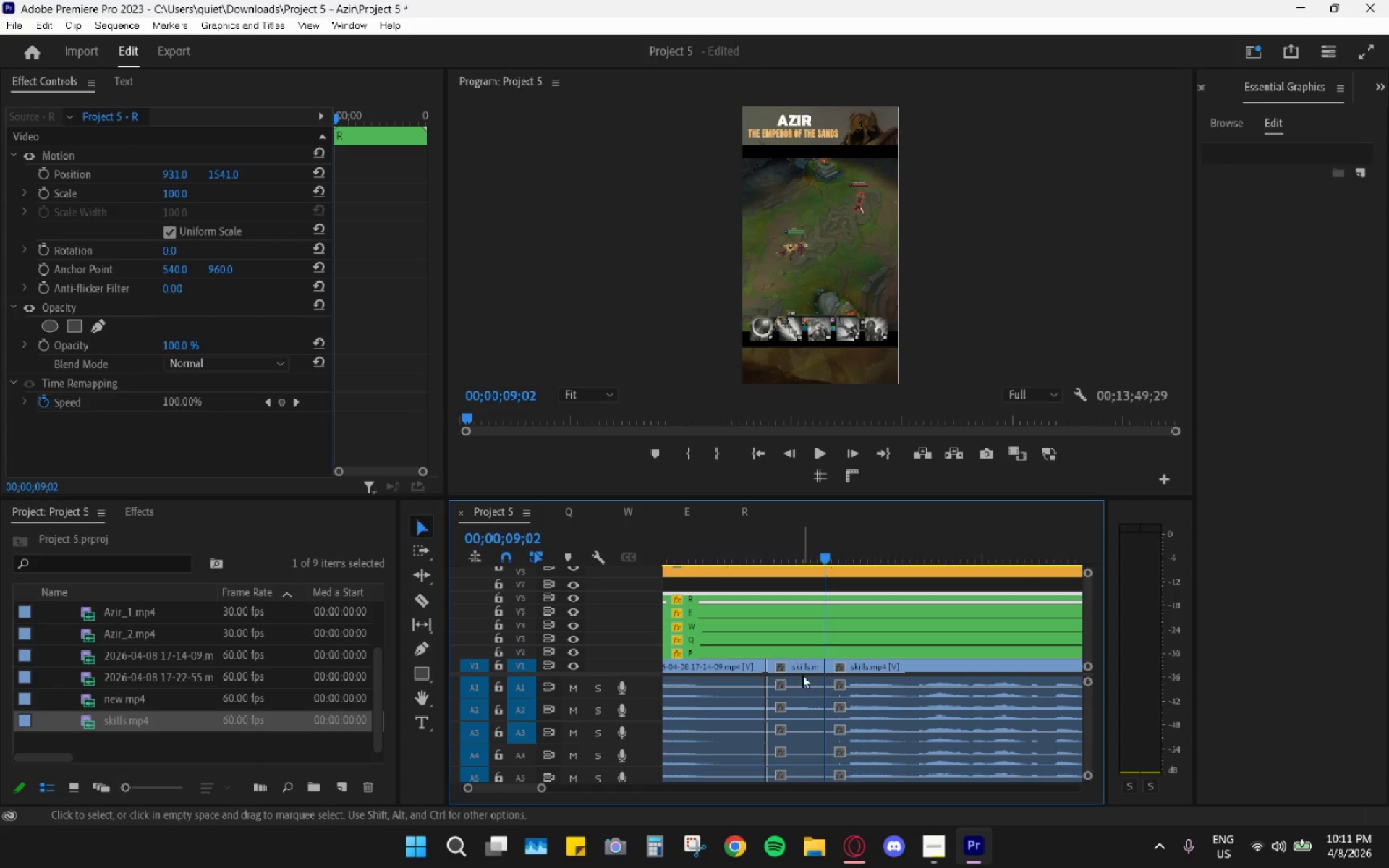 
left_click([801, 668])
 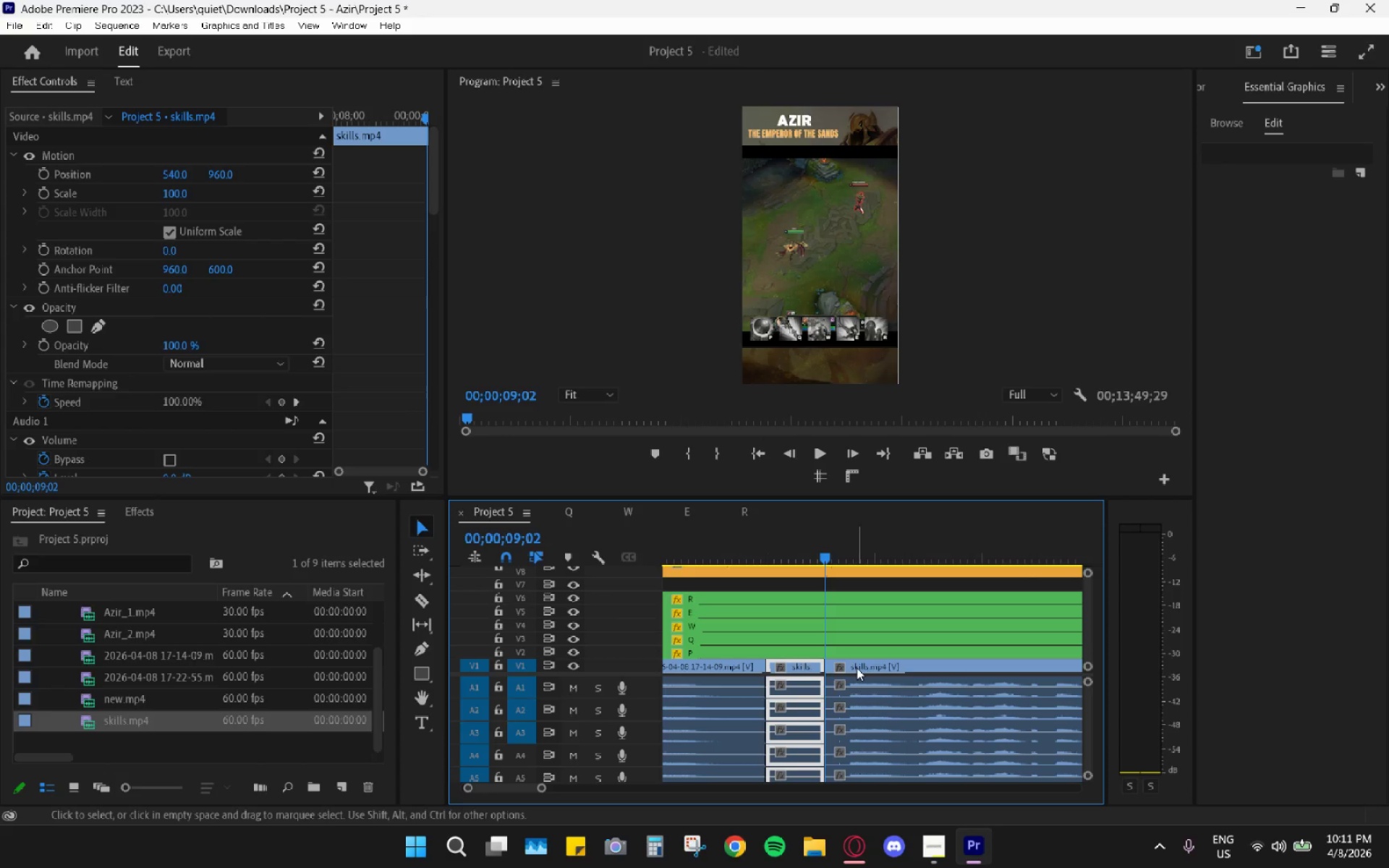 
key(H)
 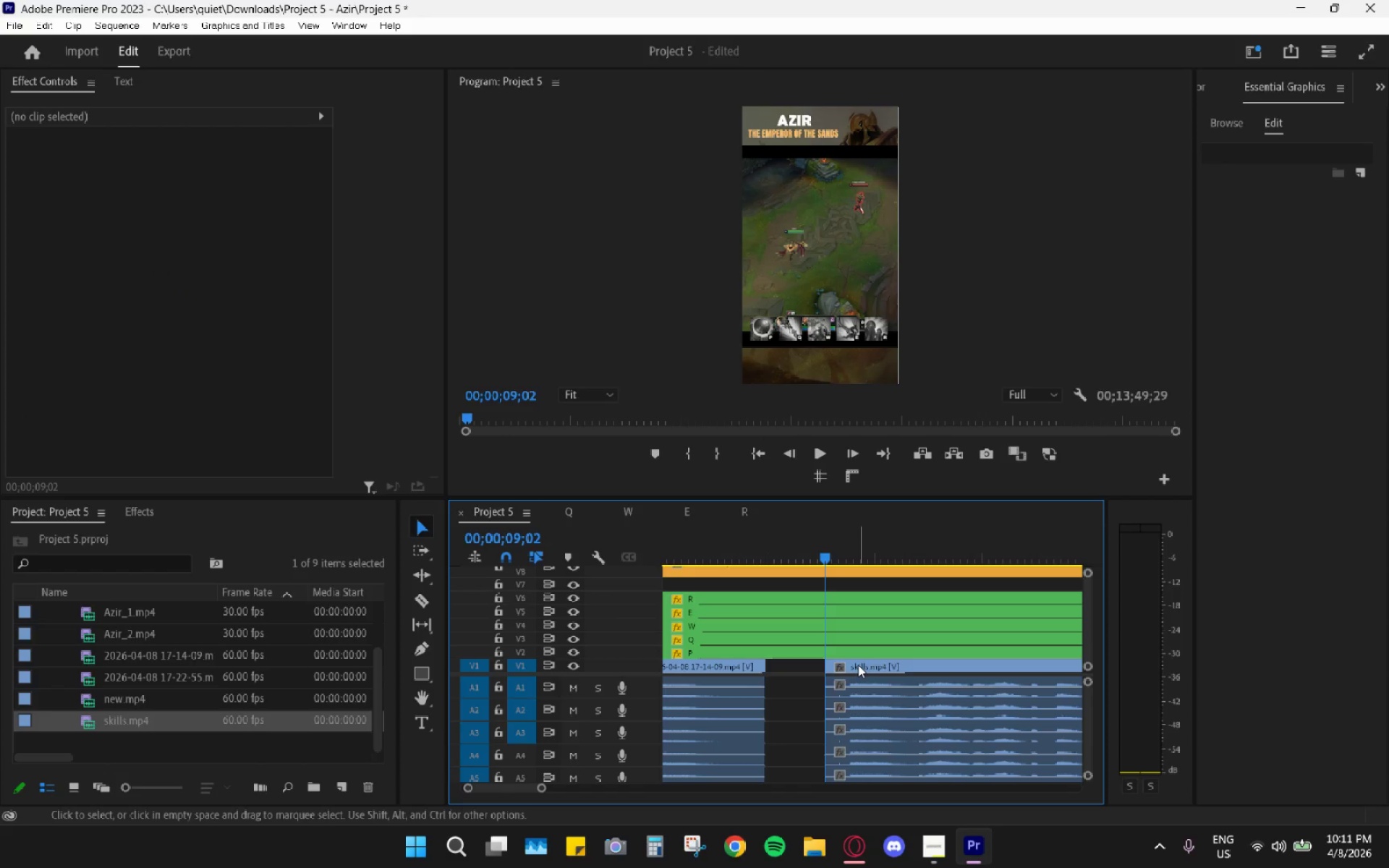 
left_click_drag(start_coordinate=[858, 665], to_coordinate=[807, 665])
 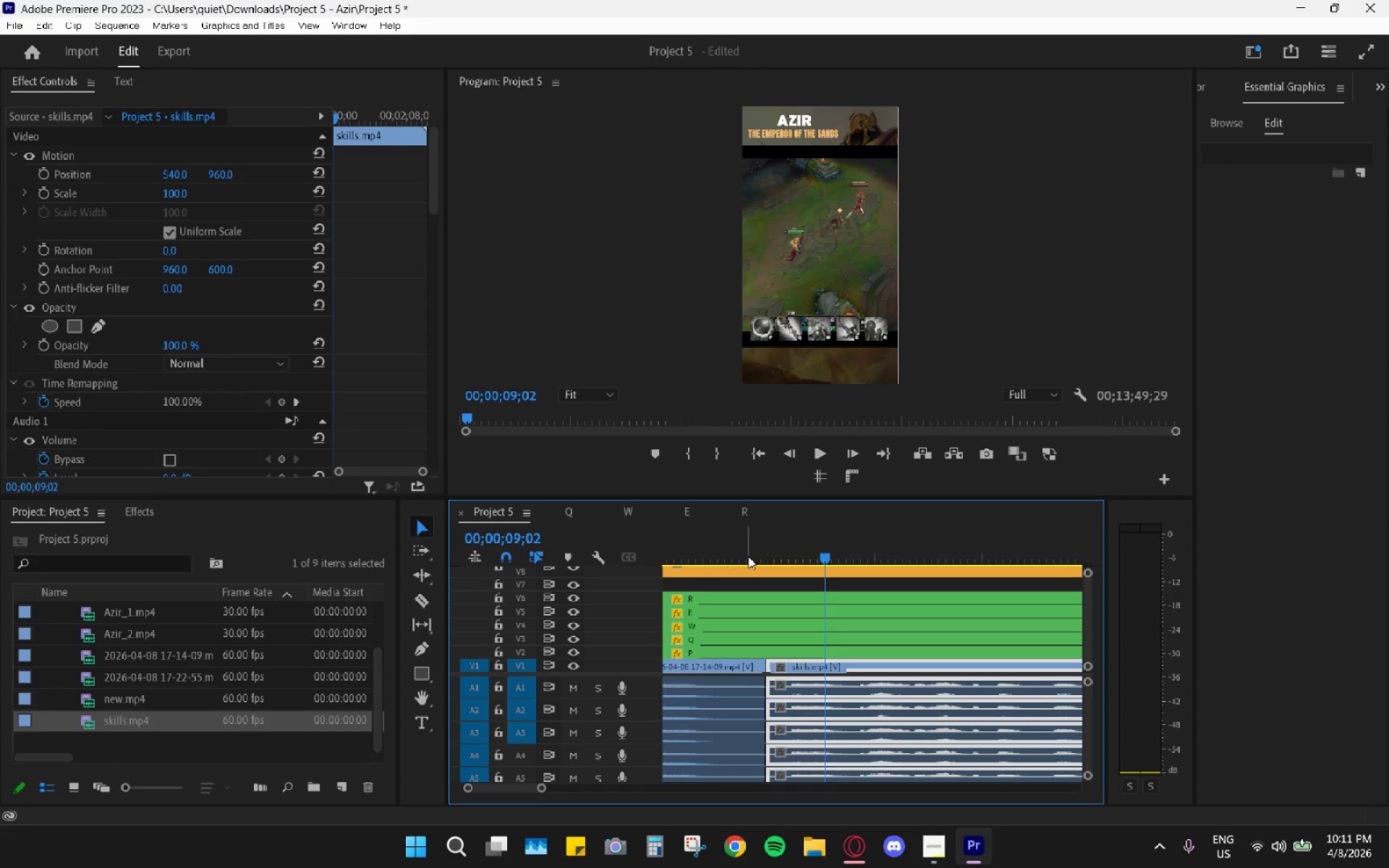 
left_click([745, 549])
 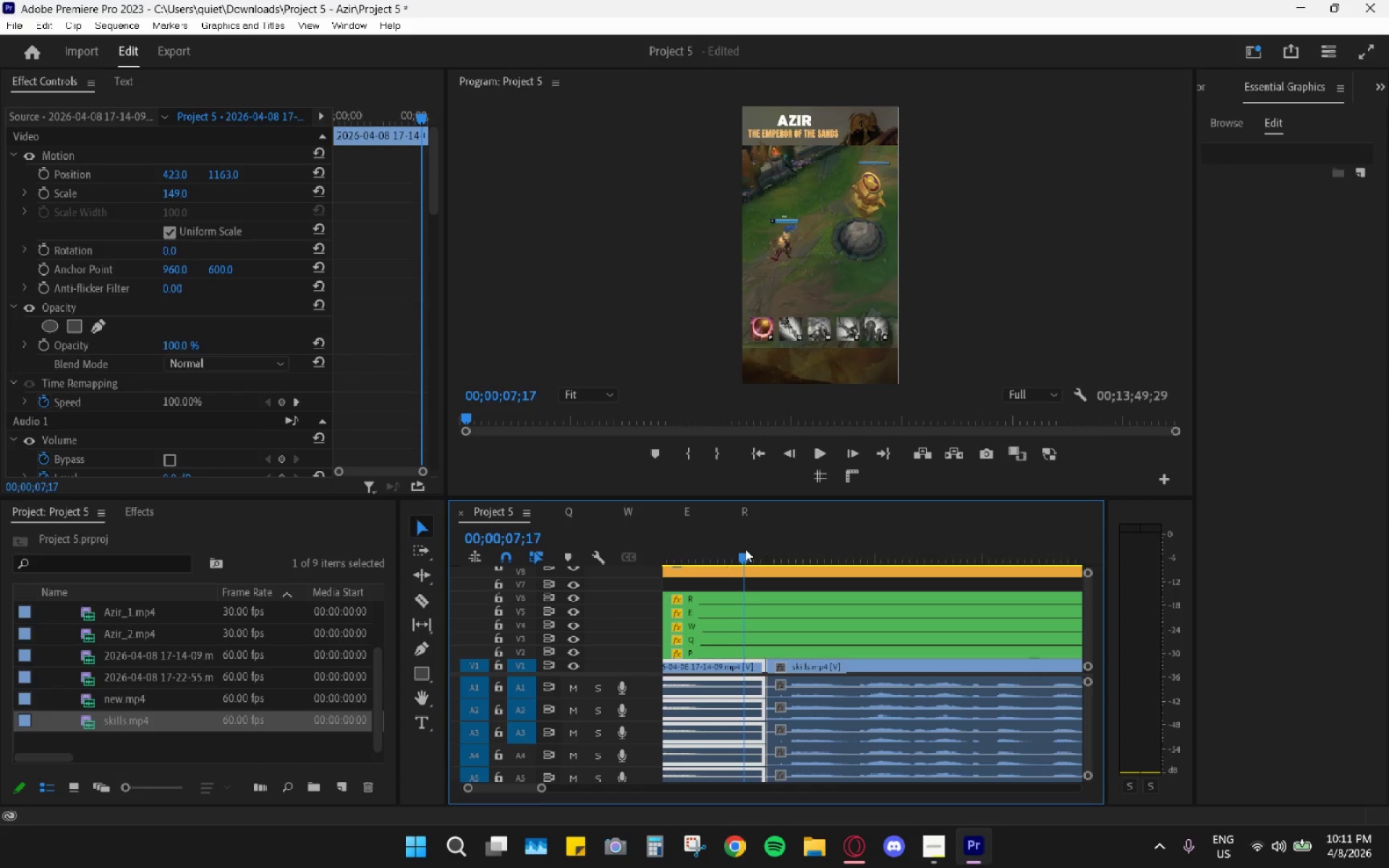 
key(Space)
 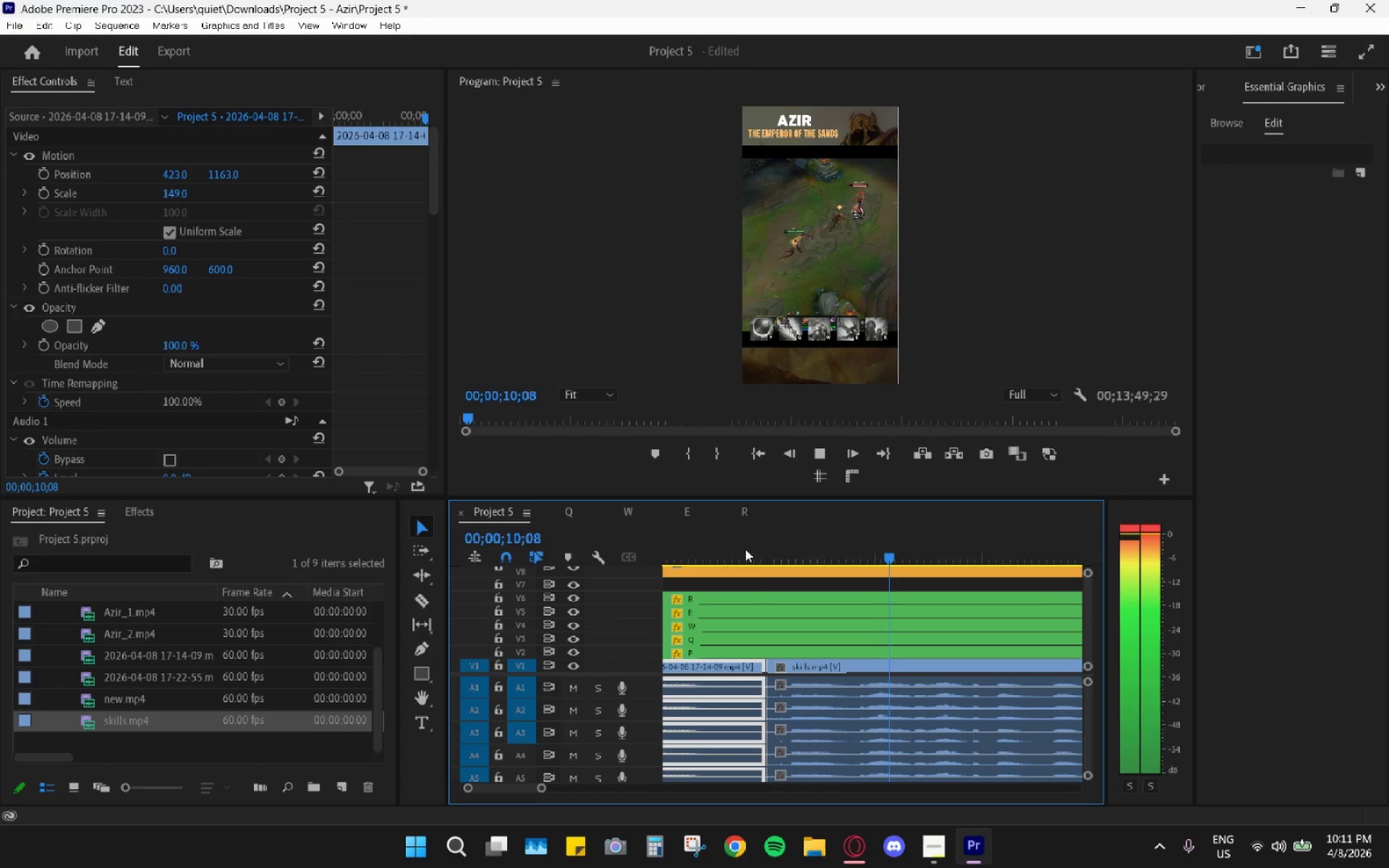 
hold_key(key=AltLeft, duration=0.53)
scroll: coordinate [880, 703], scroll_direction: down, amount: 5.0
 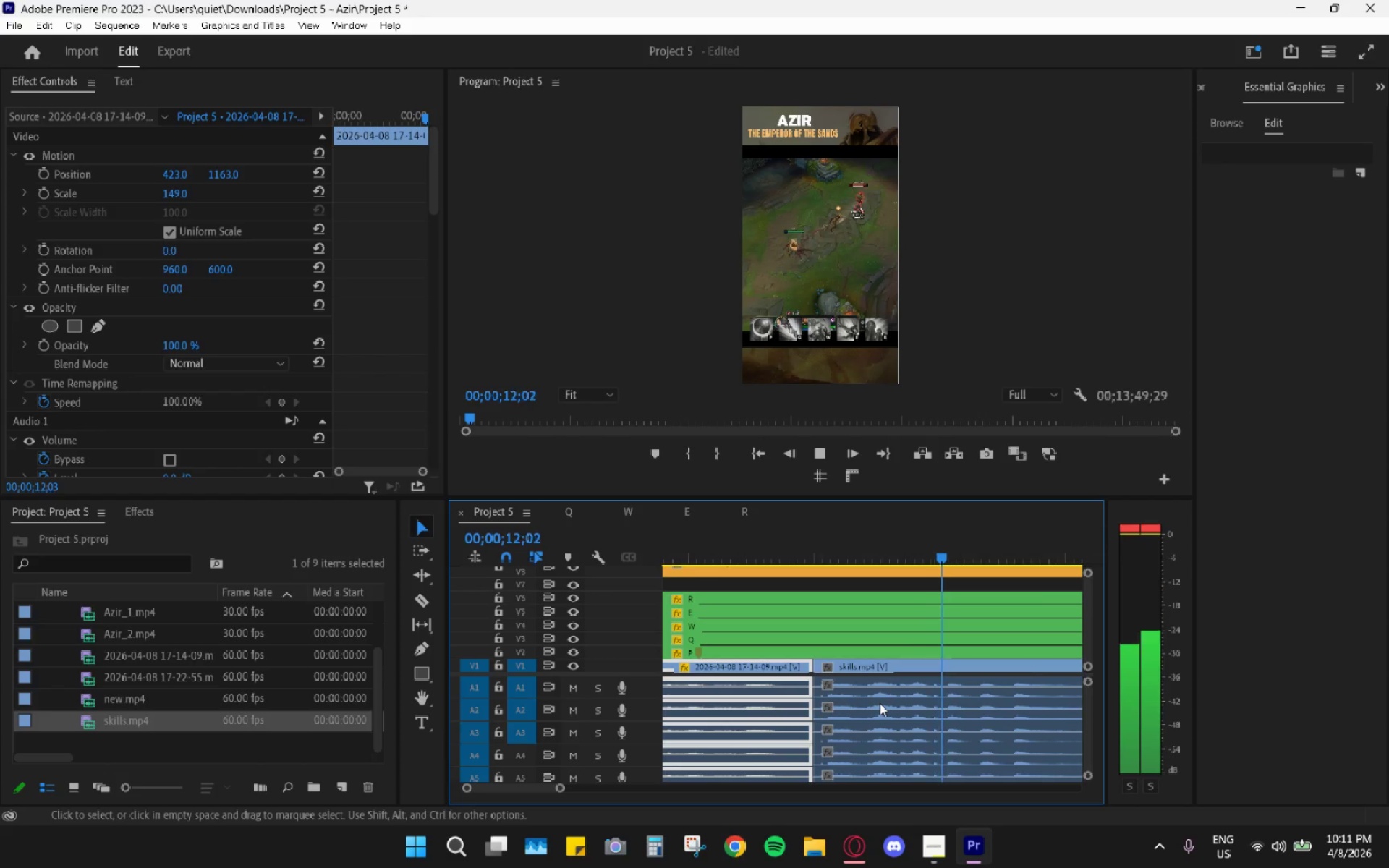 
key(Space)
 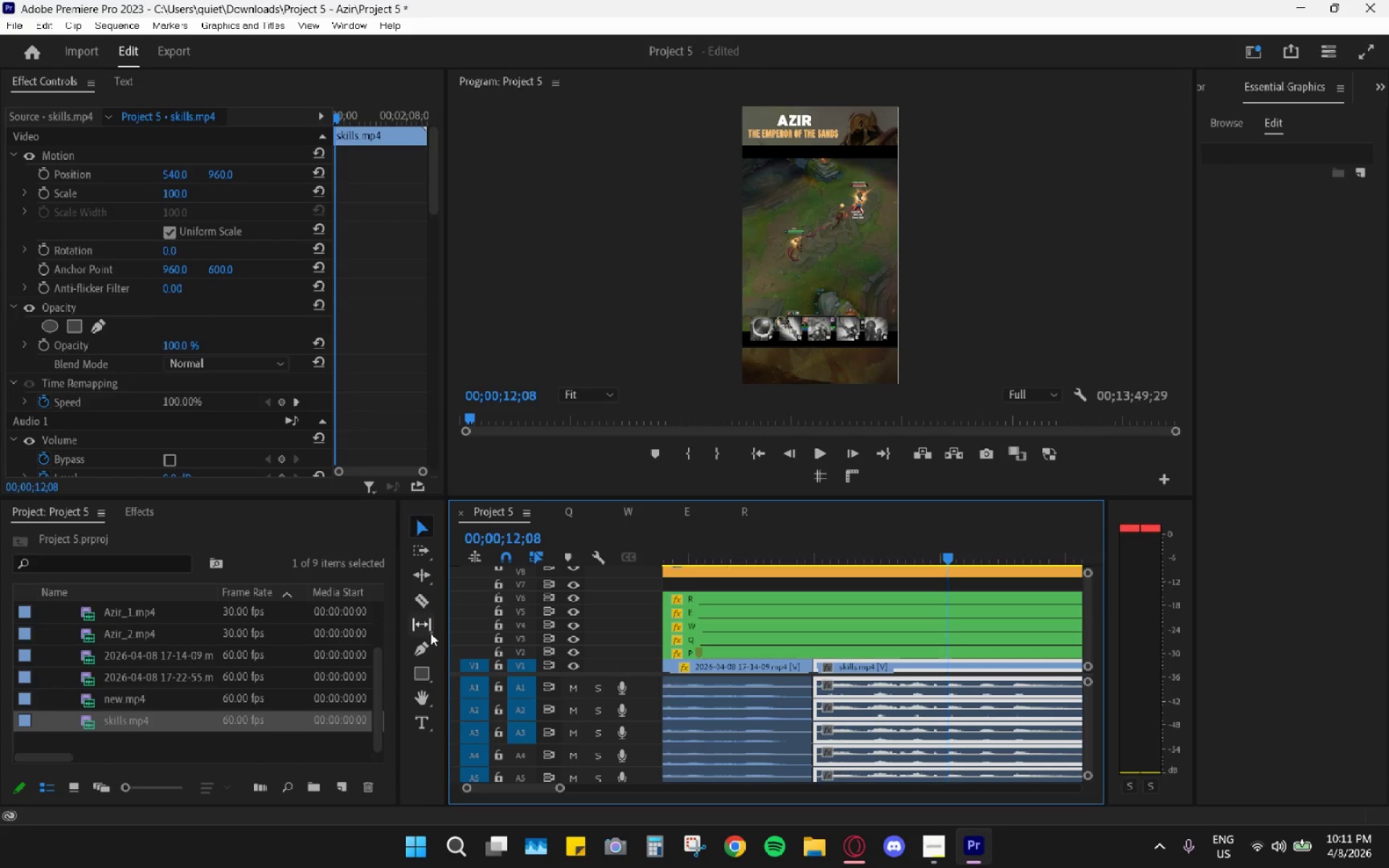 
hold_key(key=AltLeft, duration=0.52)
scroll: coordinate [259, 647], scroll_direction: down, amount: 4.0
 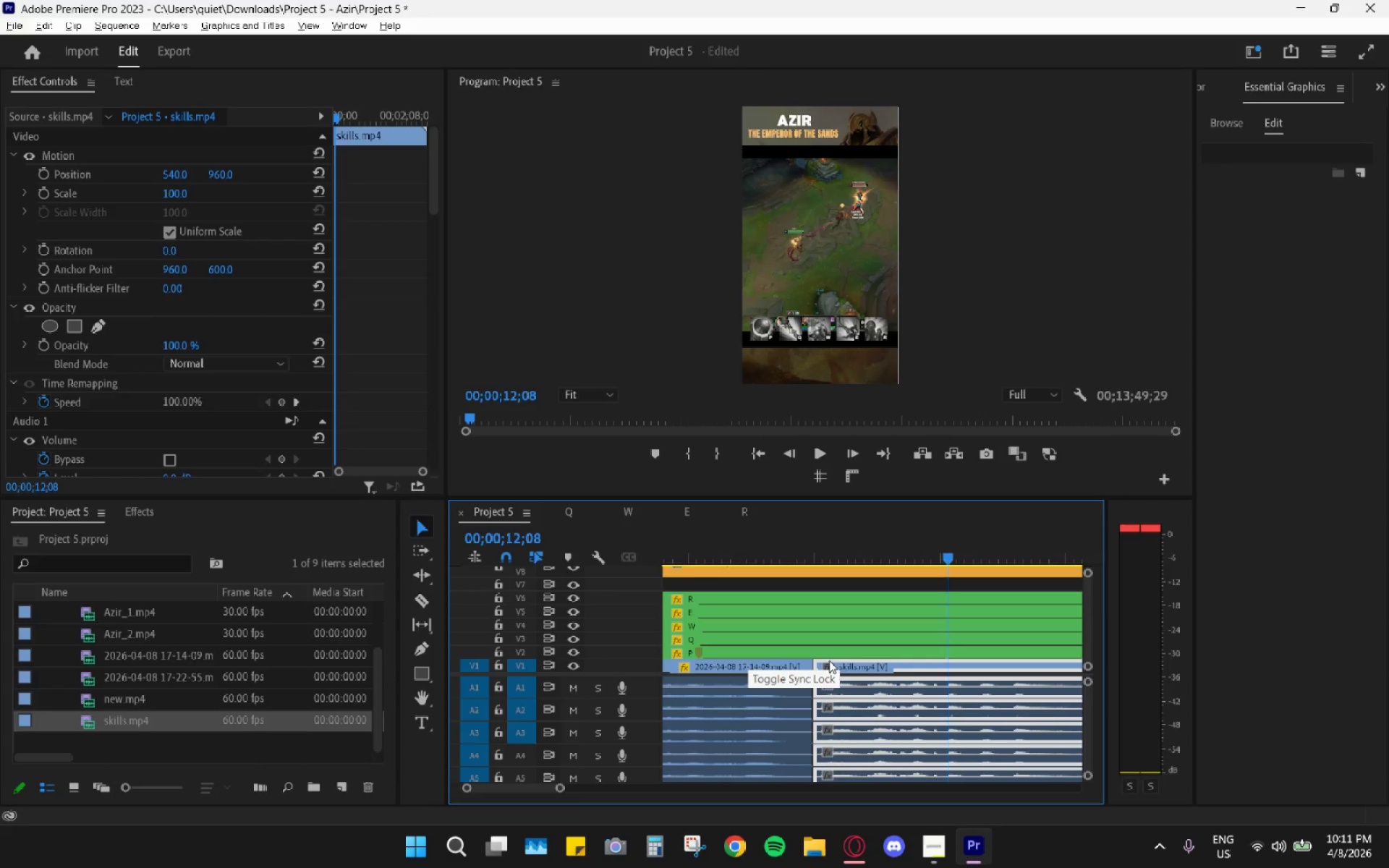 
hold_key(key=AltLeft, duration=0.41)
 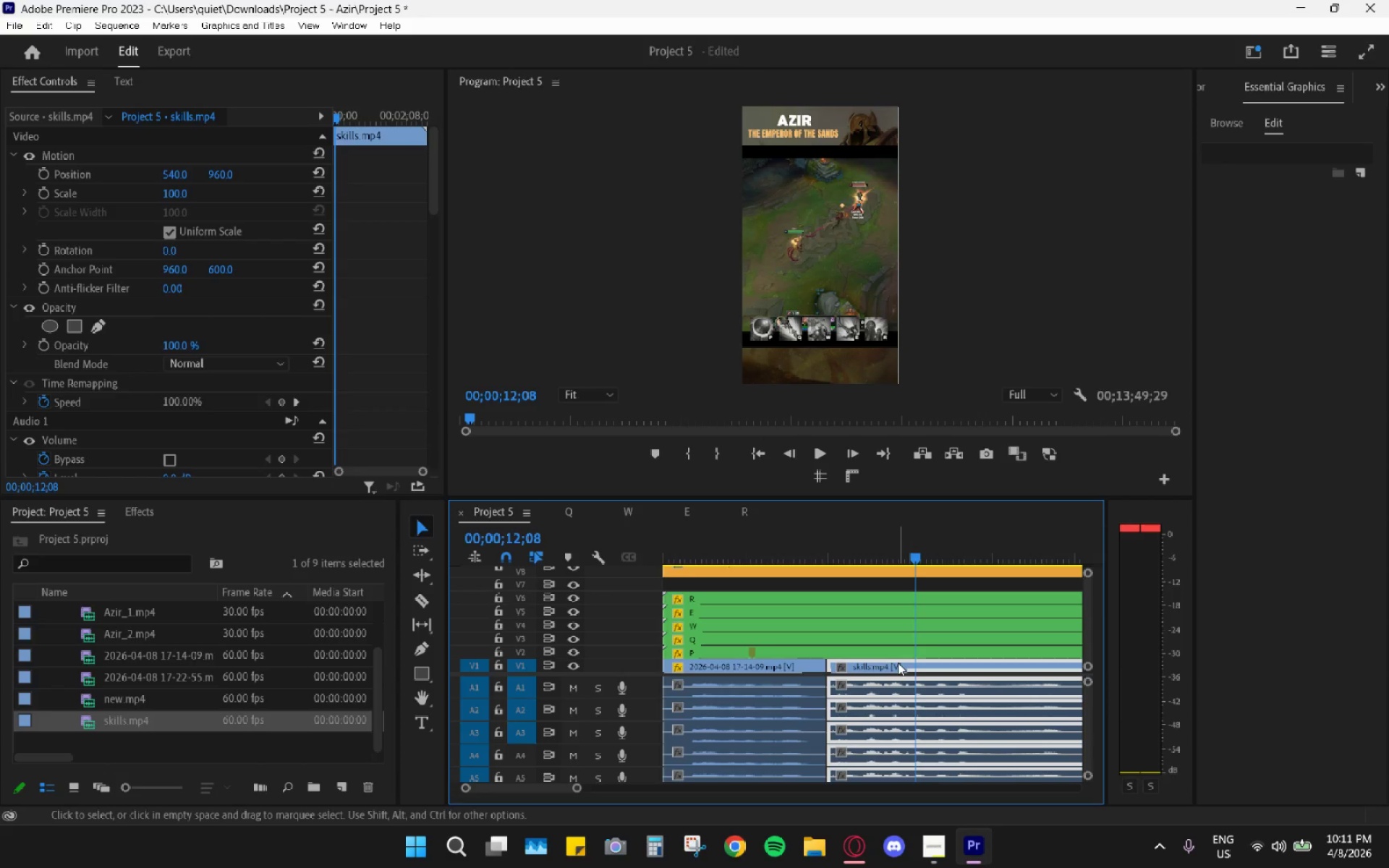 
key(Space)
 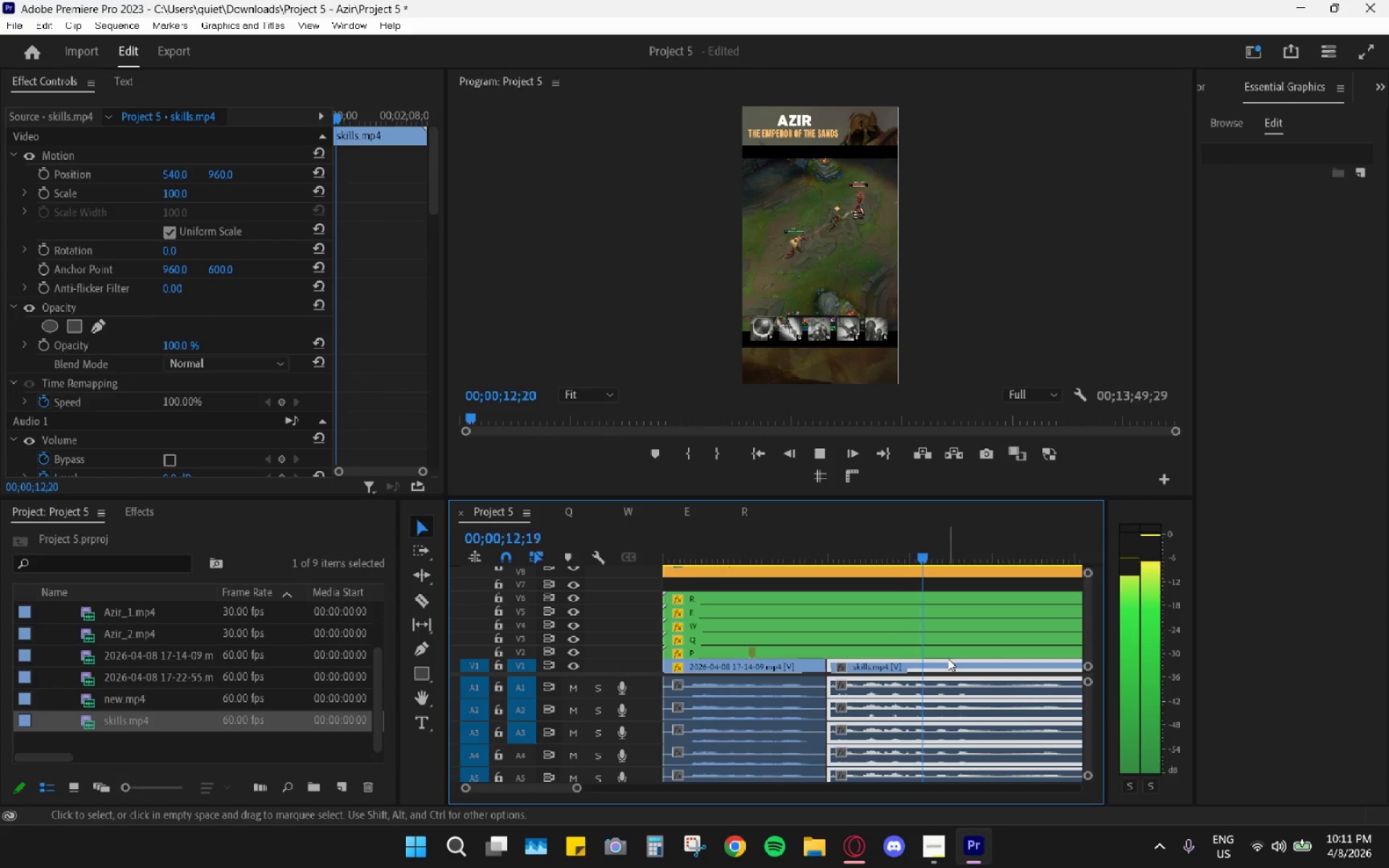 
scroll: coordinate [888, 660], scroll_direction: down, amount: 8.0
 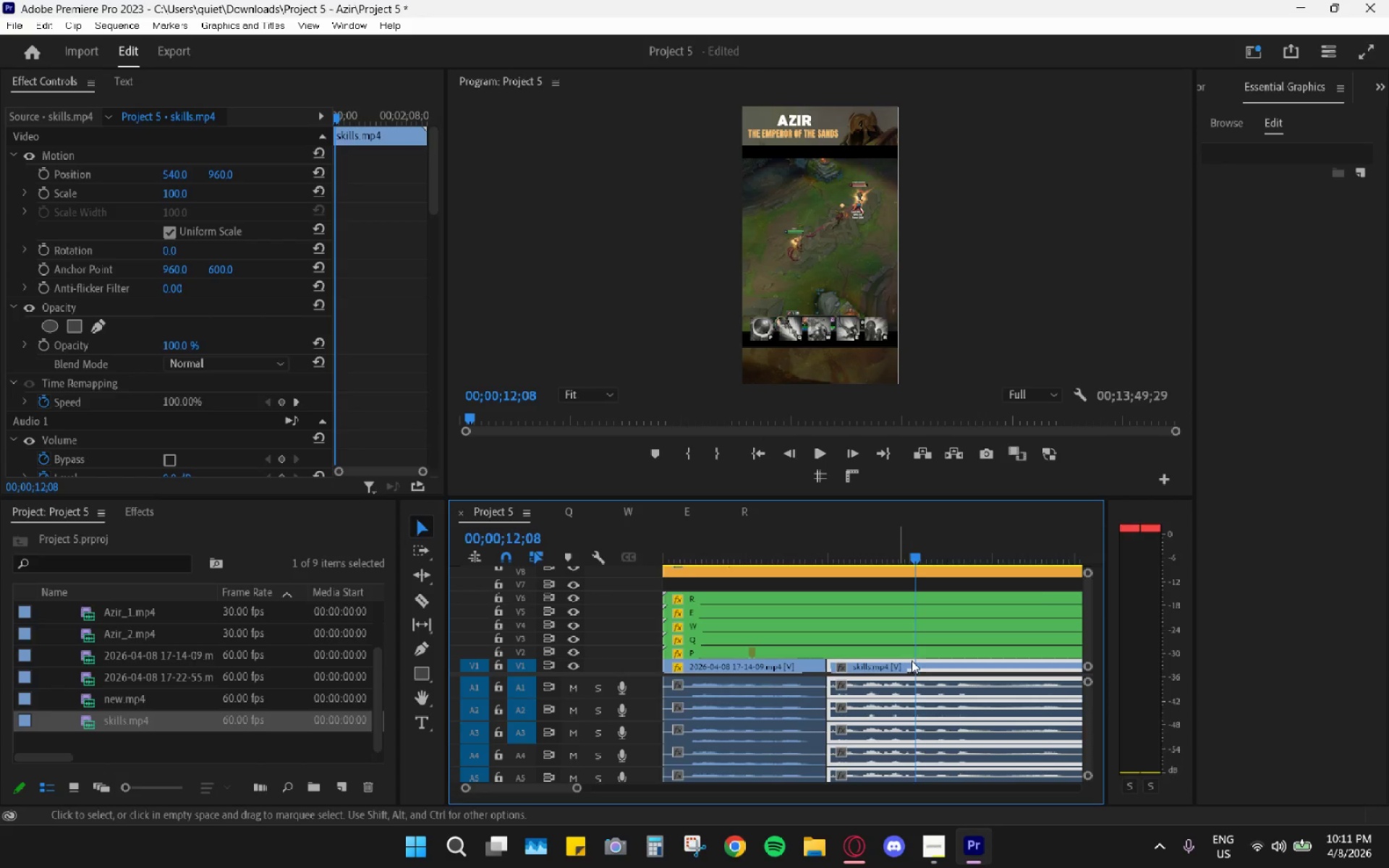 
hold_key(key=AltLeft, duration=0.67)
scroll: coordinate [938, 673], scroll_direction: up, amount: 9.0
 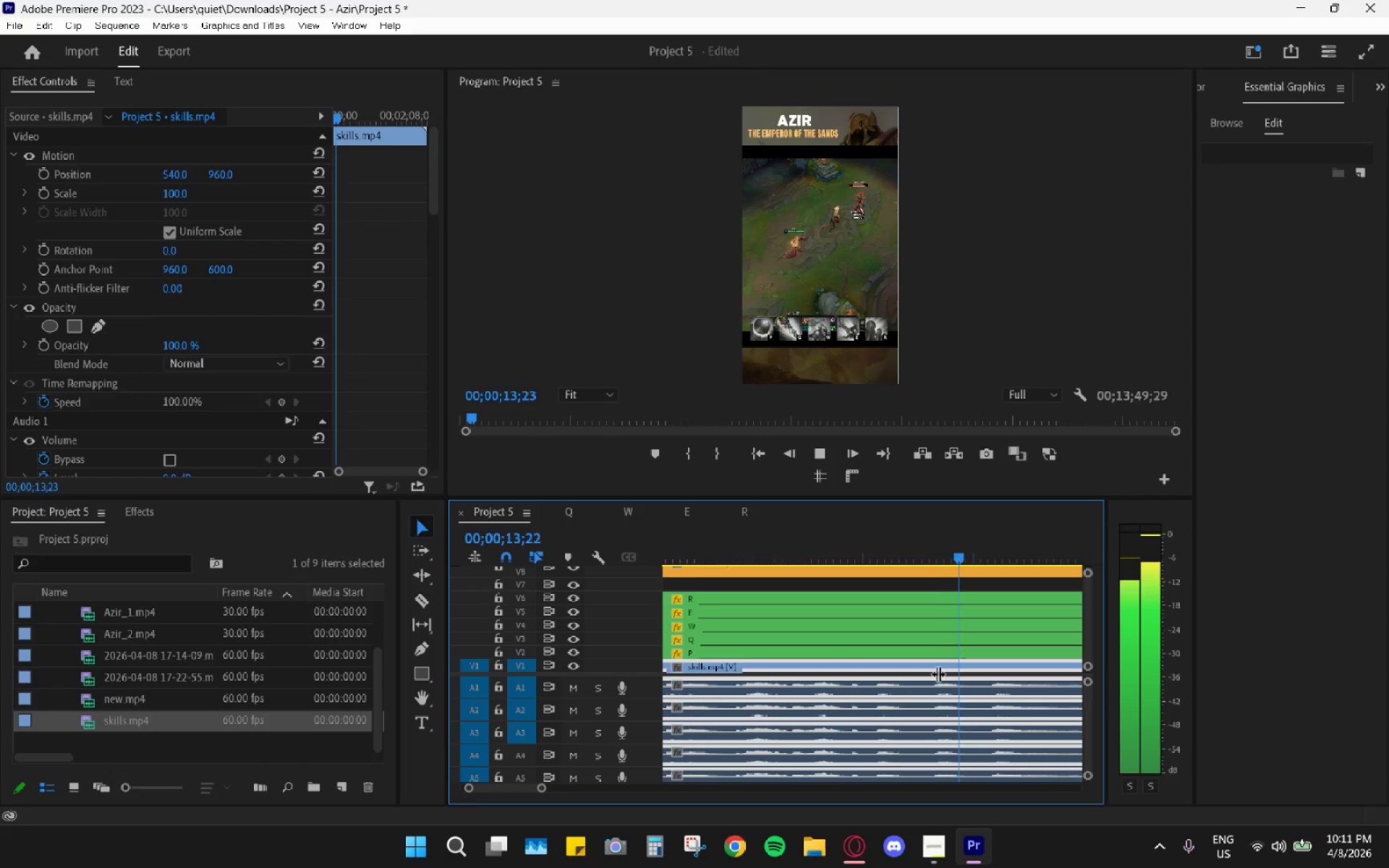 
hold_key(key=AltLeft, duration=0.75)
scroll: coordinate [938, 673], scroll_direction: down, amount: 6.0
 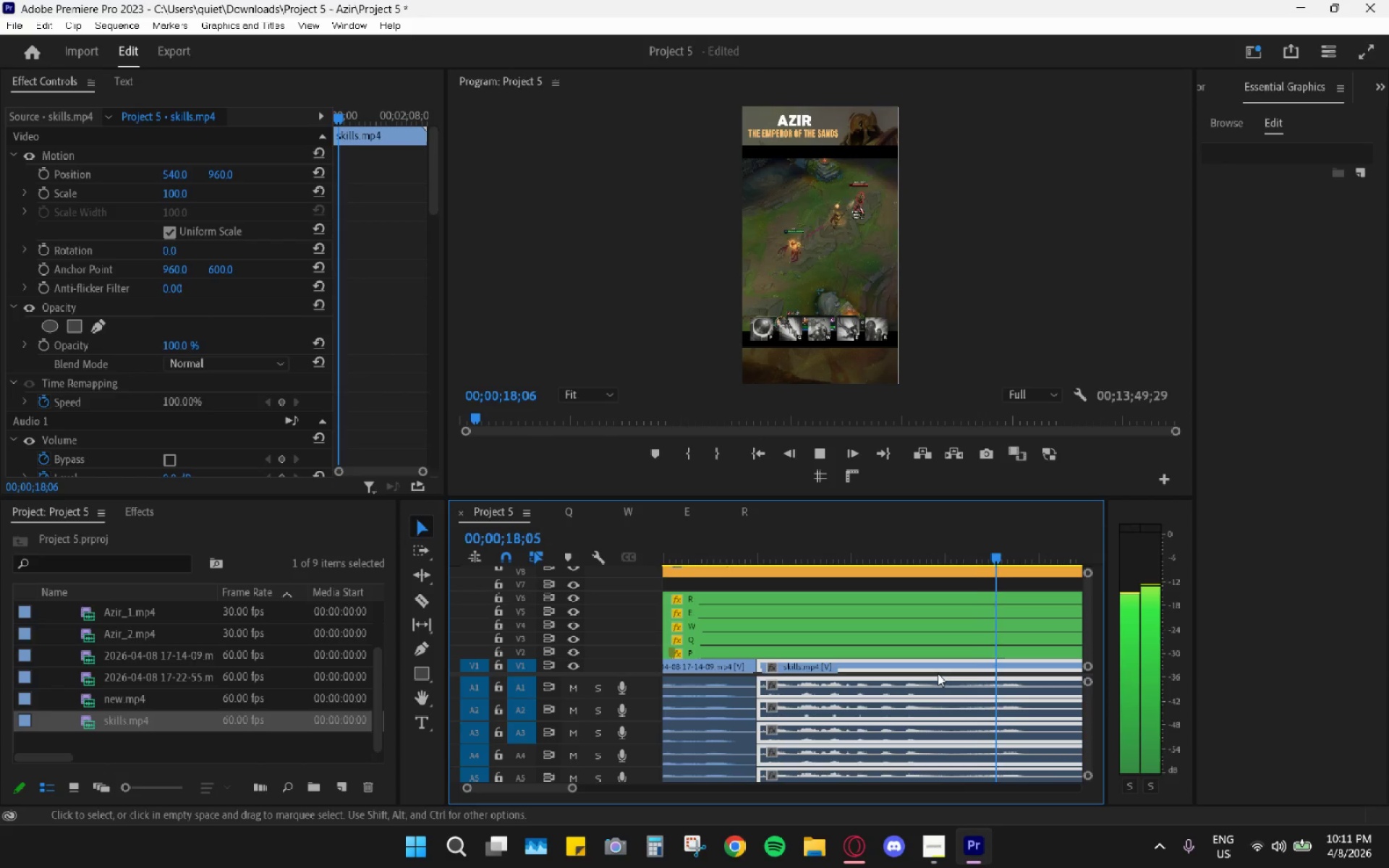 
key(Space)
 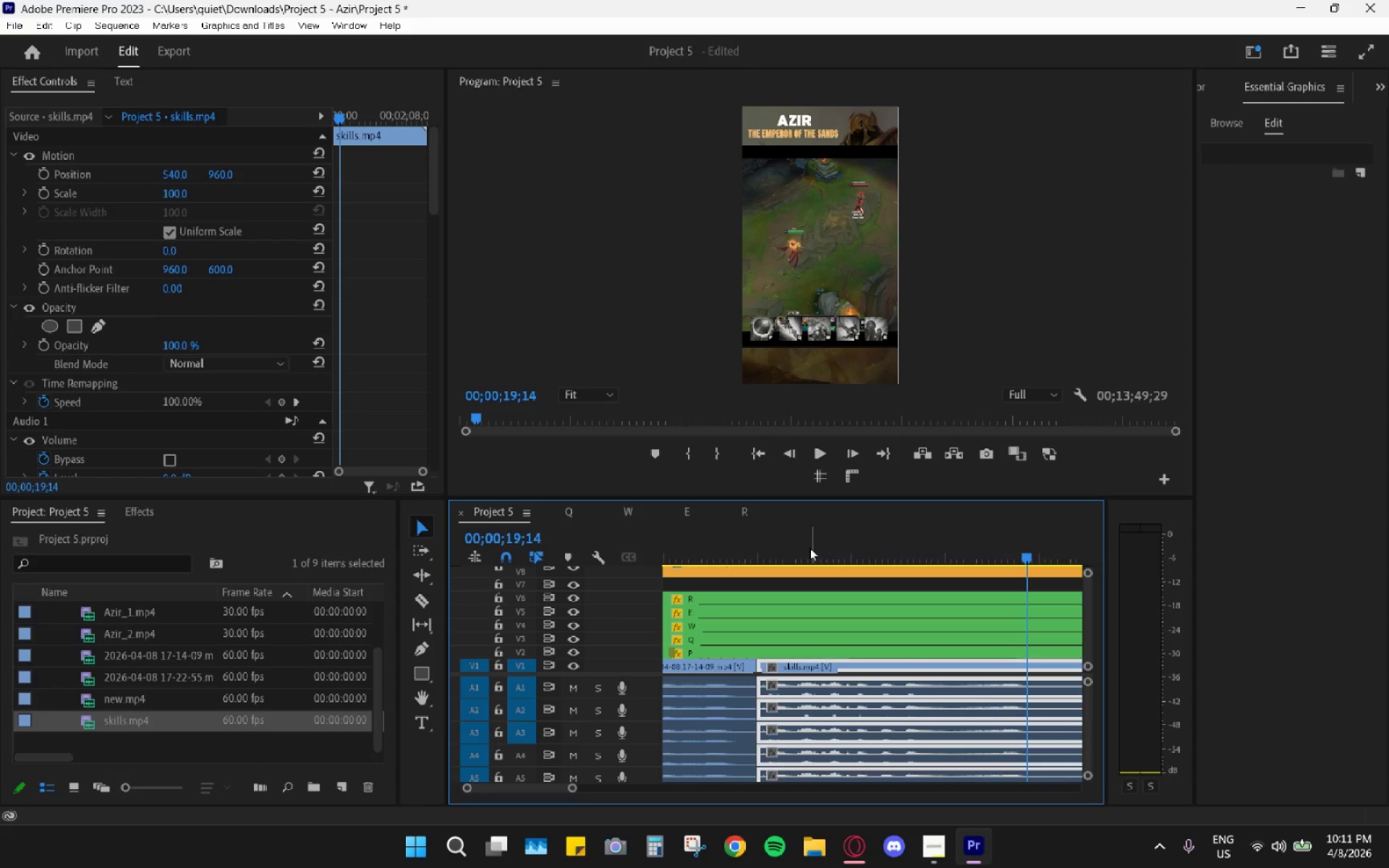 
left_click_drag(start_coordinate=[800, 543], to_coordinate=[760, 545])
 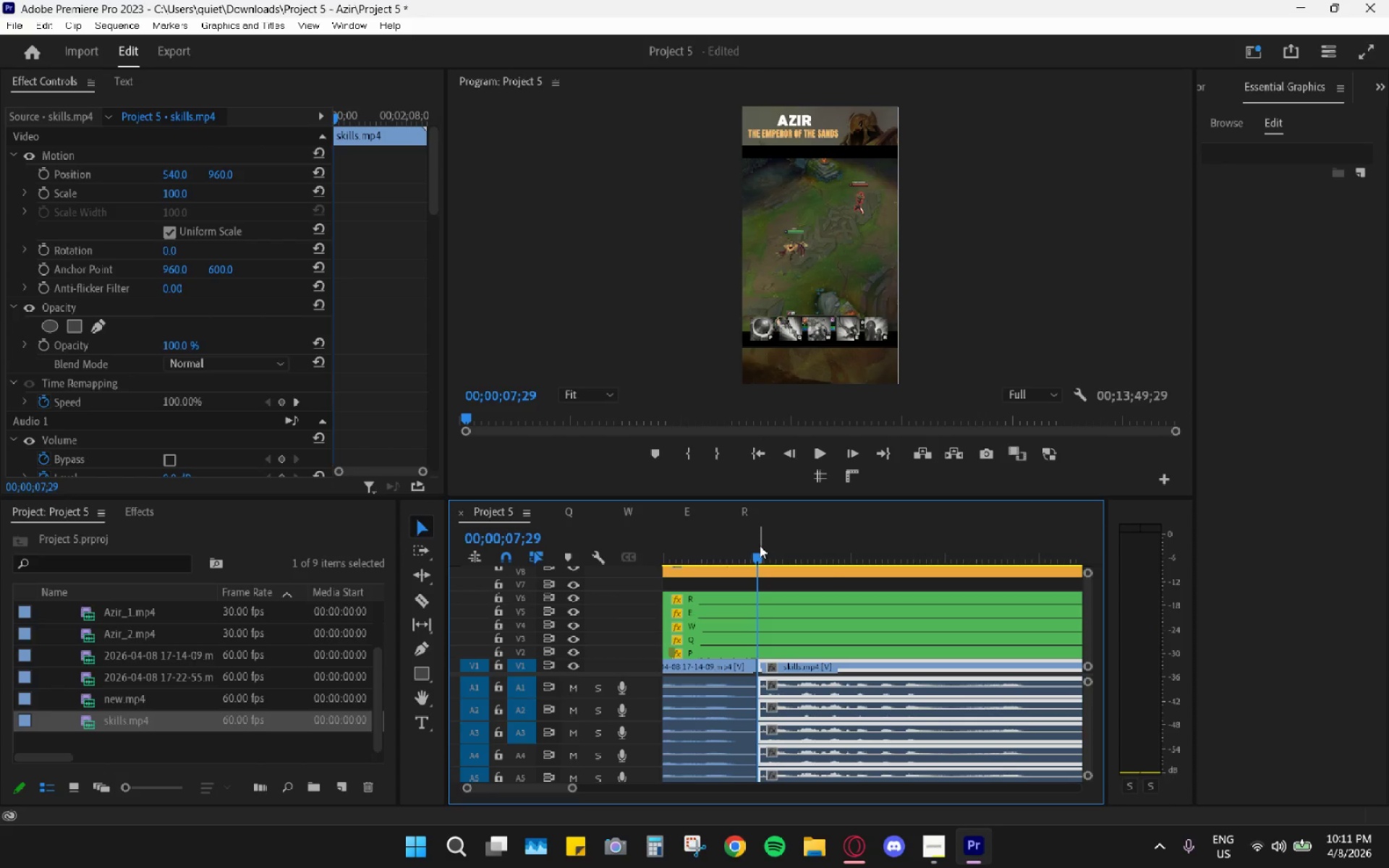 
key(Space)
 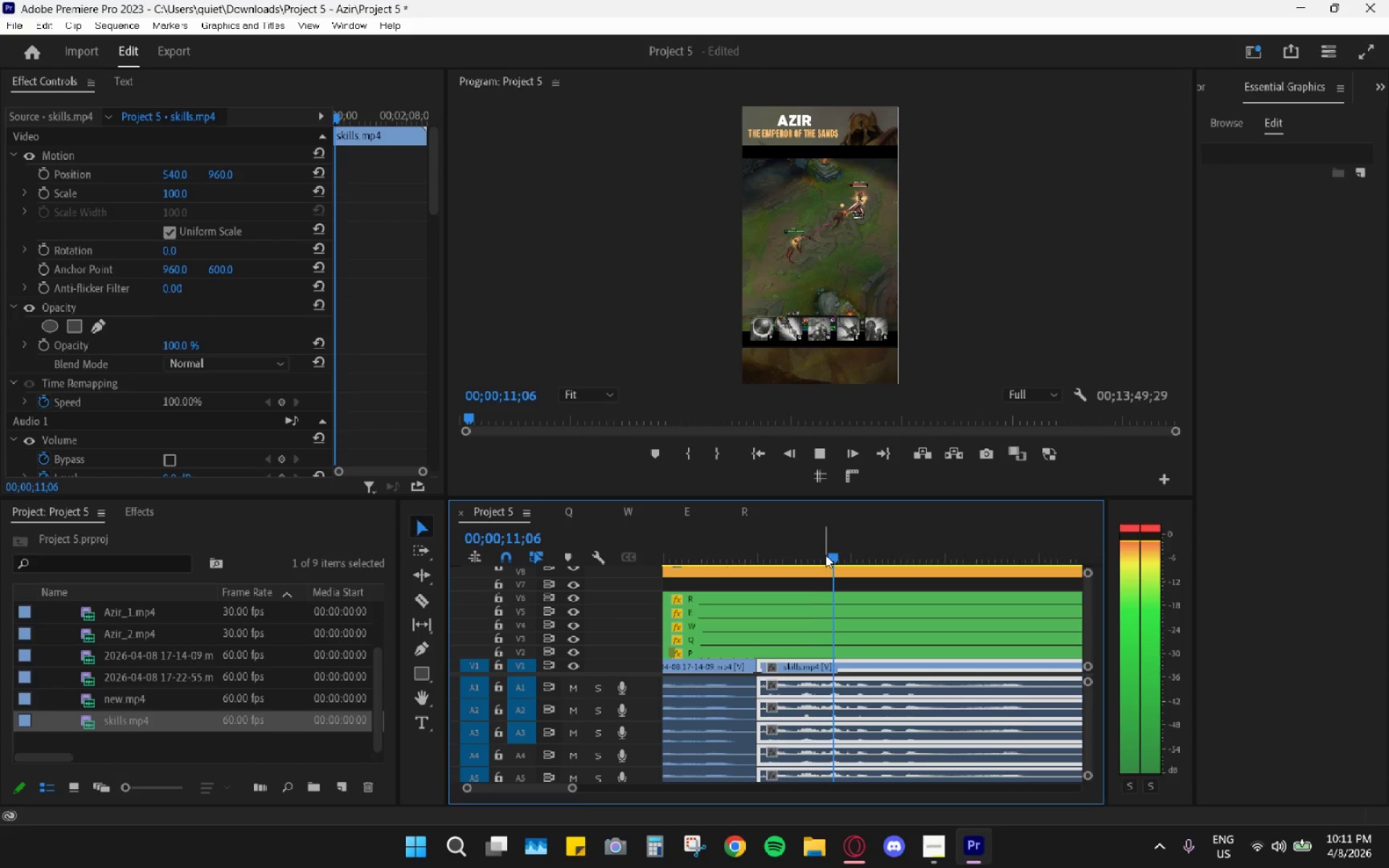 
hold_key(key=AltLeft, duration=0.64)
scroll: coordinate [875, 701], scroll_direction: up, amount: 10.0
 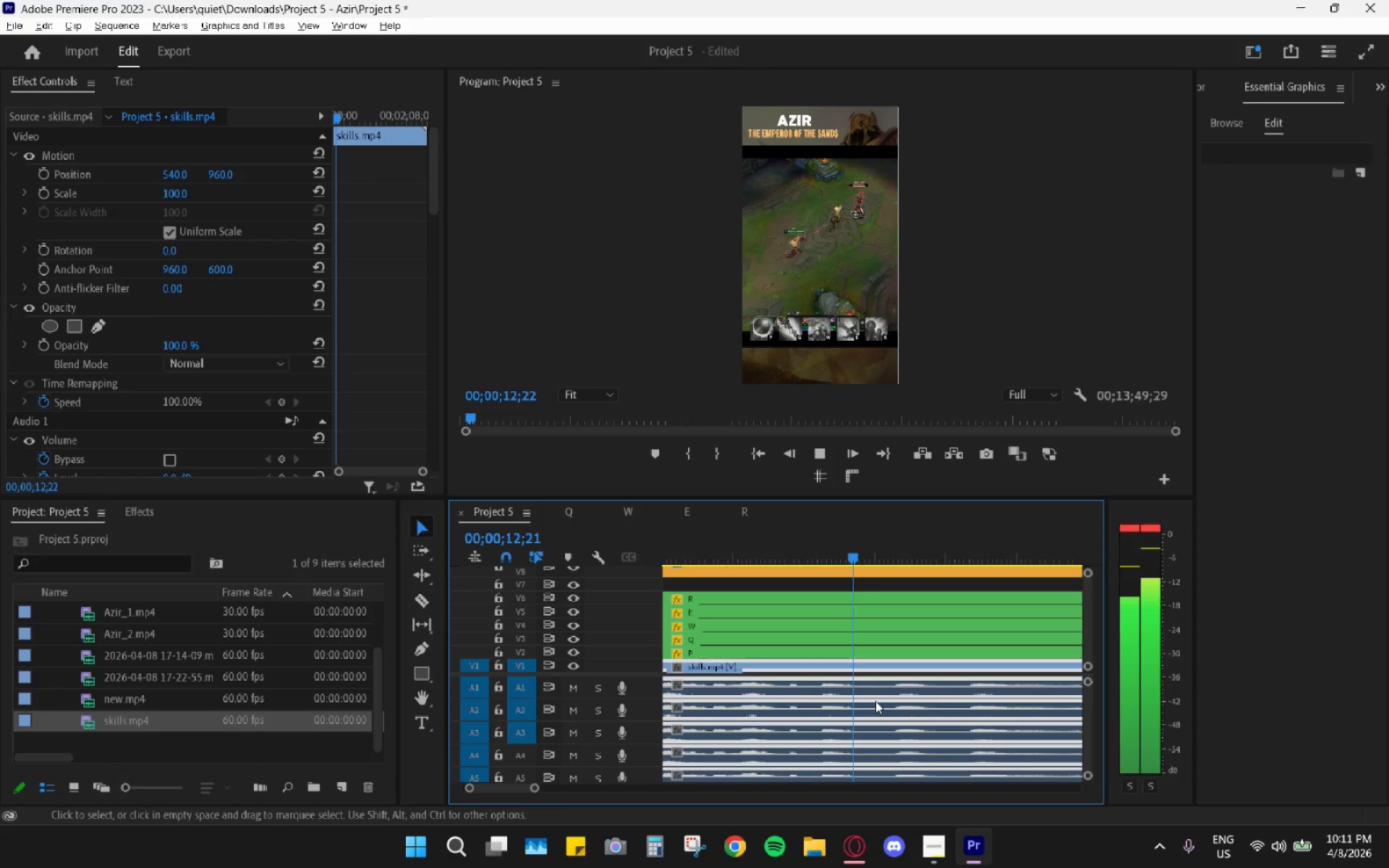 
scroll: coordinate [891, 693], scroll_direction: down, amount: 5.0
 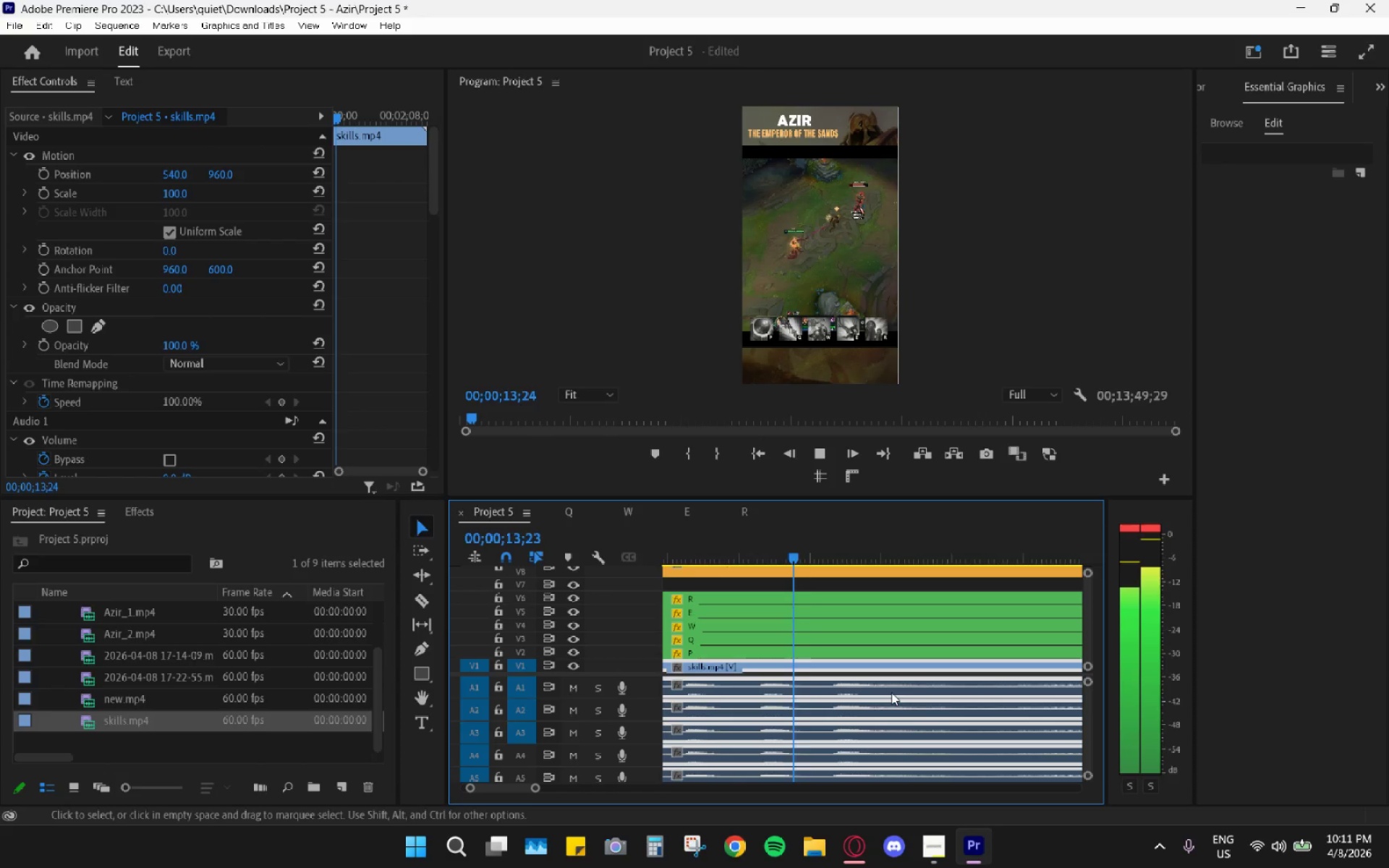 
mouse_move([907, 677])
 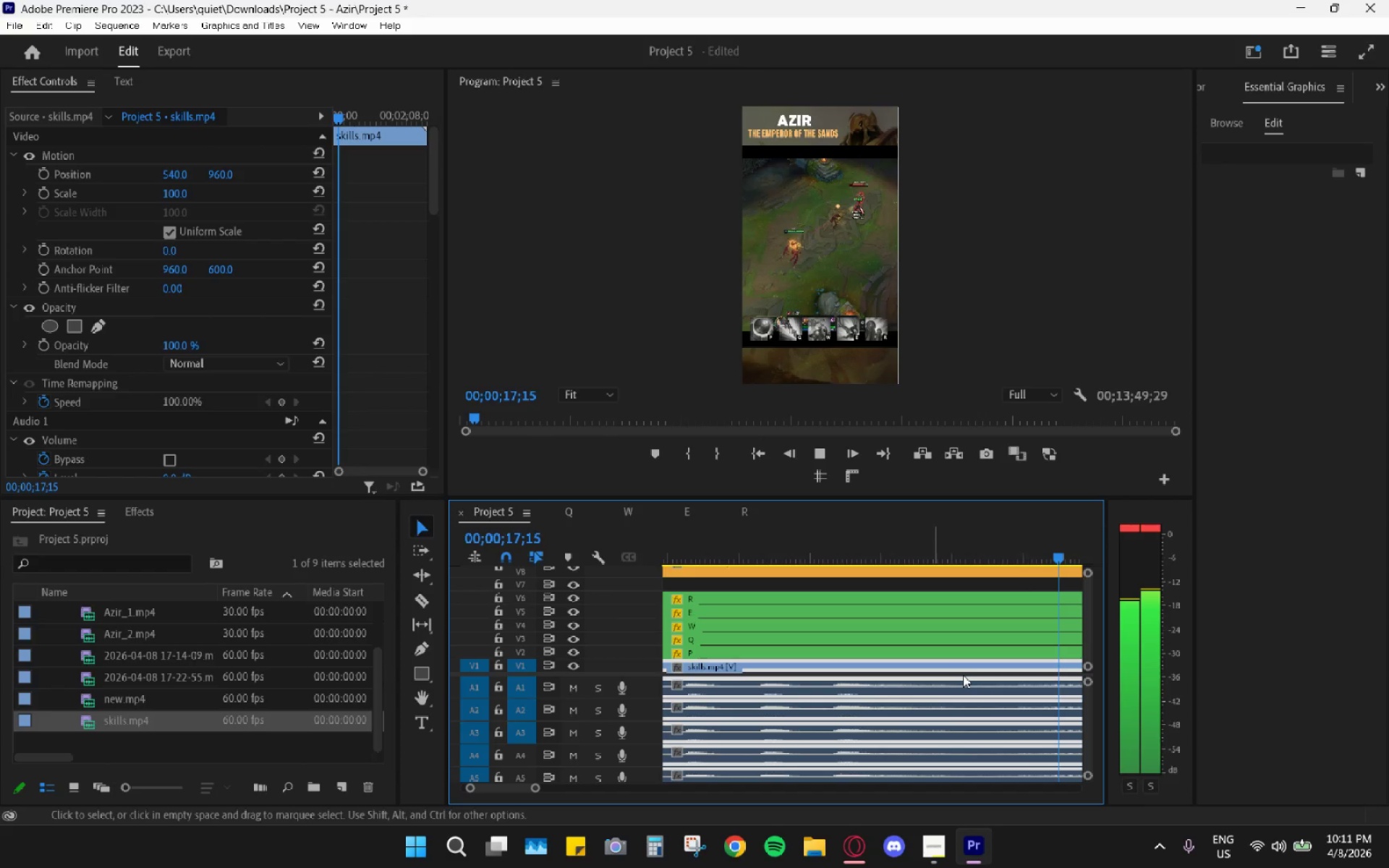 
key(Space)
 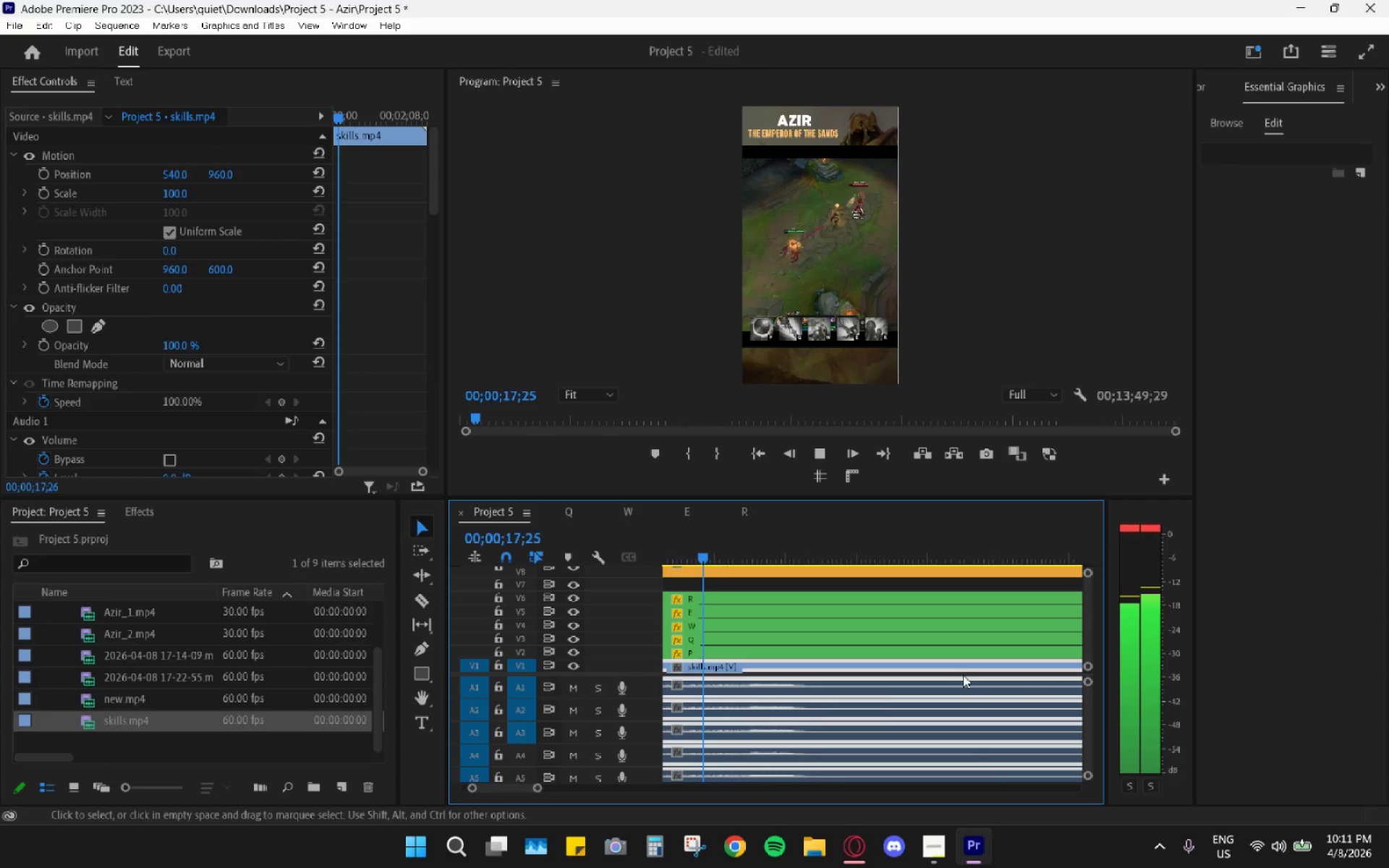 
hold_key(key=AltLeft, duration=1.5)
 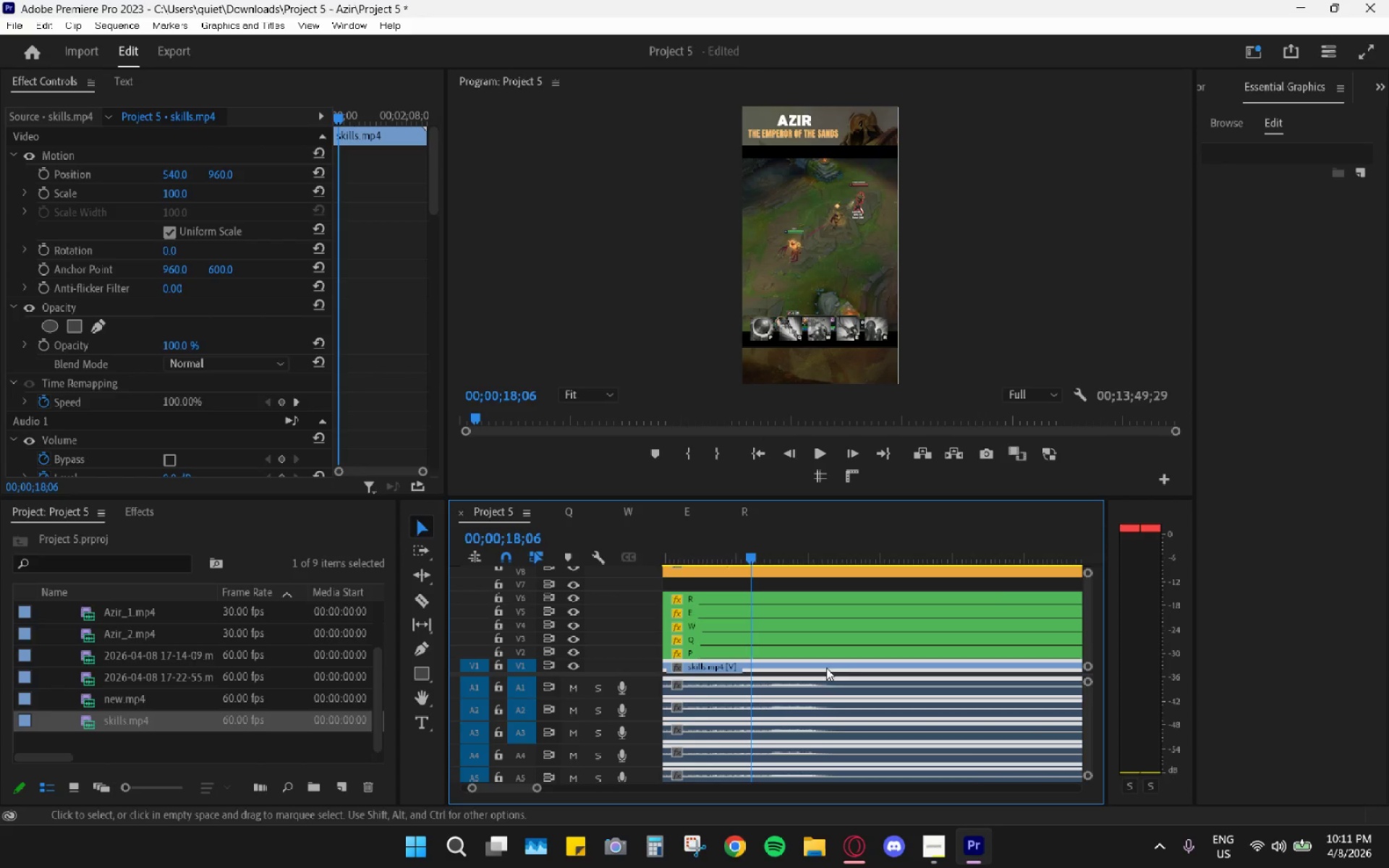 
hold_key(key=AltLeft, duration=0.44)
 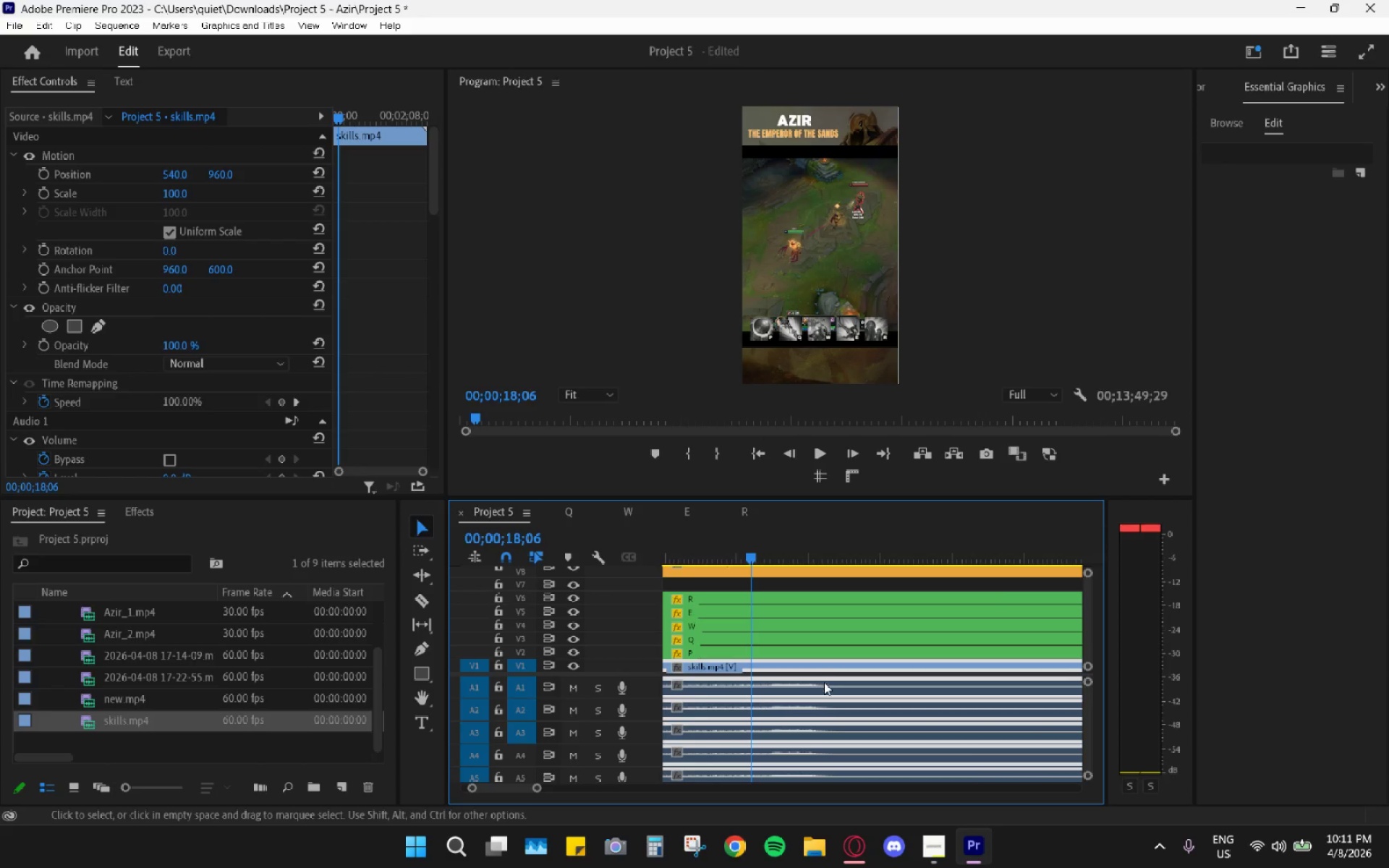 
hold_key(key=AltLeft, duration=0.52)
 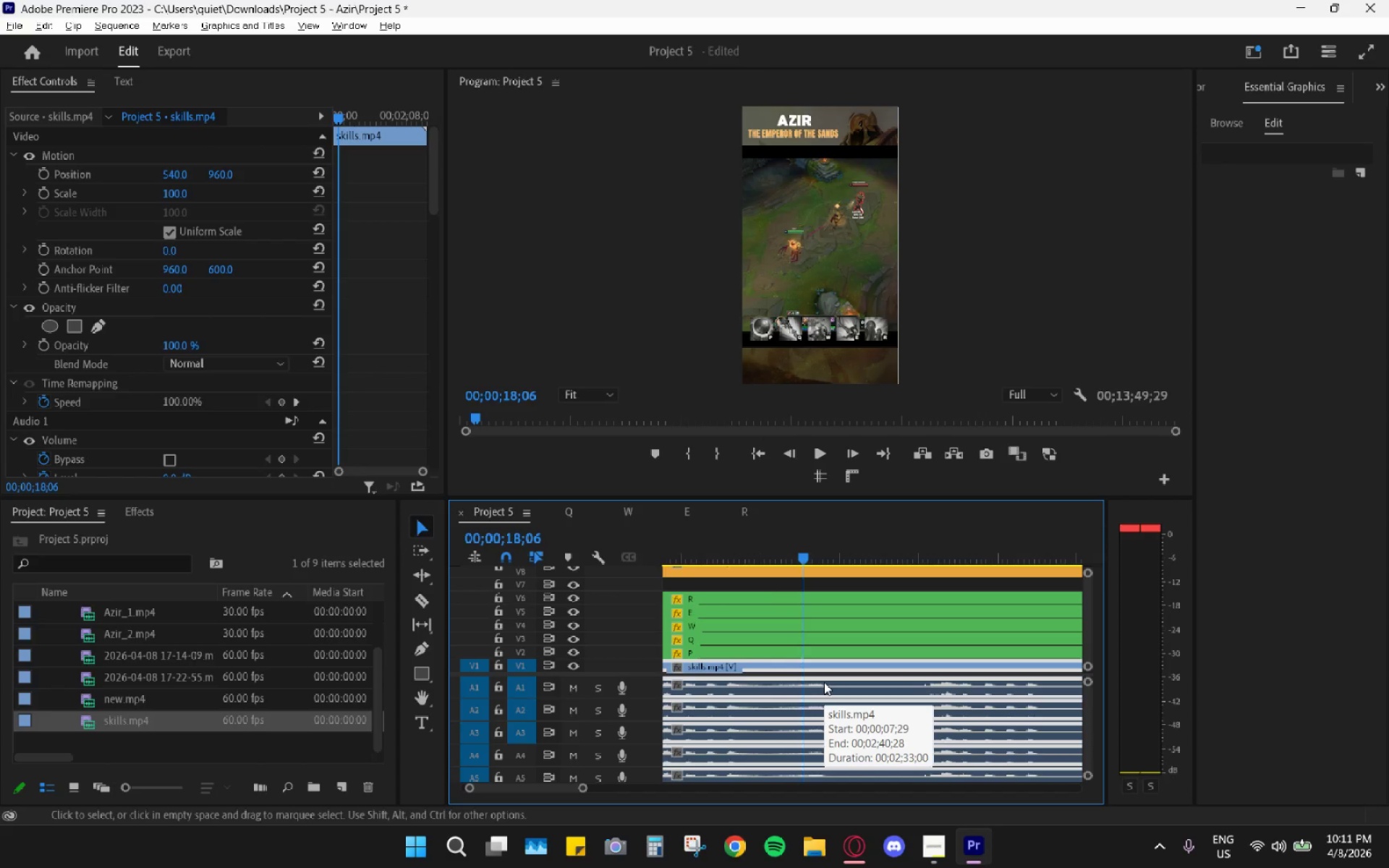 
scroll: coordinate [826, 667], scroll_direction: none, amount: 0.0
 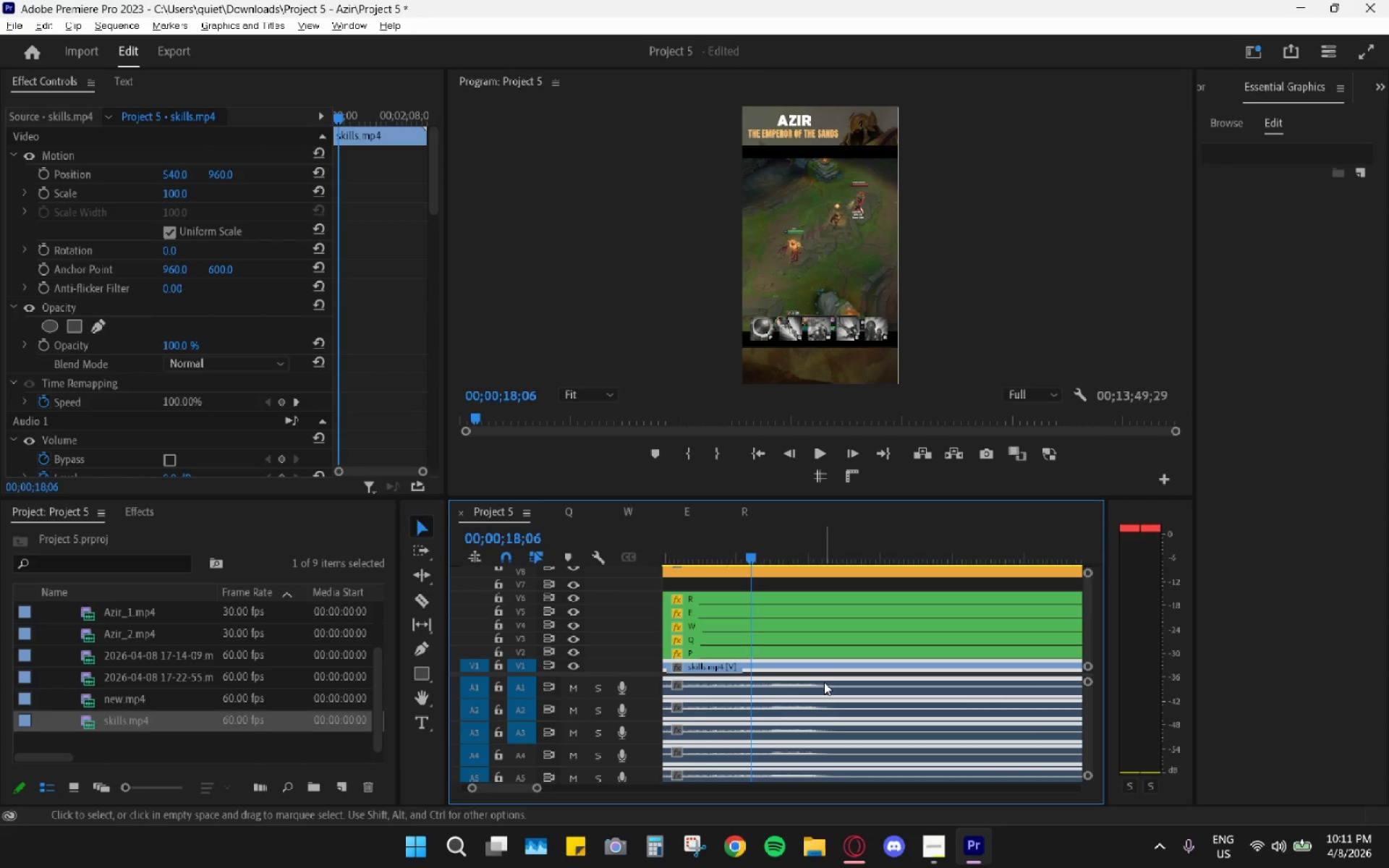 
hold_key(key=AltLeft, duration=0.45)
scroll: coordinate [824, 682], scroll_direction: down, amount: 6.0
 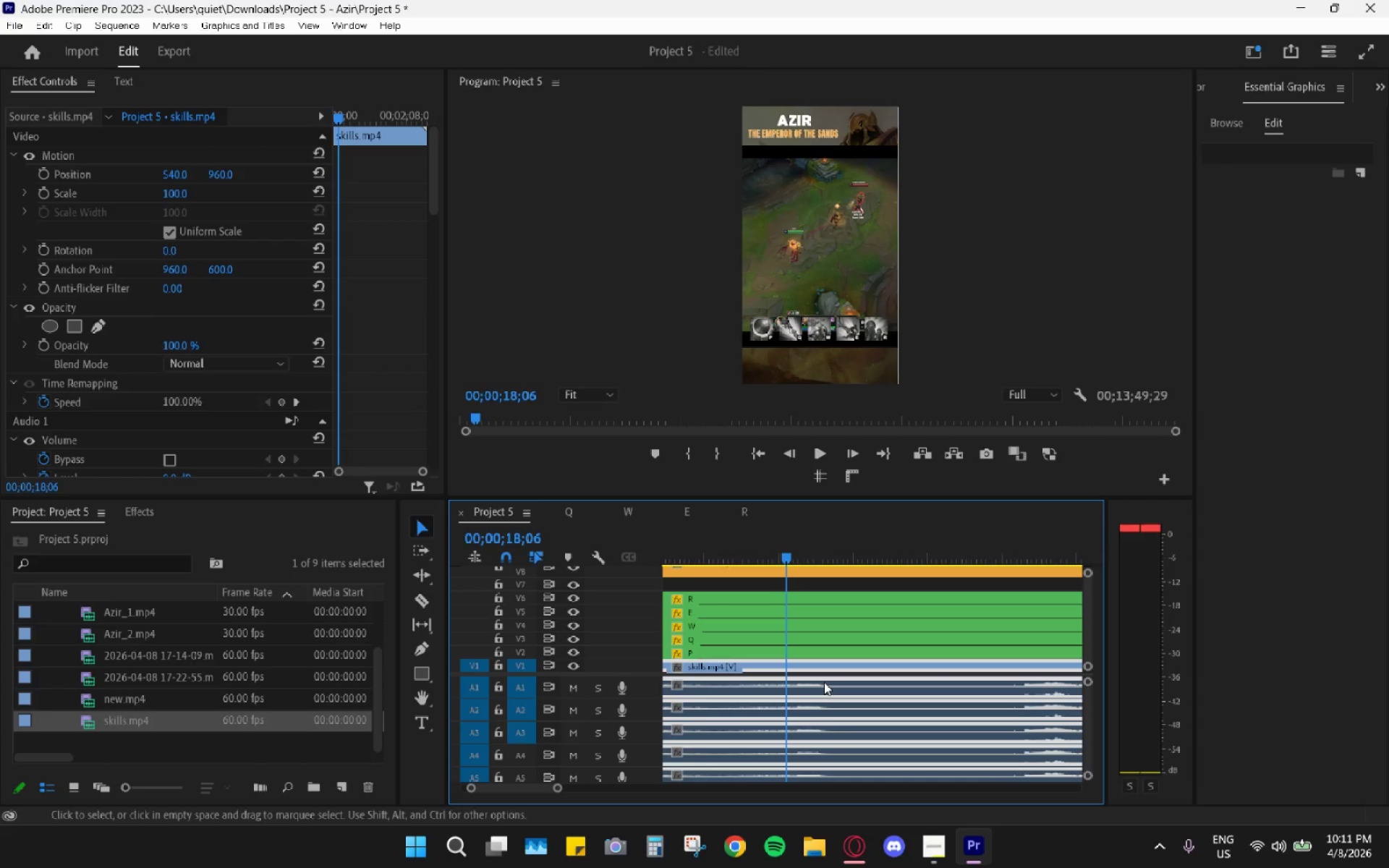 
left_click_drag(start_coordinate=[807, 551], to_coordinate=[803, 550])
 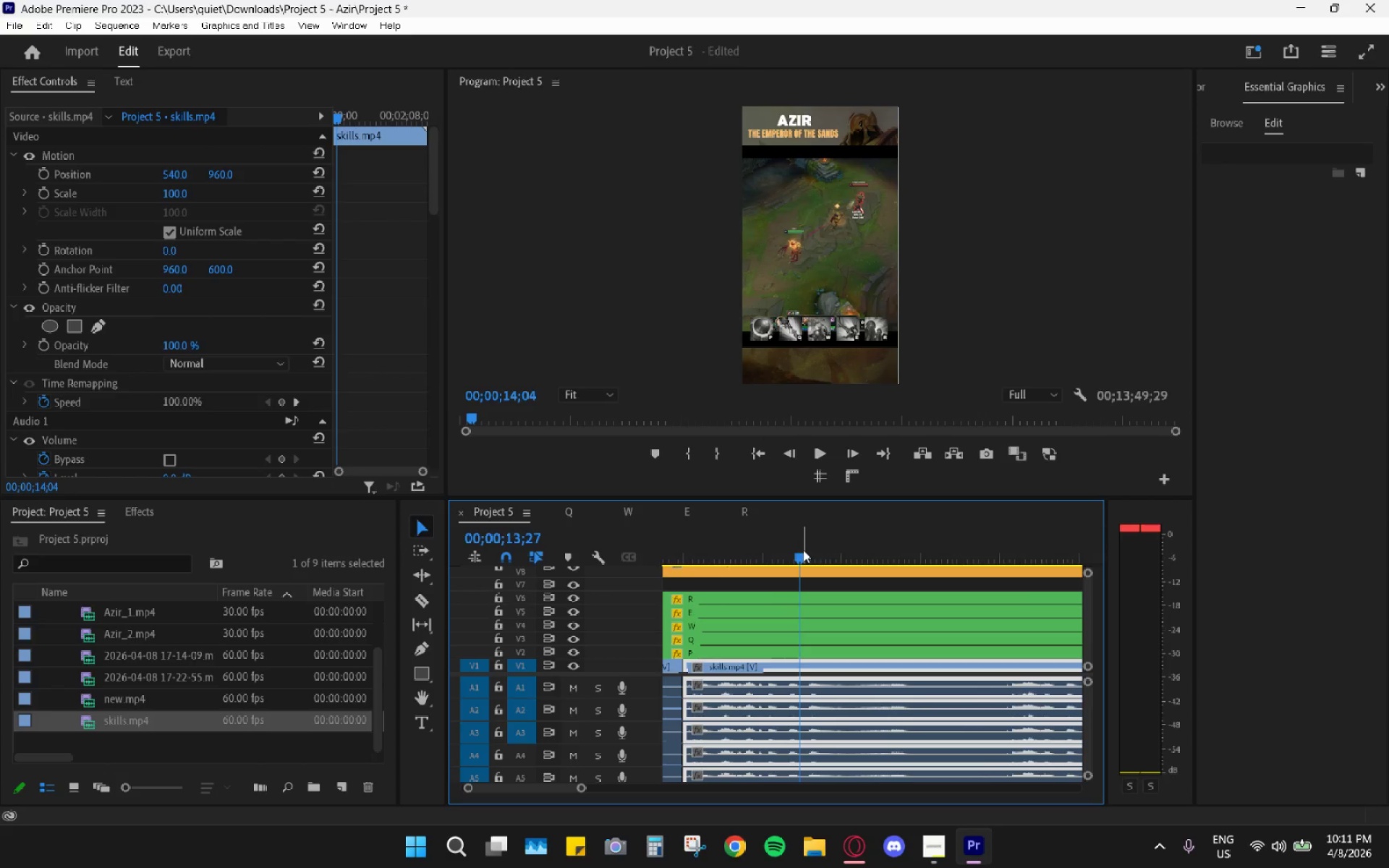 
key(Space)
 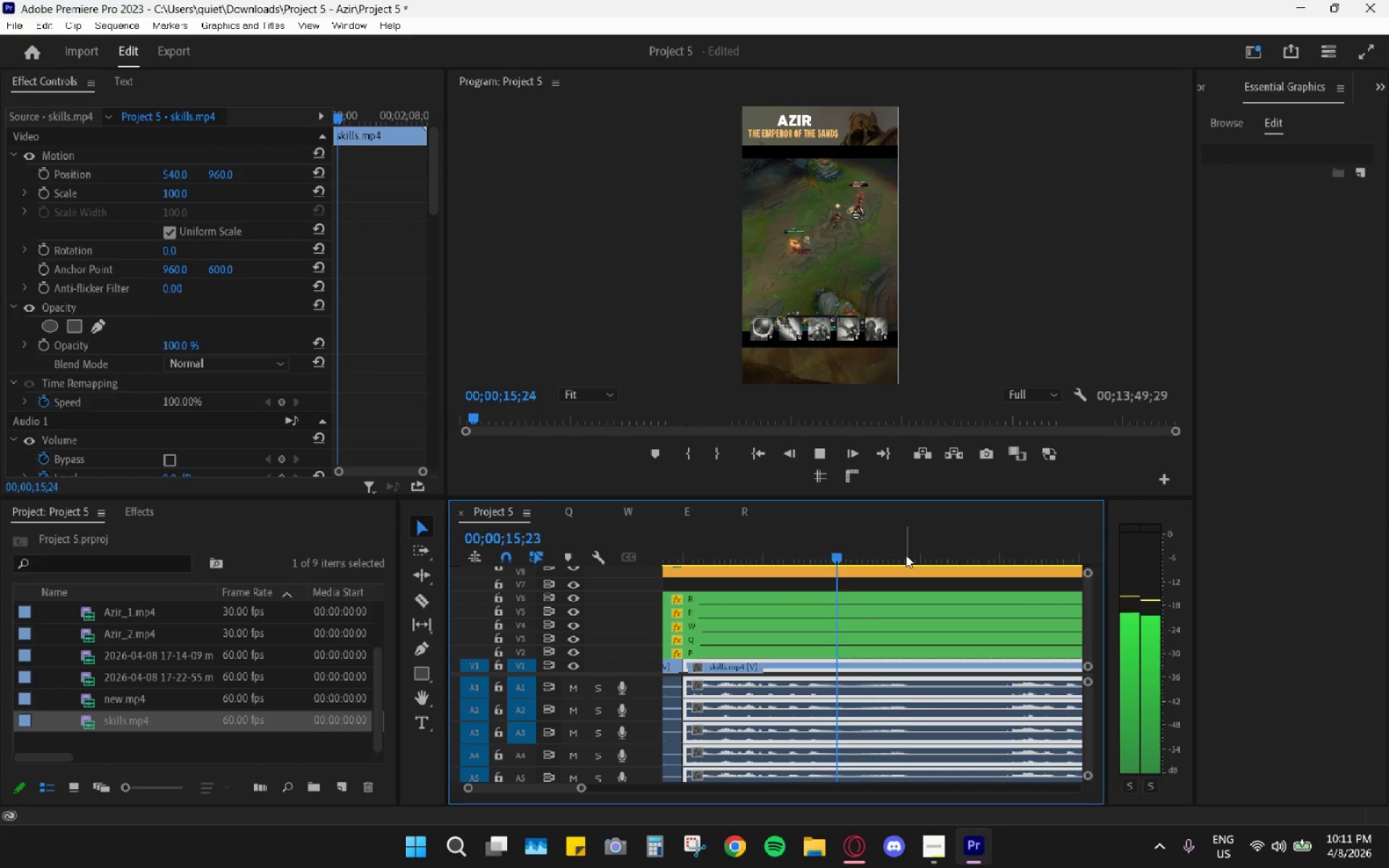 
key(Space)
 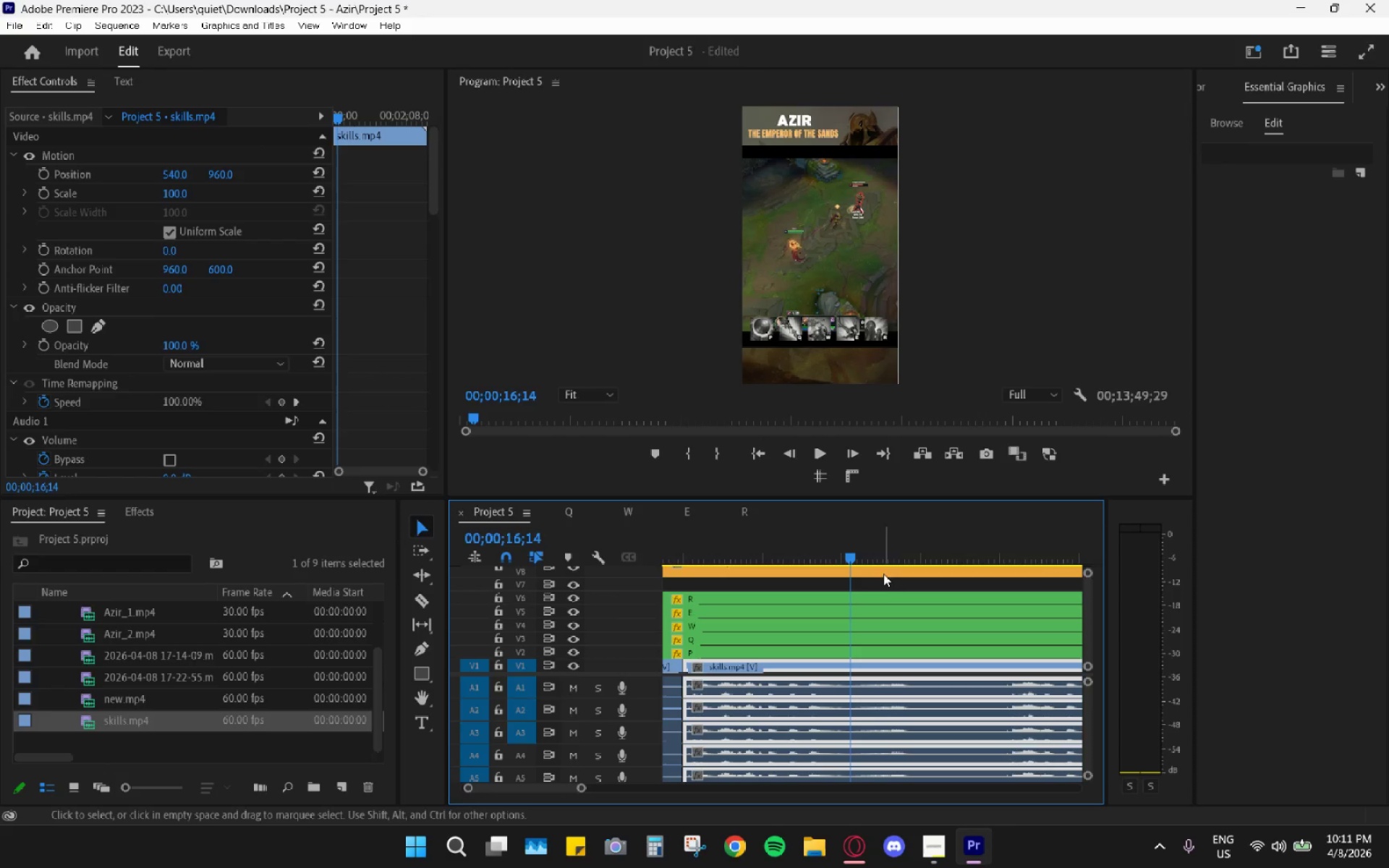 
key(Space)
 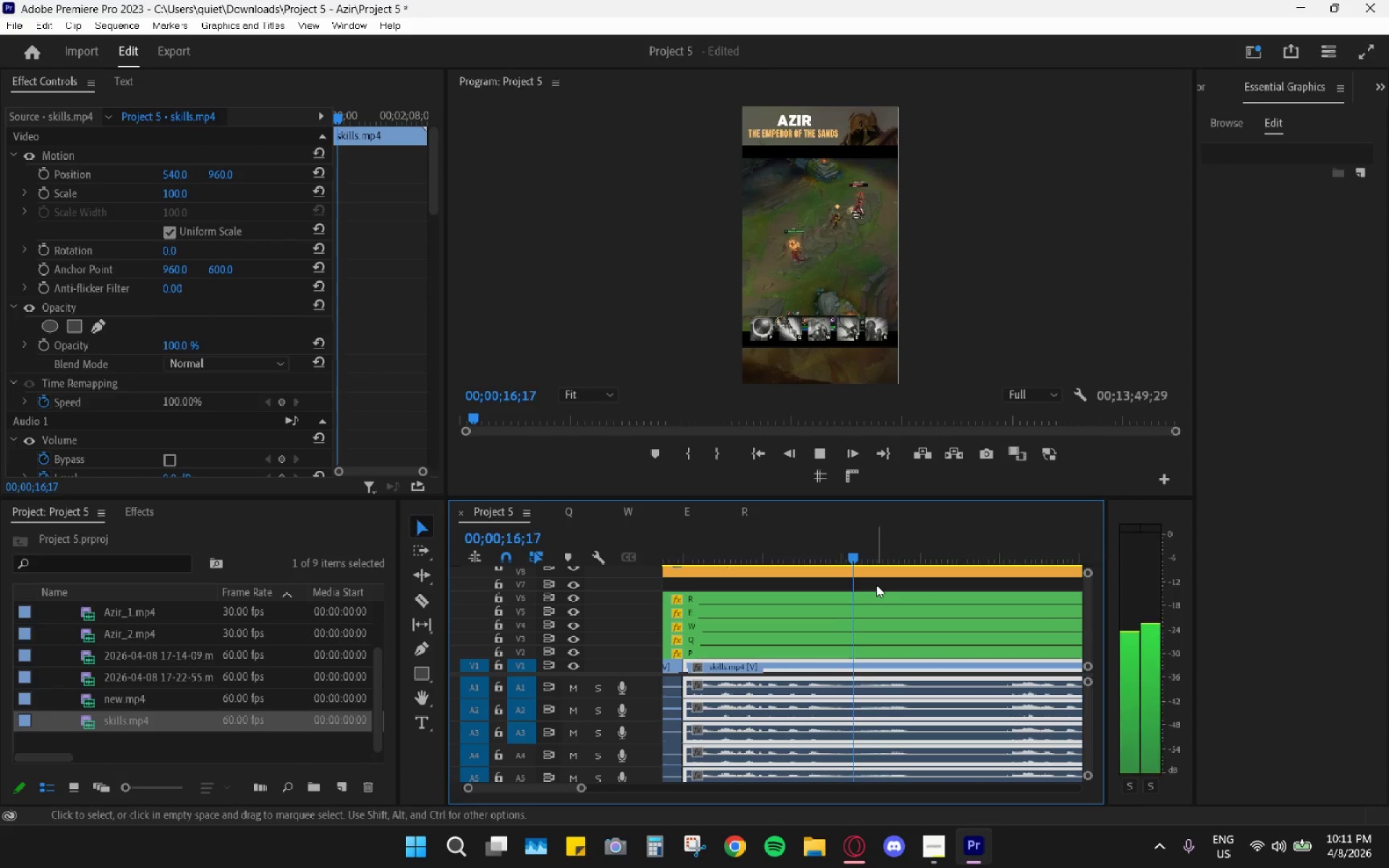 
key(Space)
 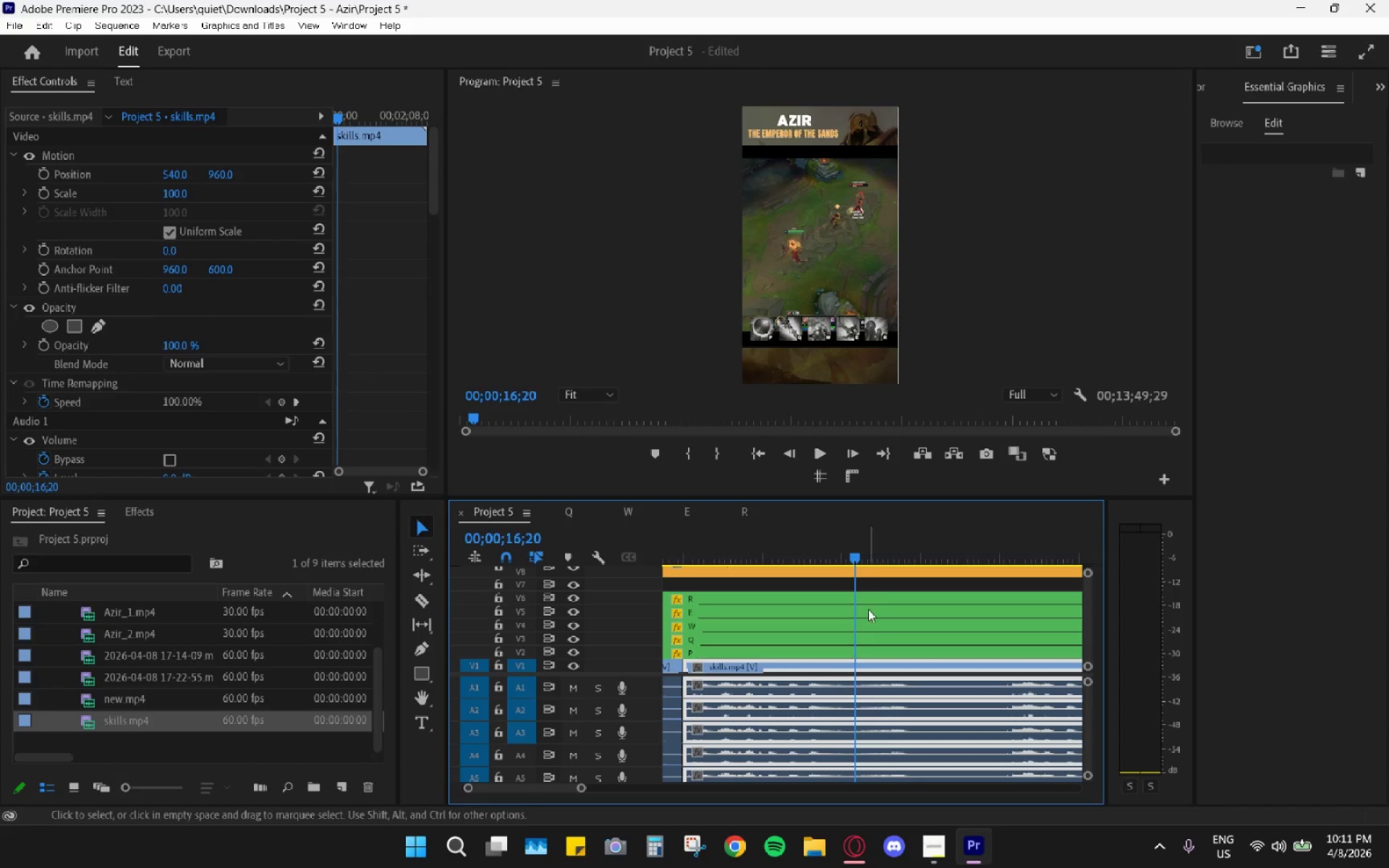 
key(C)
 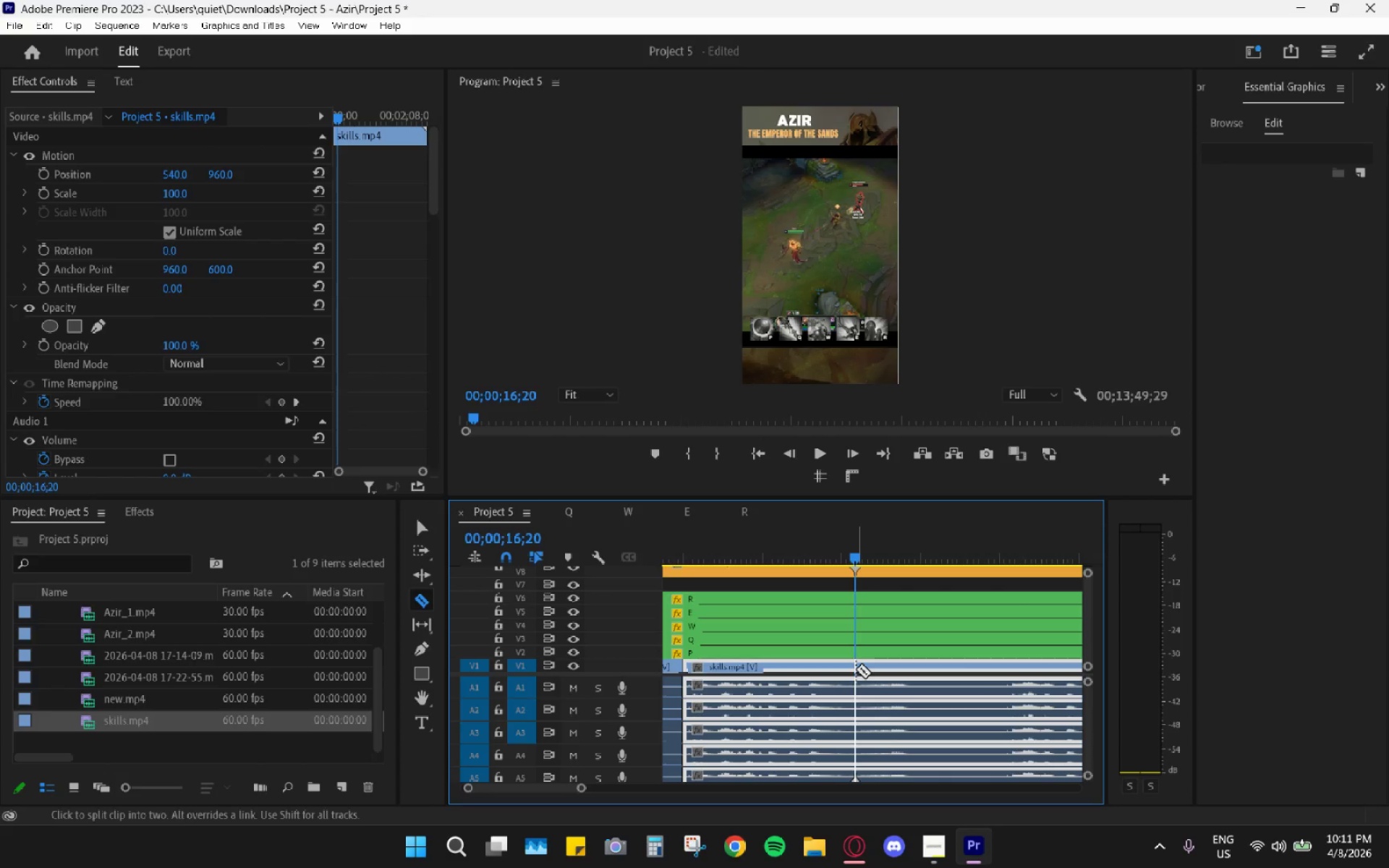 
left_click([856, 669])
 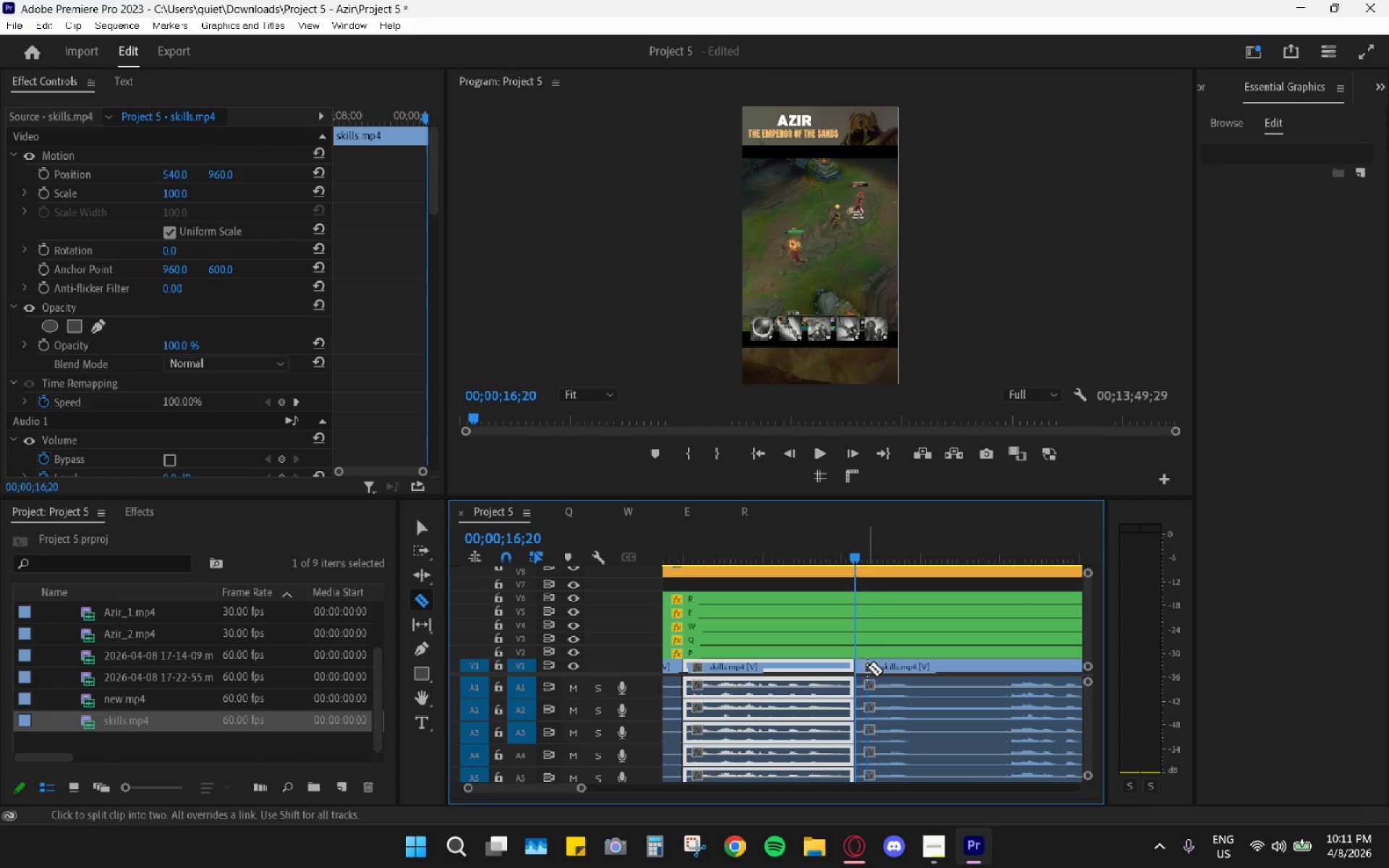 
key(V)
 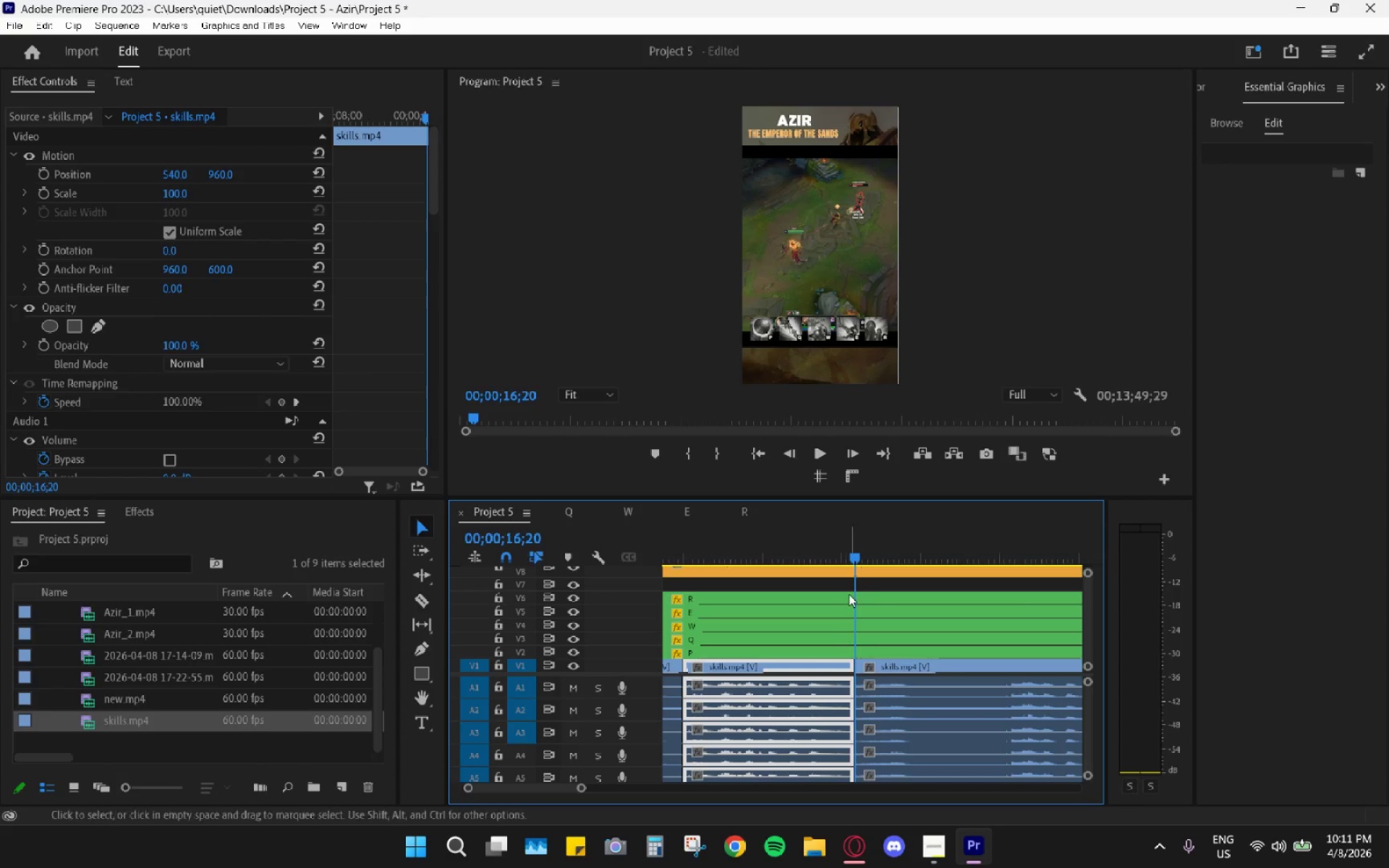 
left_click_drag(start_coordinate=[835, 553], to_coordinate=[815, 579])
 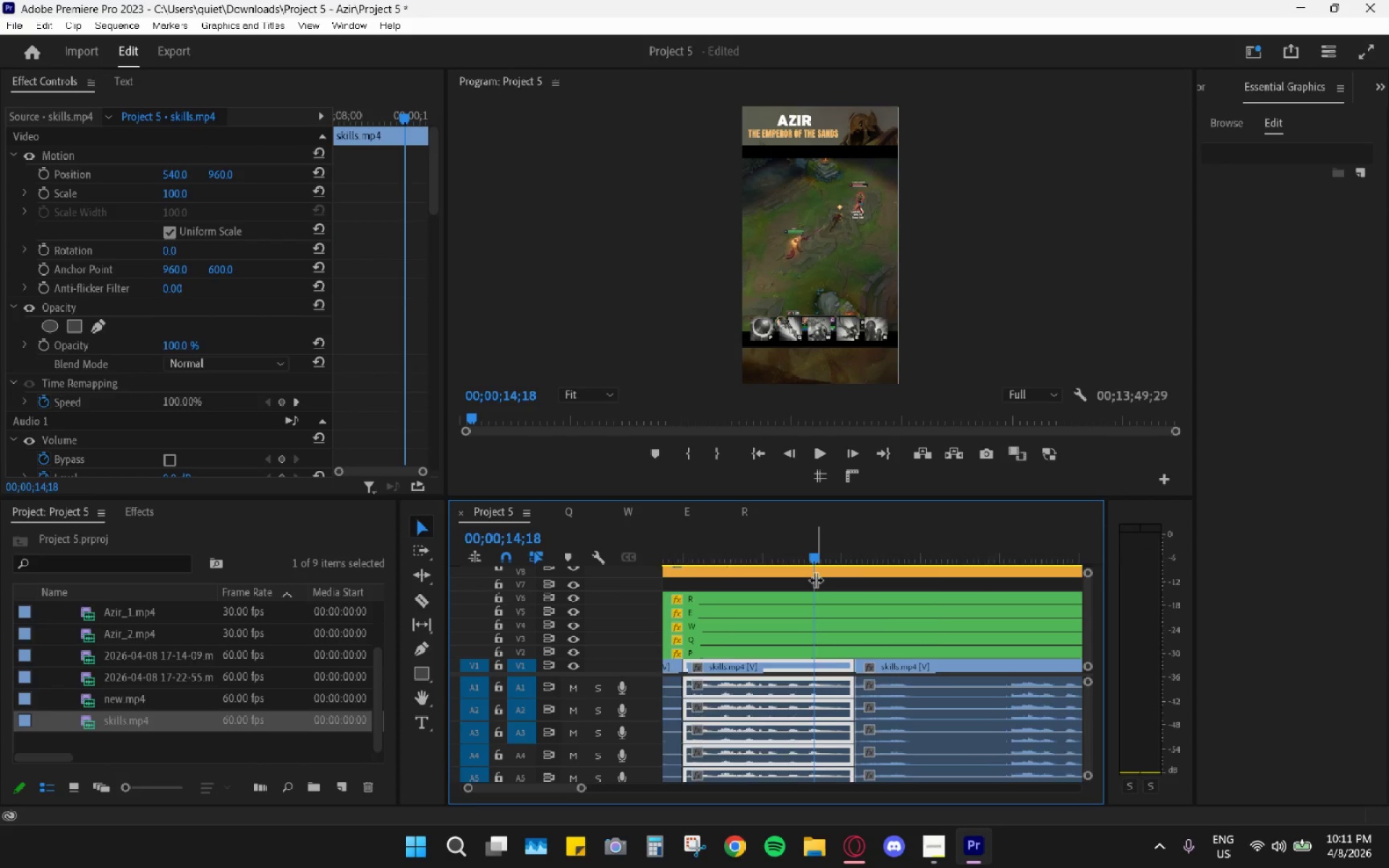 
hold_key(key=AltLeft, duration=0.58)
scroll: coordinate [834, 647], scroll_direction: down, amount: 10.0
 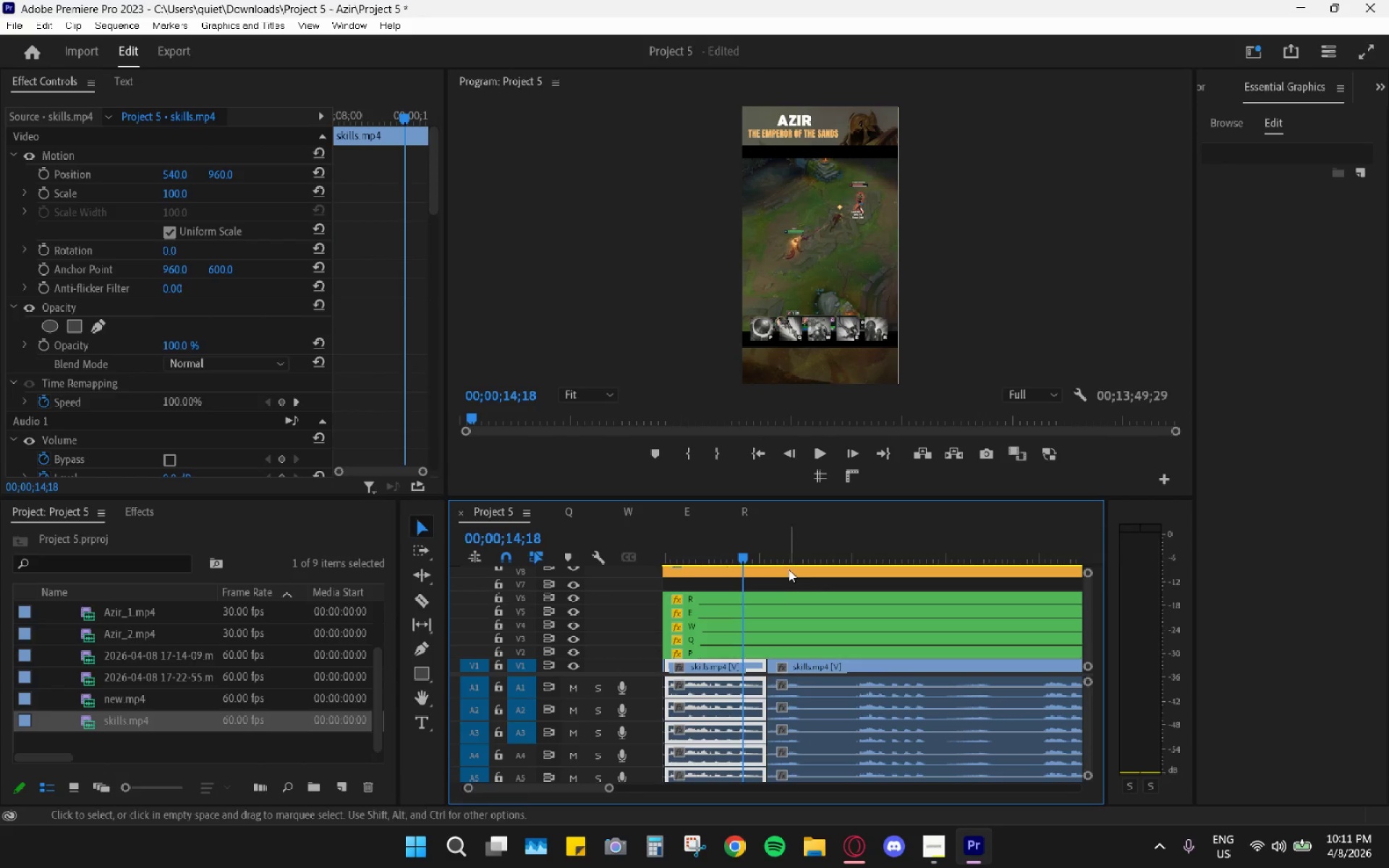 
left_click_drag(start_coordinate=[778, 550], to_coordinate=[860, 556])
 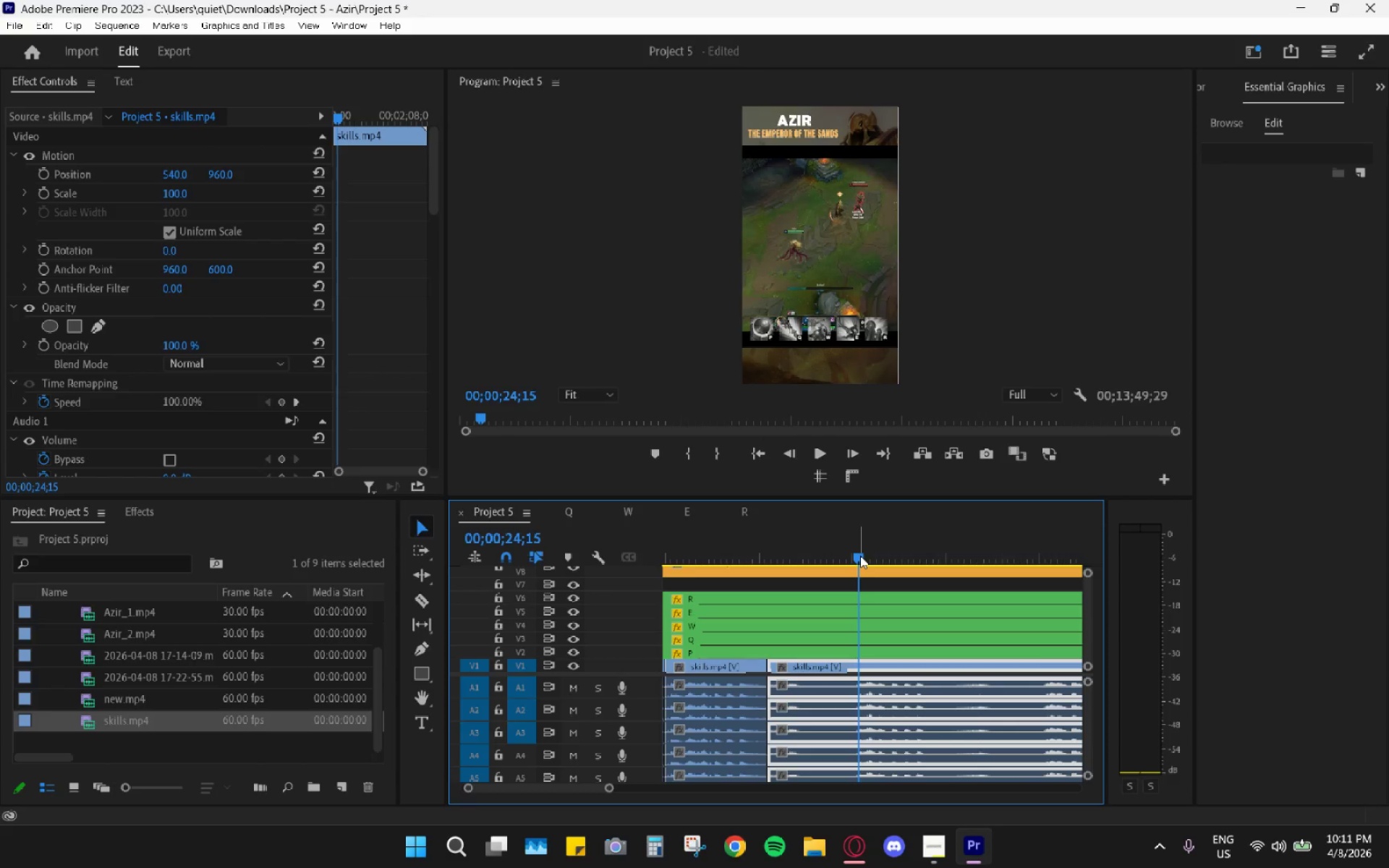 
key(Space)
 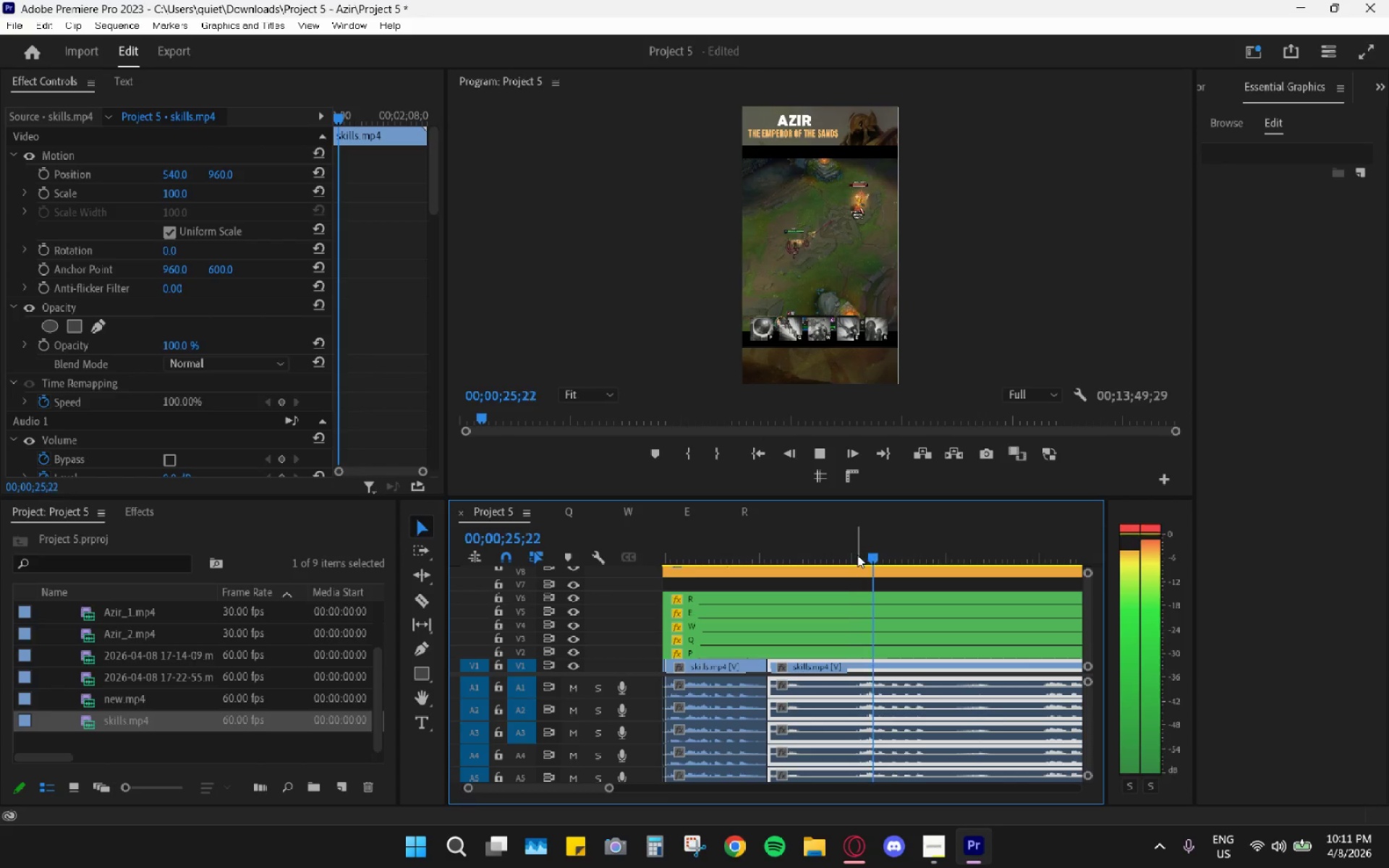 
left_click_drag(start_coordinate=[864, 543], to_coordinate=[854, 545])
 